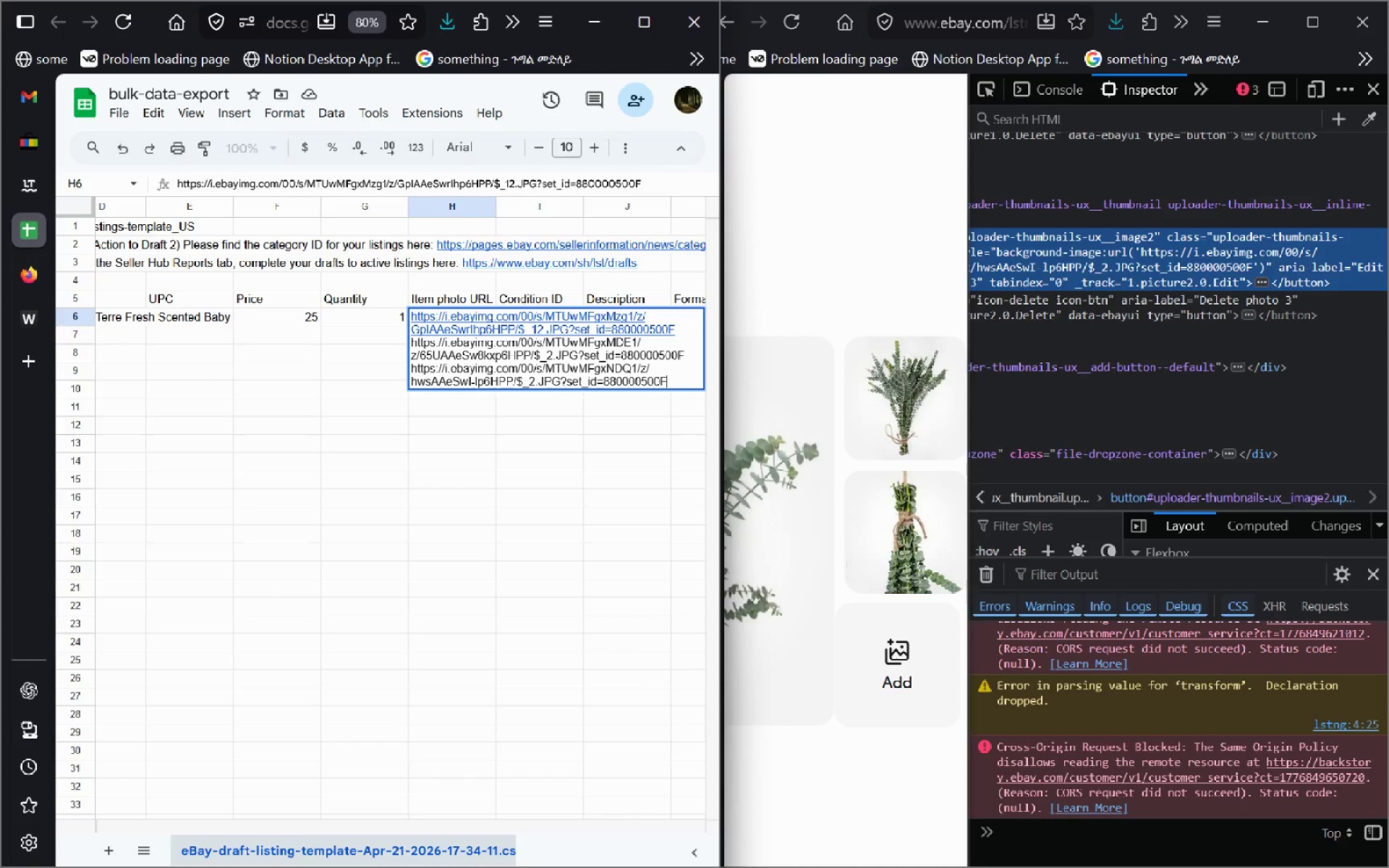 
key(Enter)
 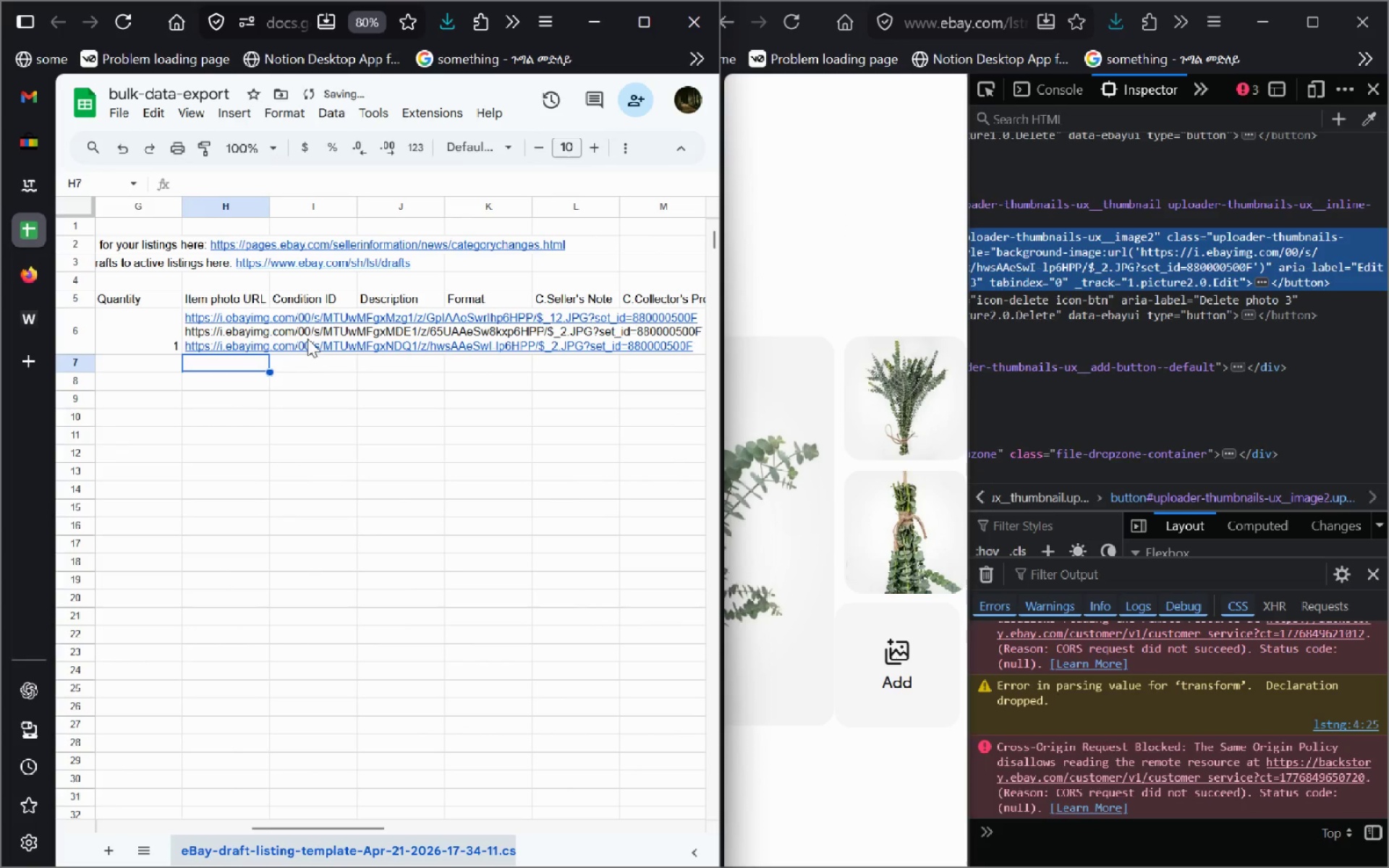 
double_click([237, 327])
 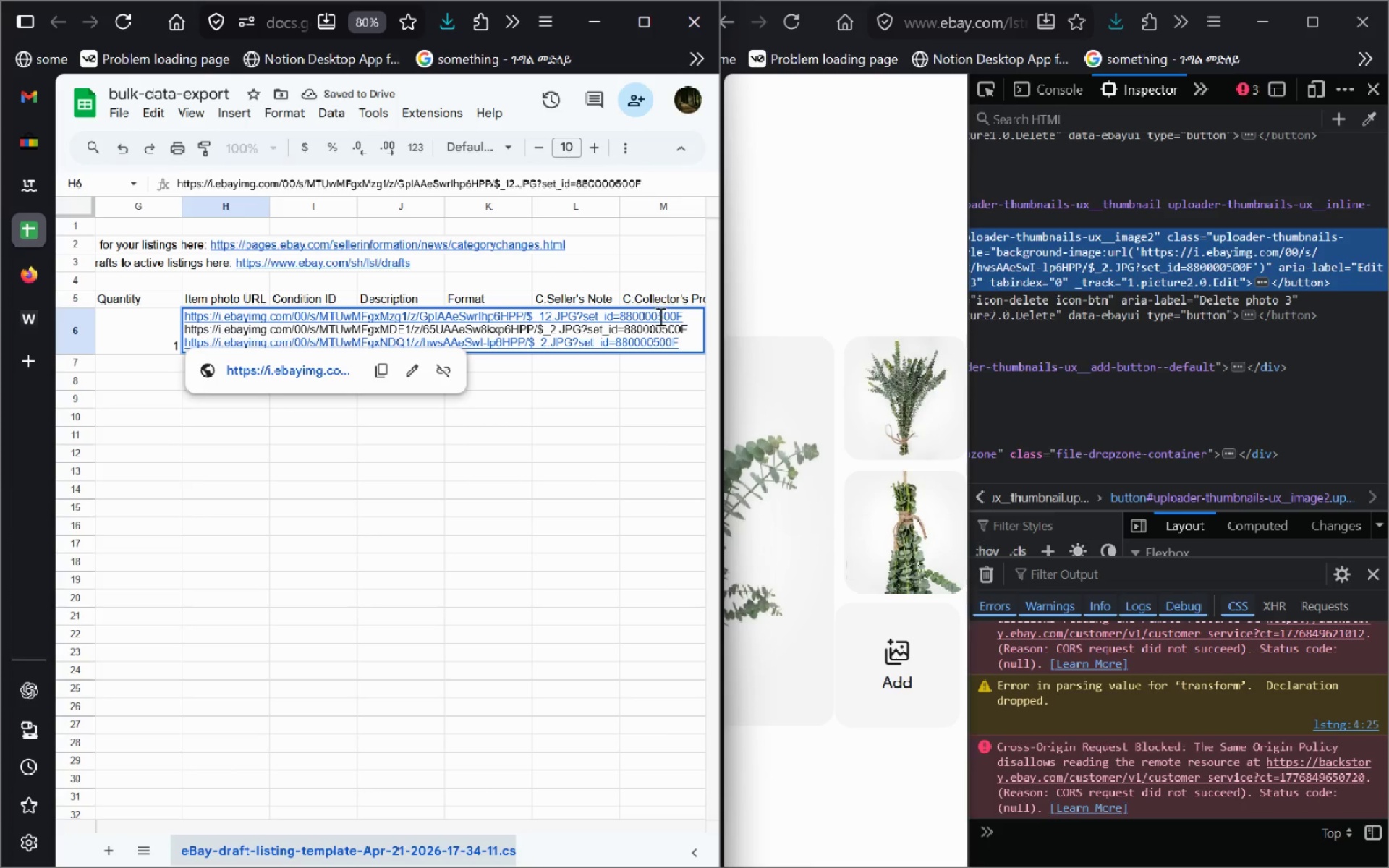 
left_click([680, 314])
 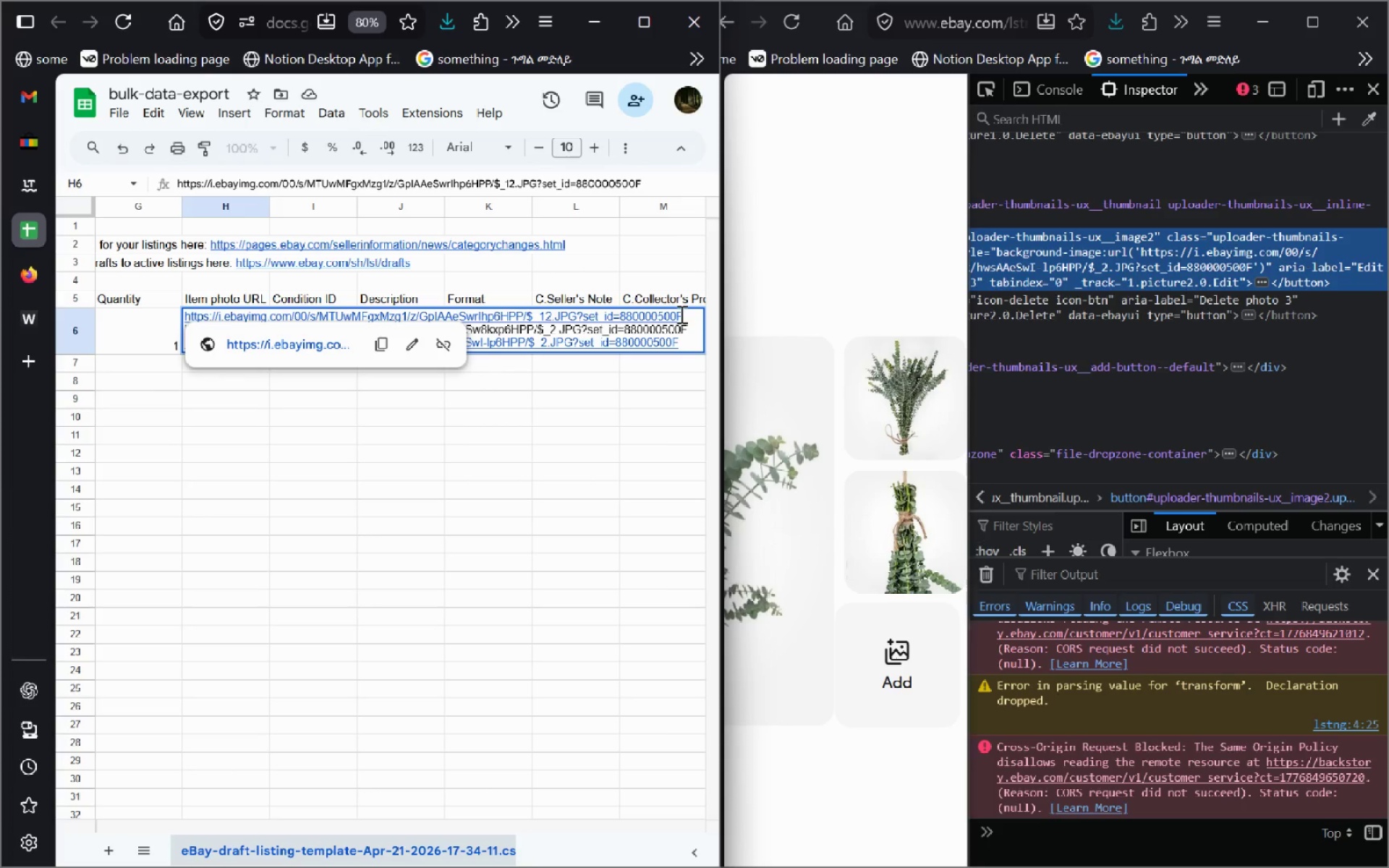 
key(Enter)
 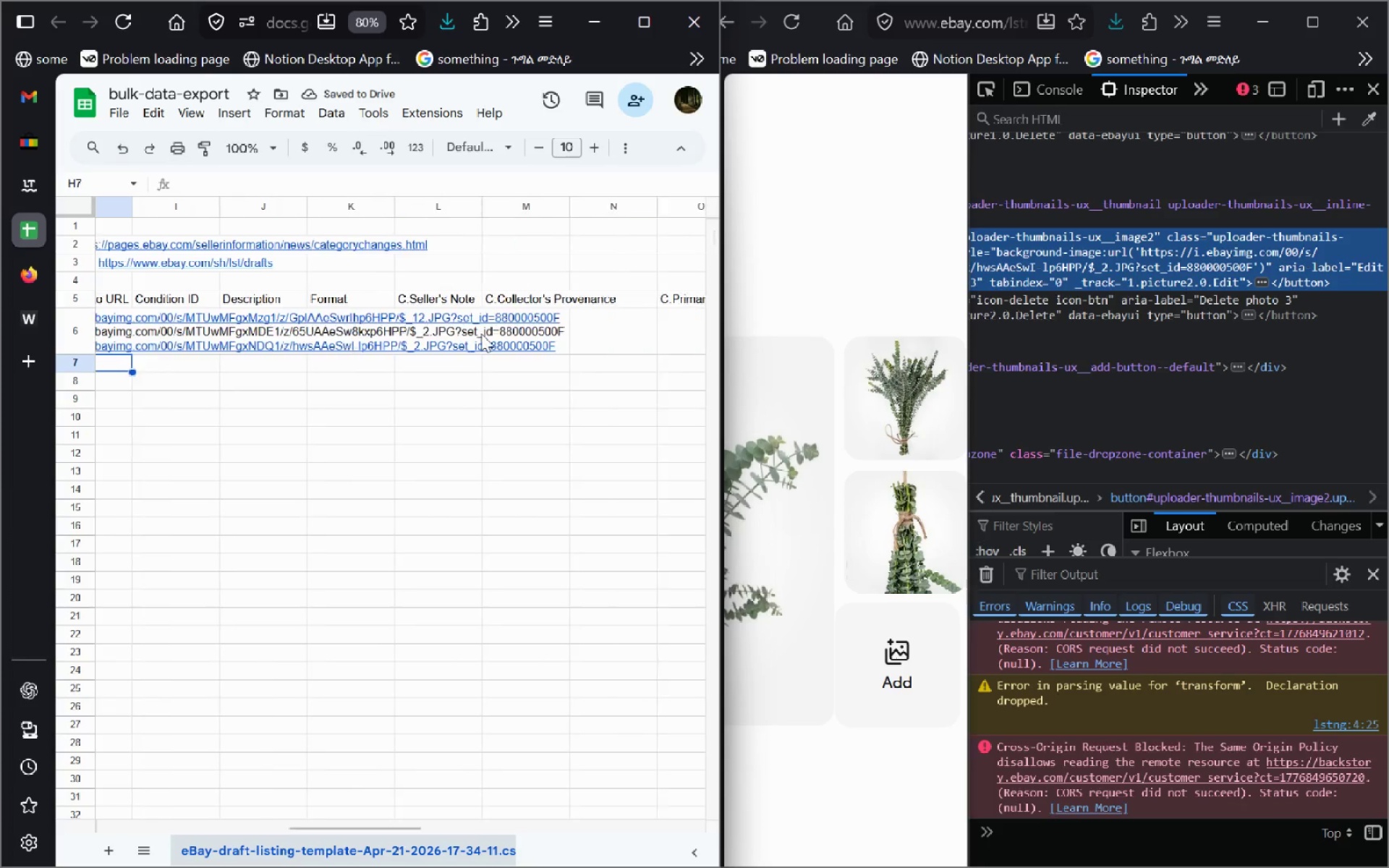 
wait(5.73)
 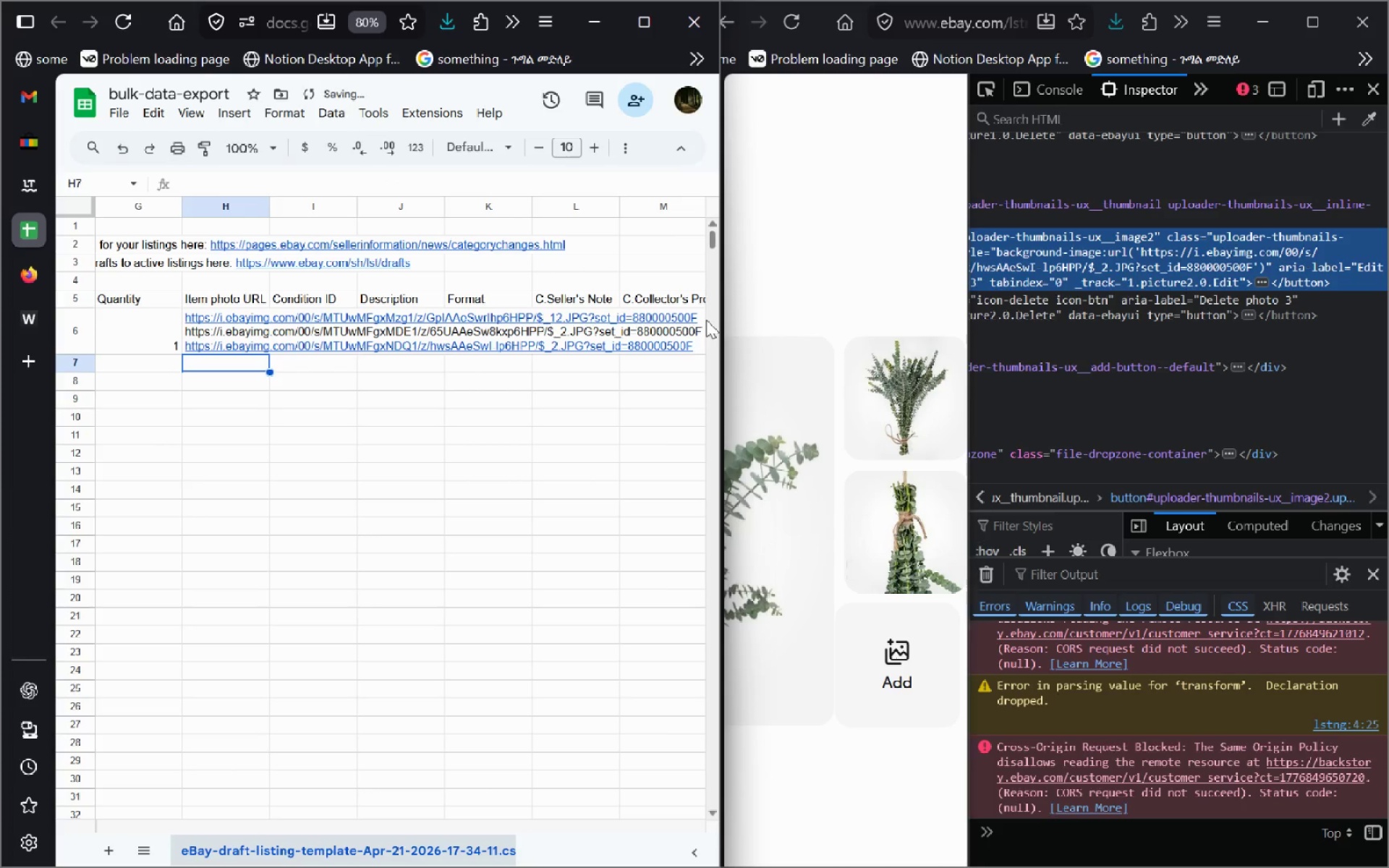 
double_click([527, 316])
 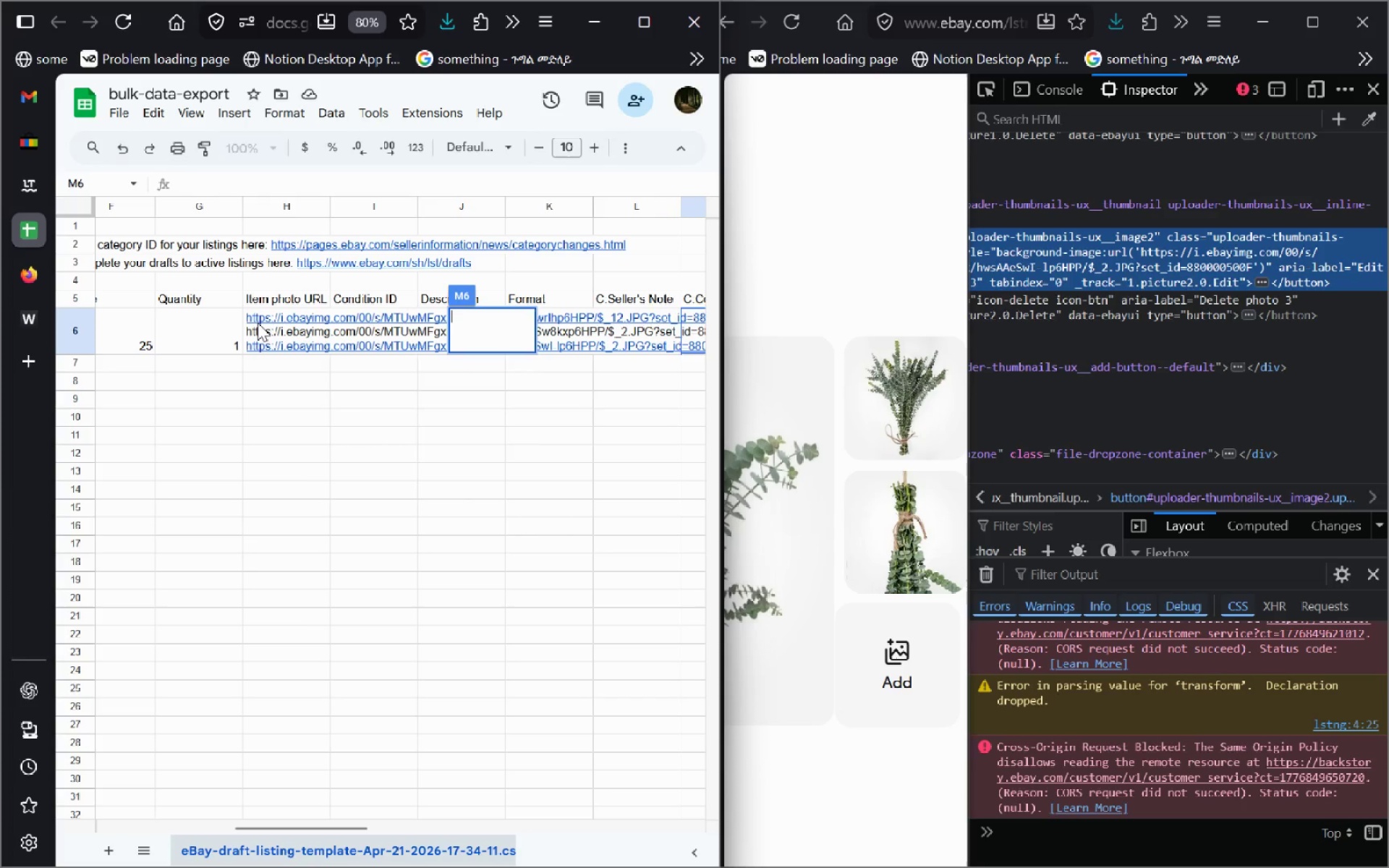 
double_click([258, 323])
 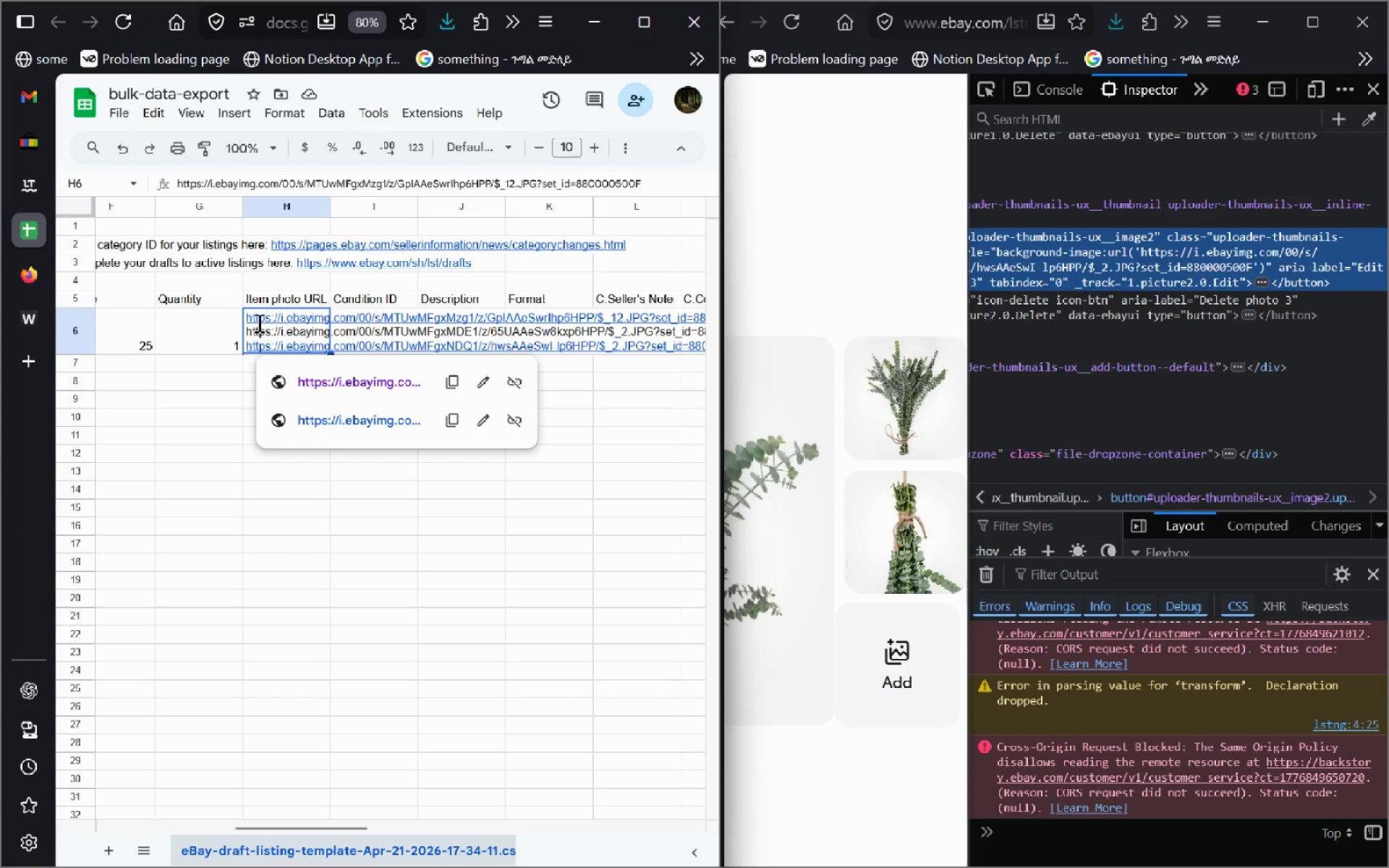 
triple_click([258, 323])
 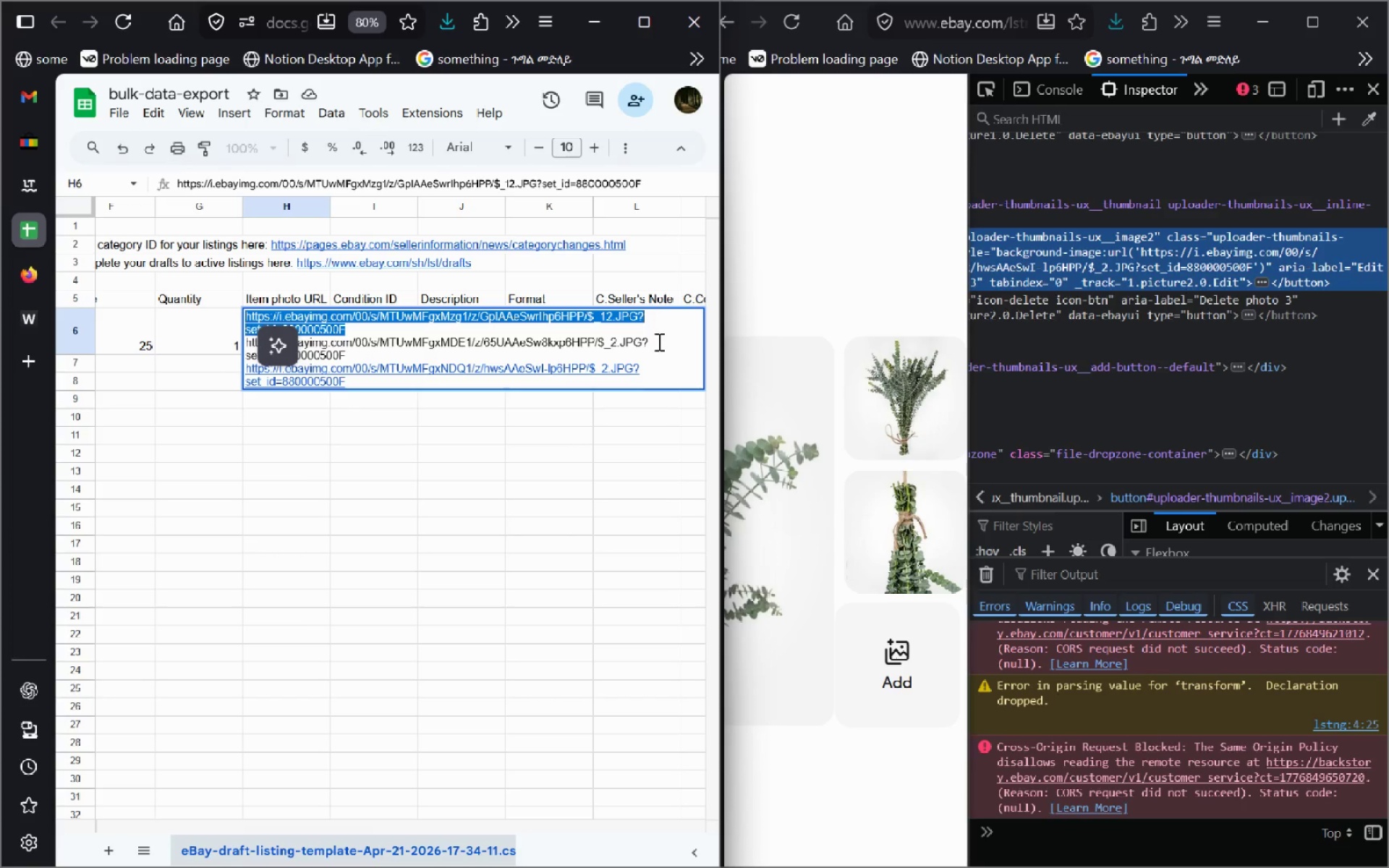 
left_click([651, 341])
 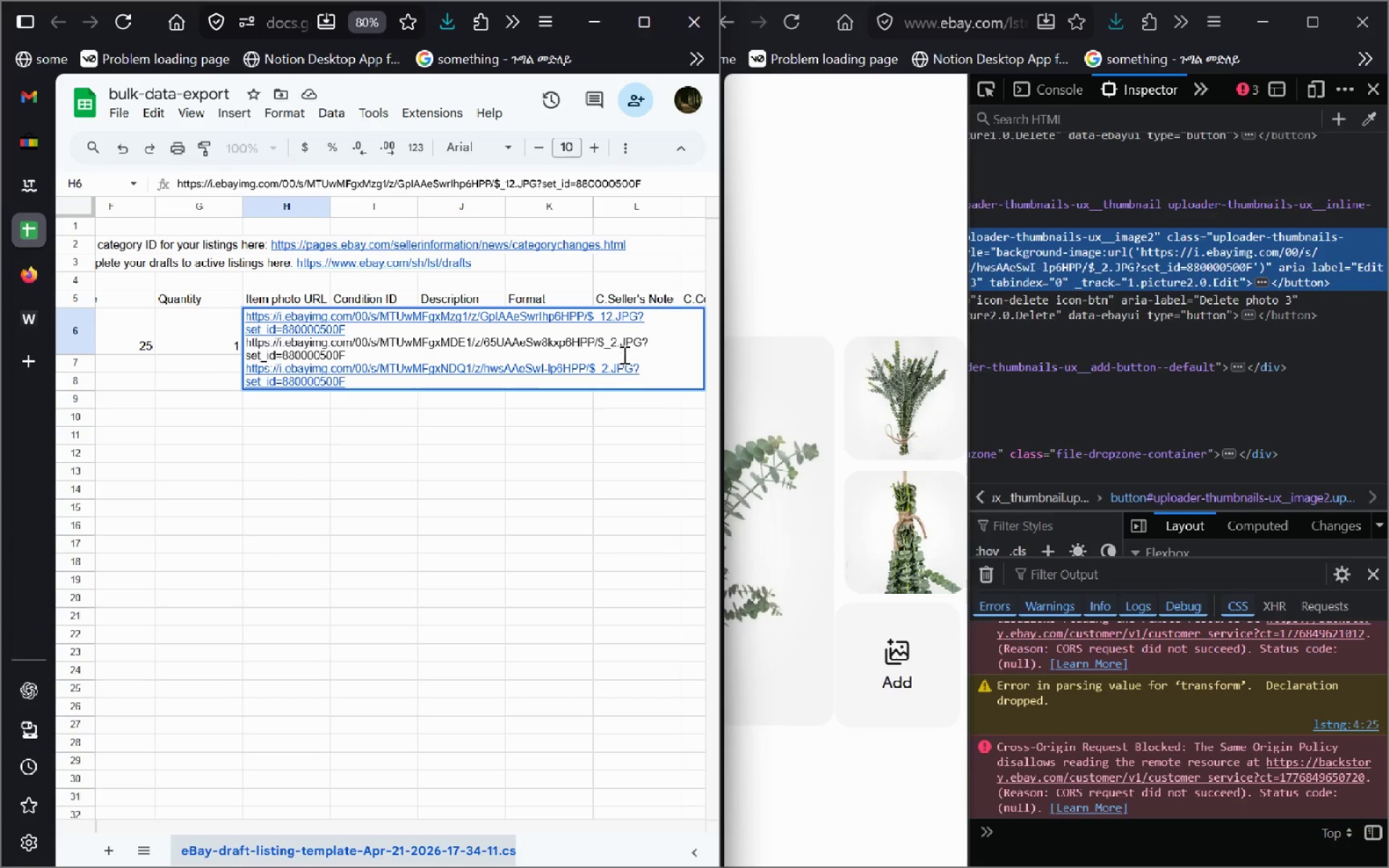 
left_click([623, 353])
 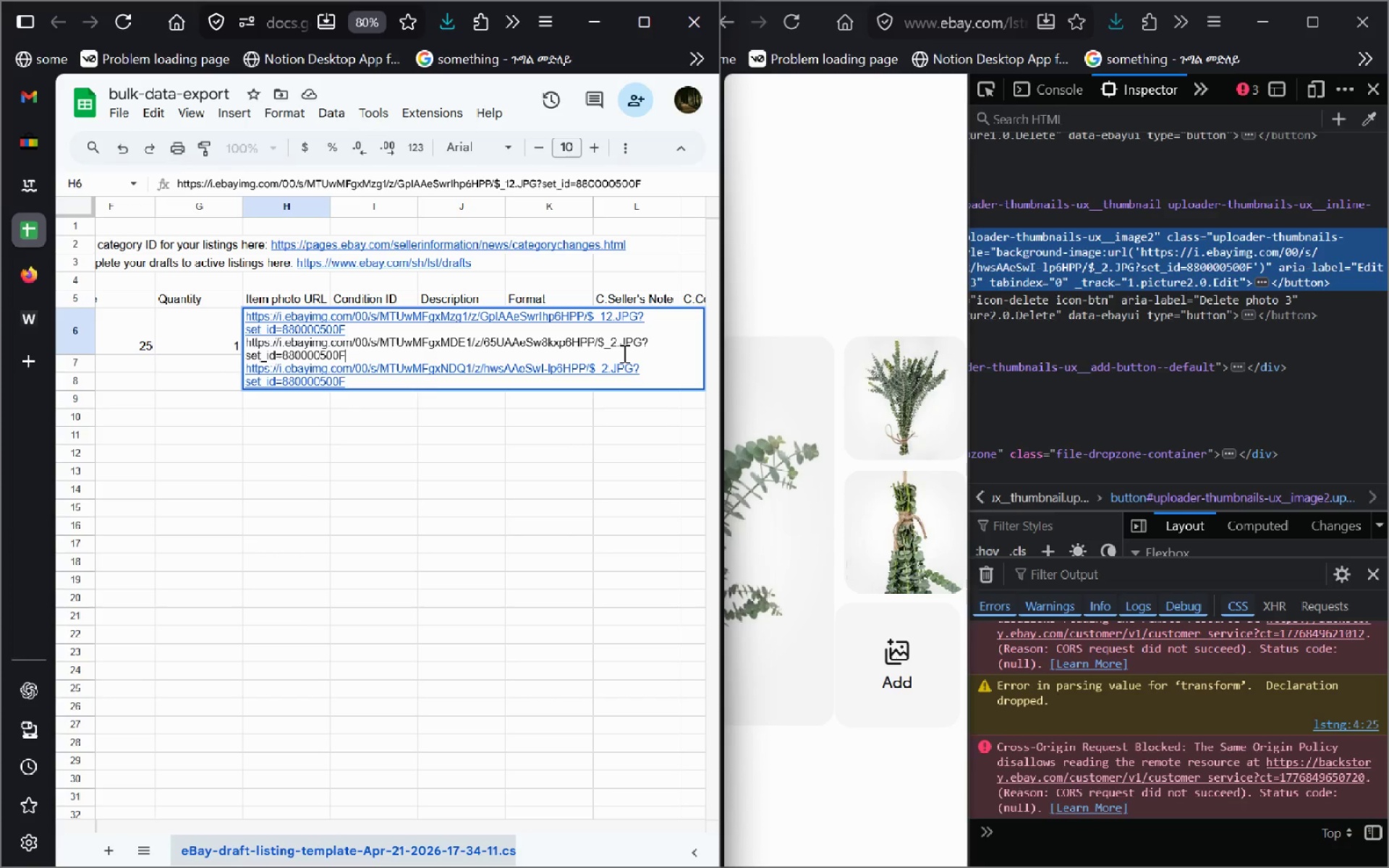 
key(Enter)
 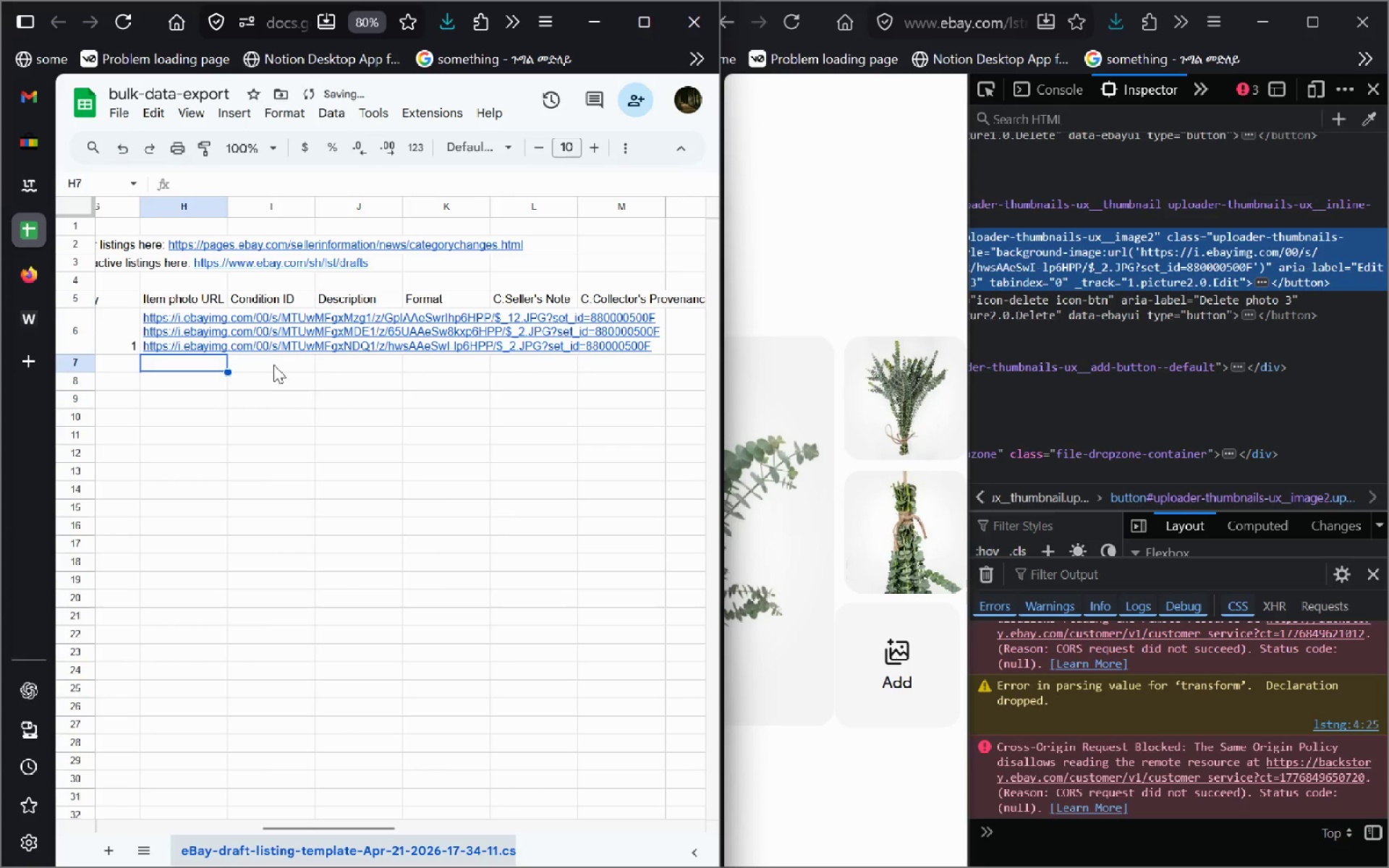 
left_click([274, 347])
 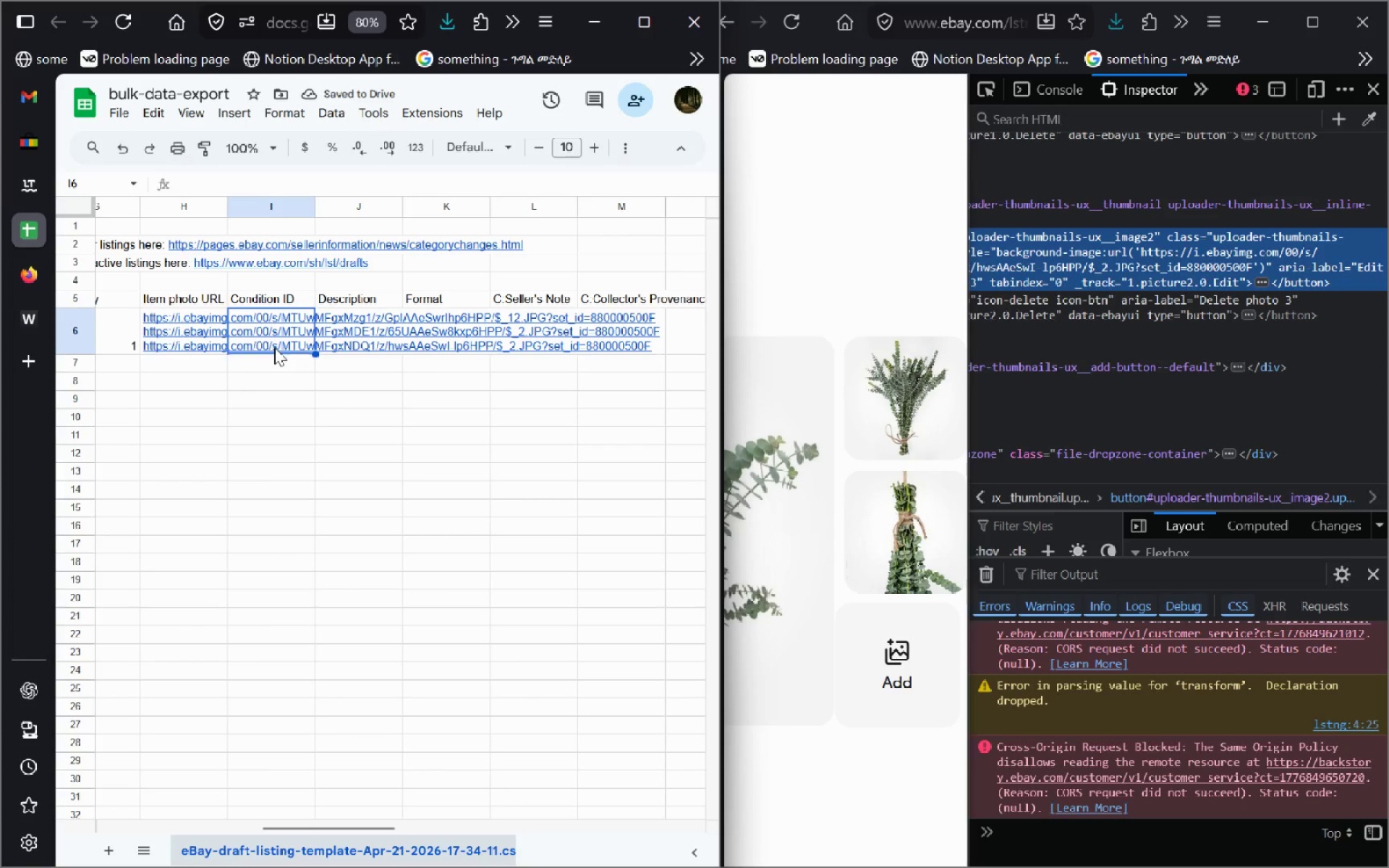 
double_click([274, 347])
 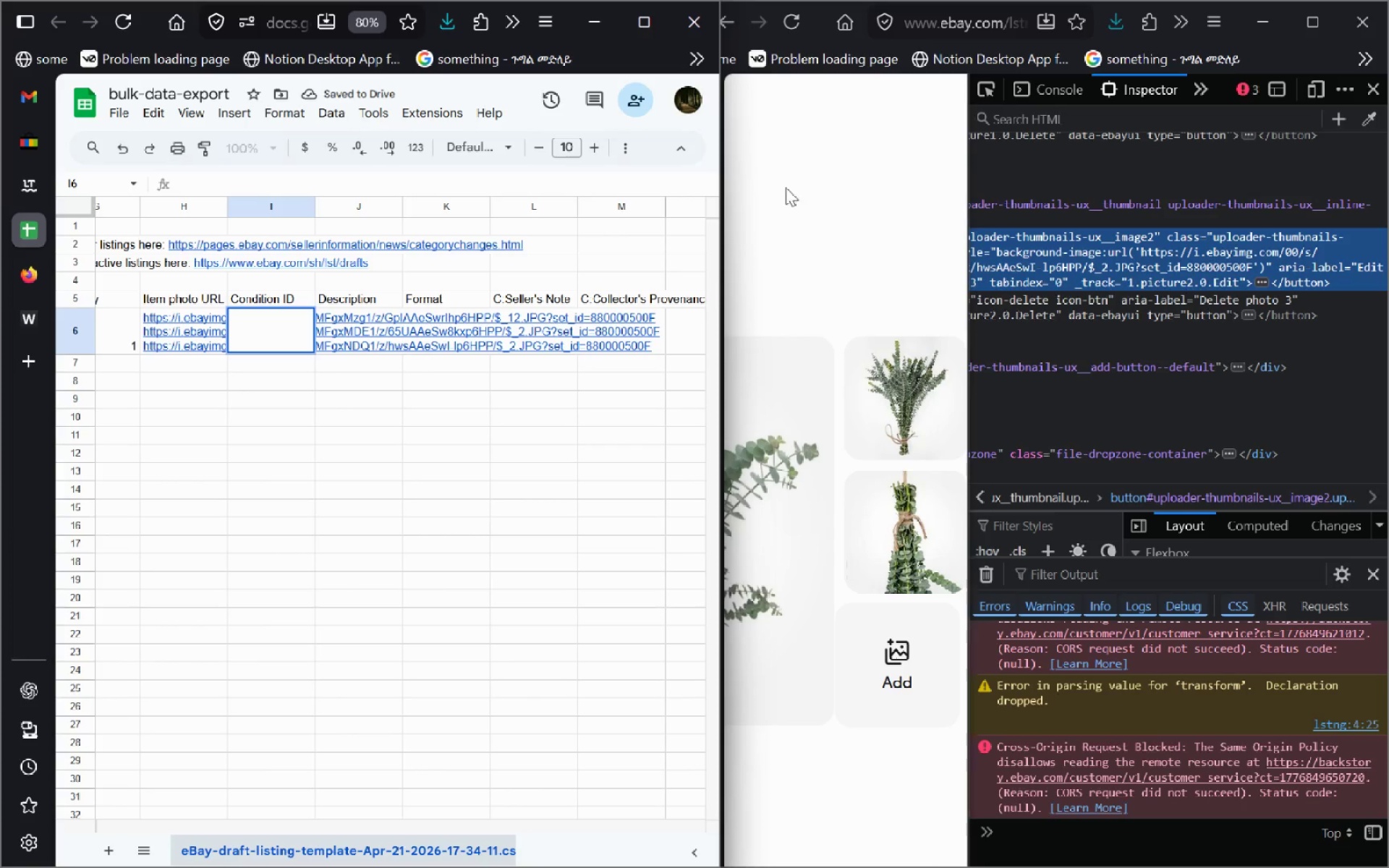 
left_click([859, 133])
 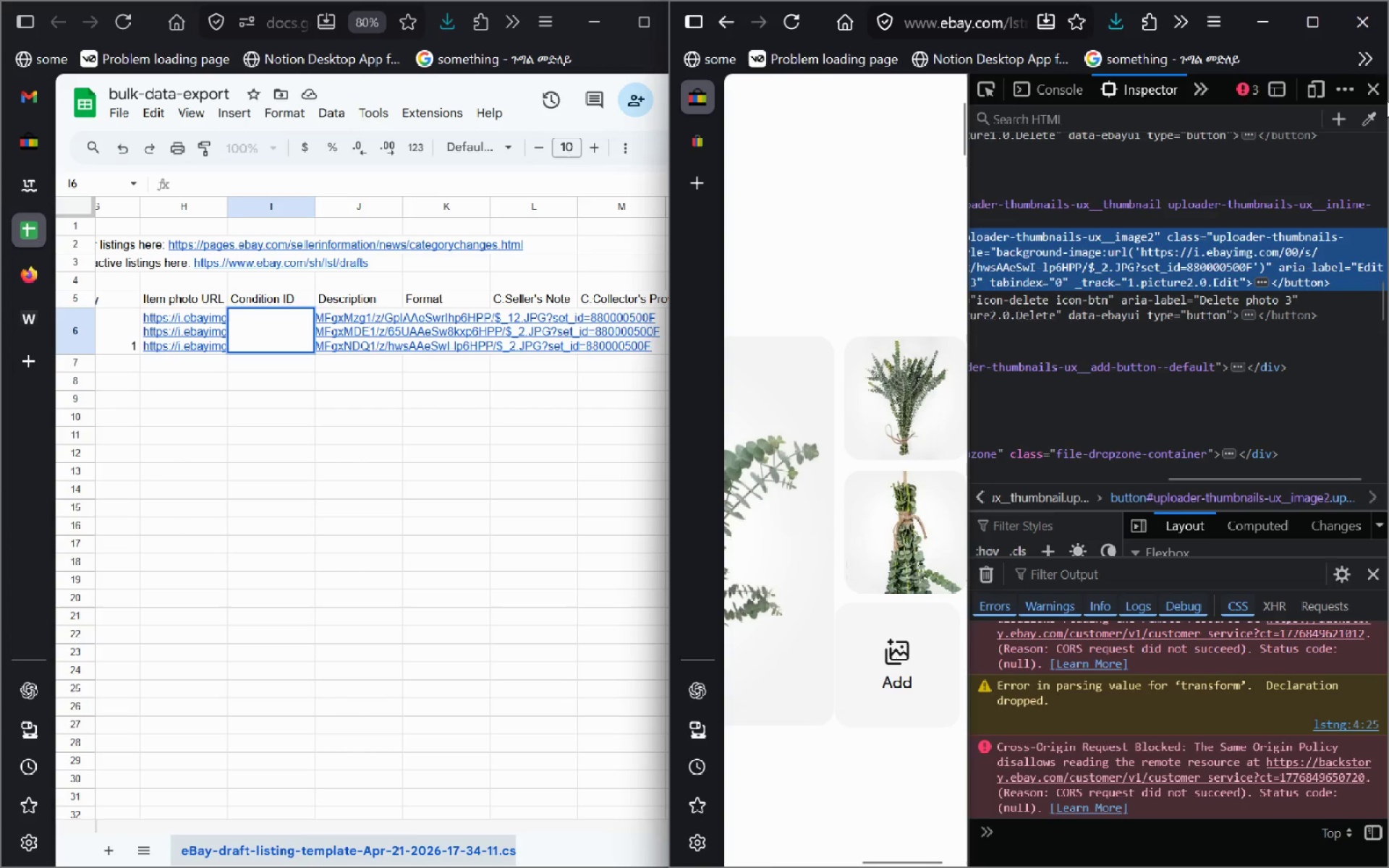 
left_click([1386, 100])
 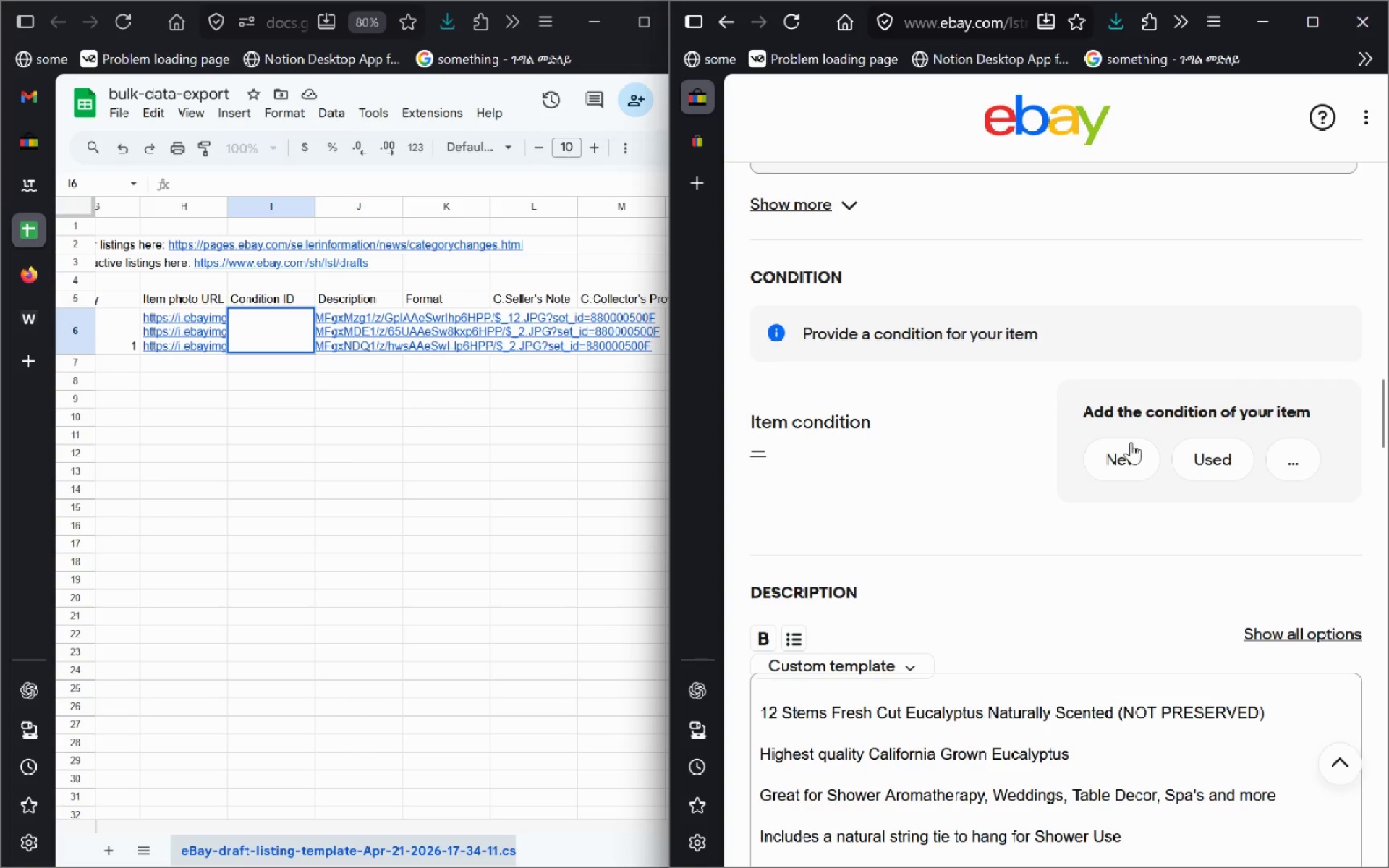 
wait(16.5)
 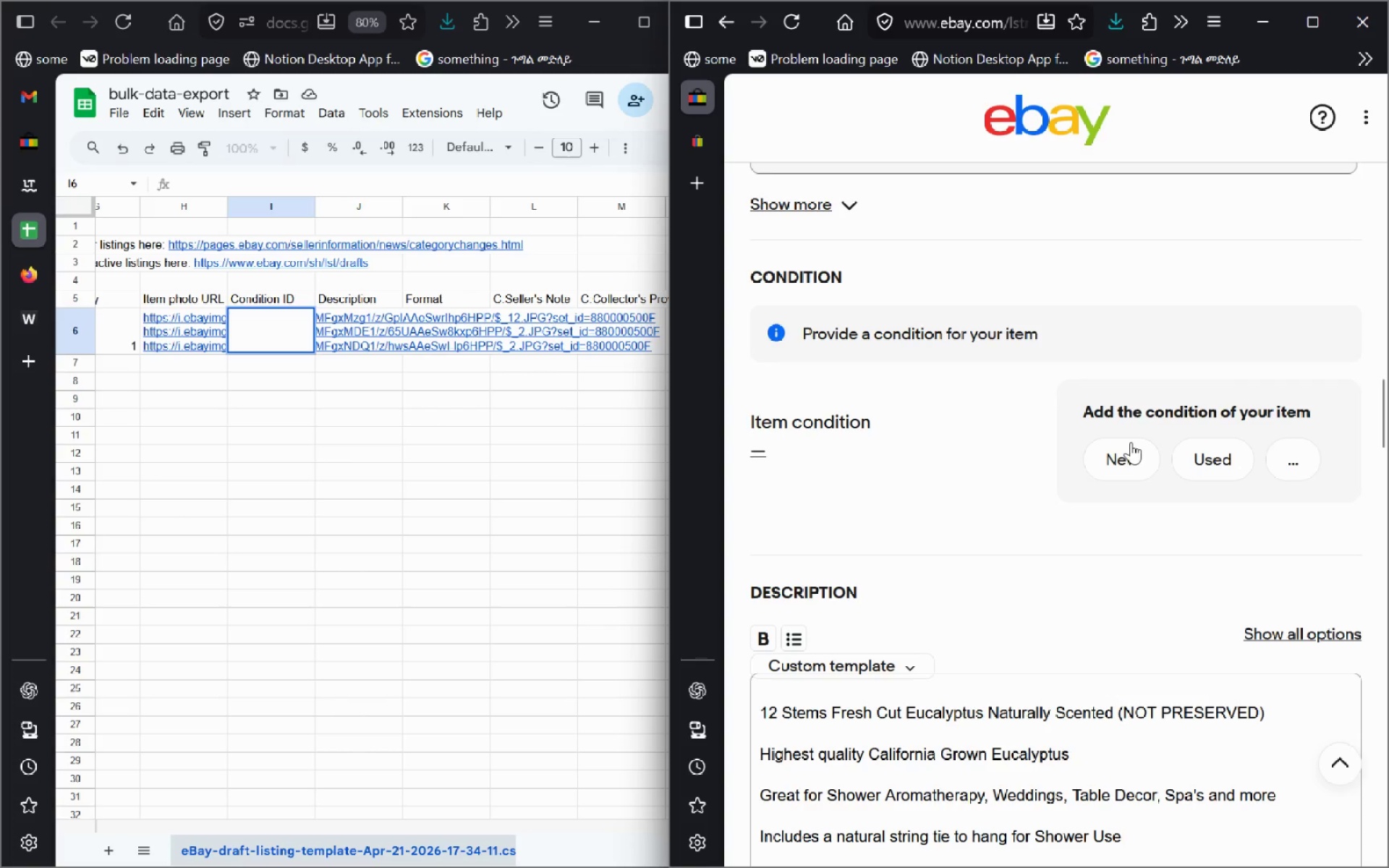 
left_click([1112, 361])
 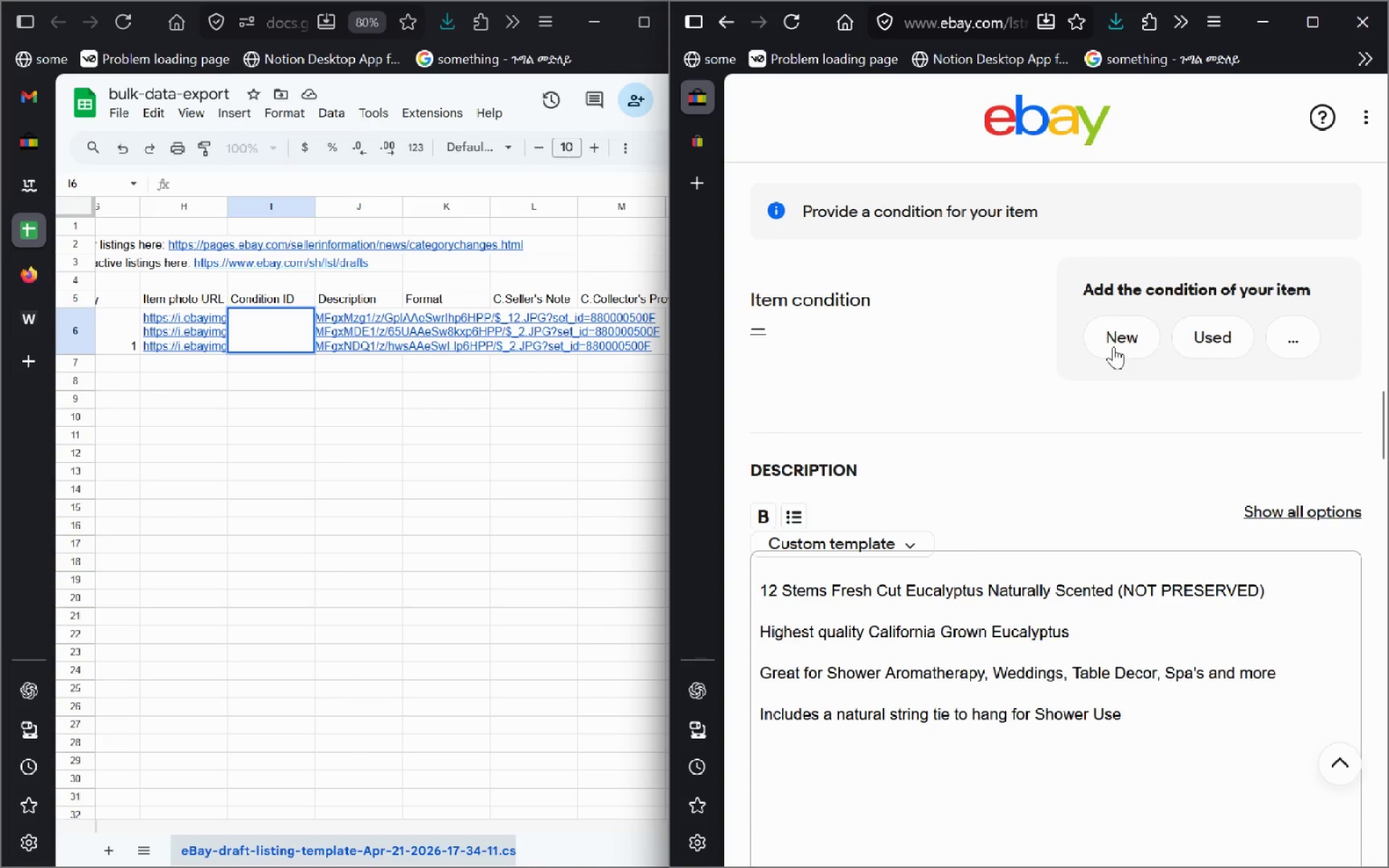 
left_click([1113, 346])
 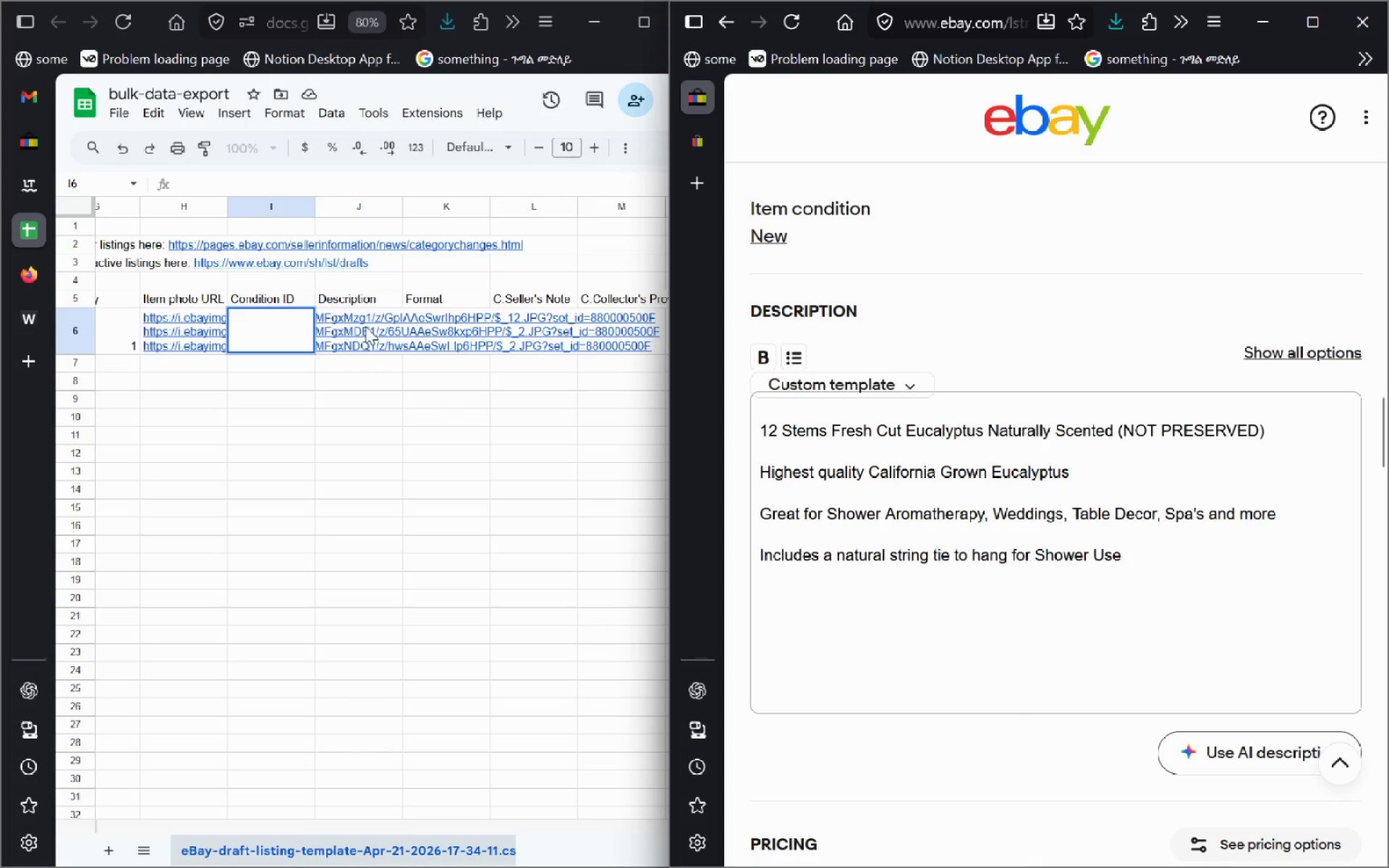 
double_click([290, 344])
 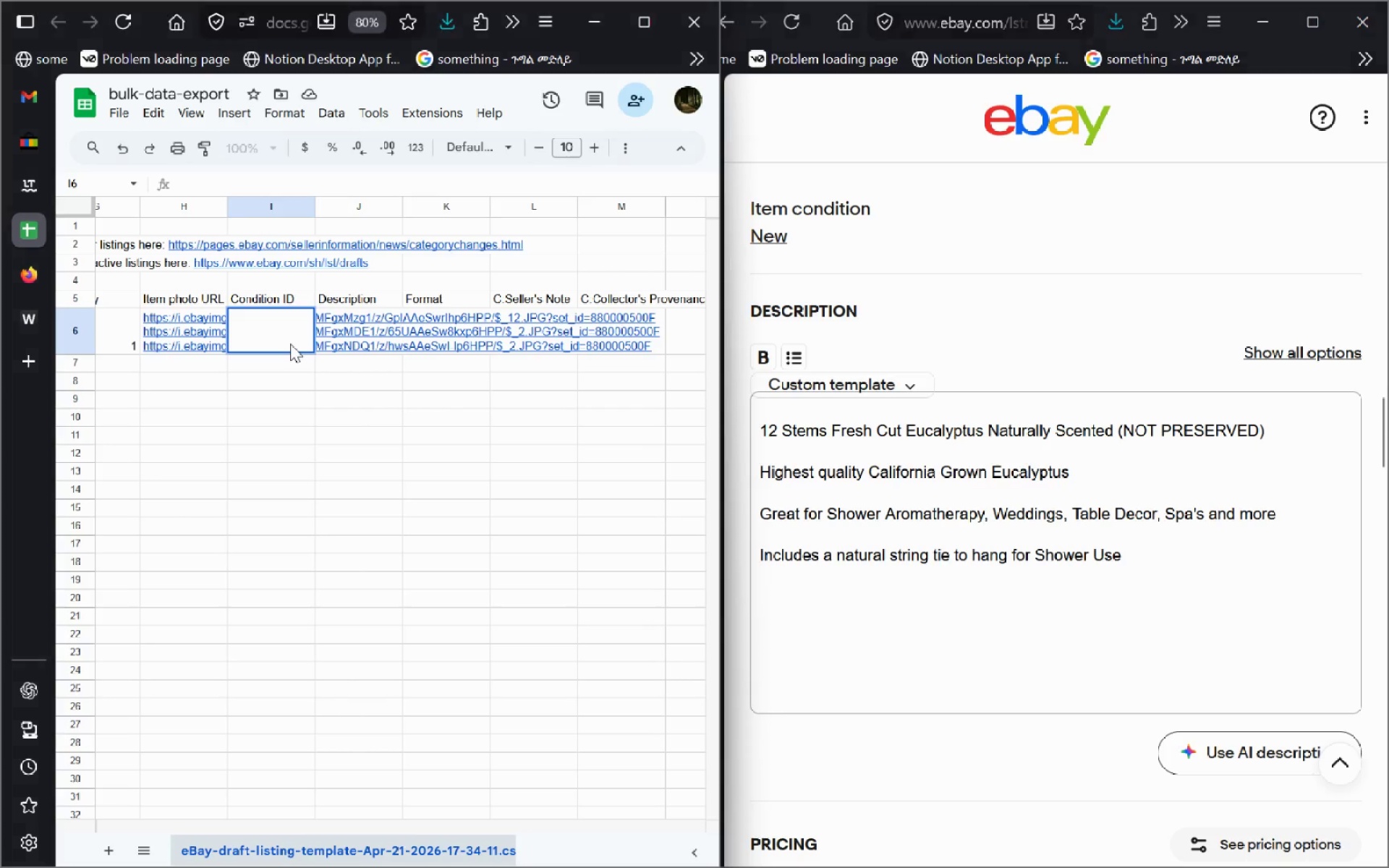 
type(Ne)
 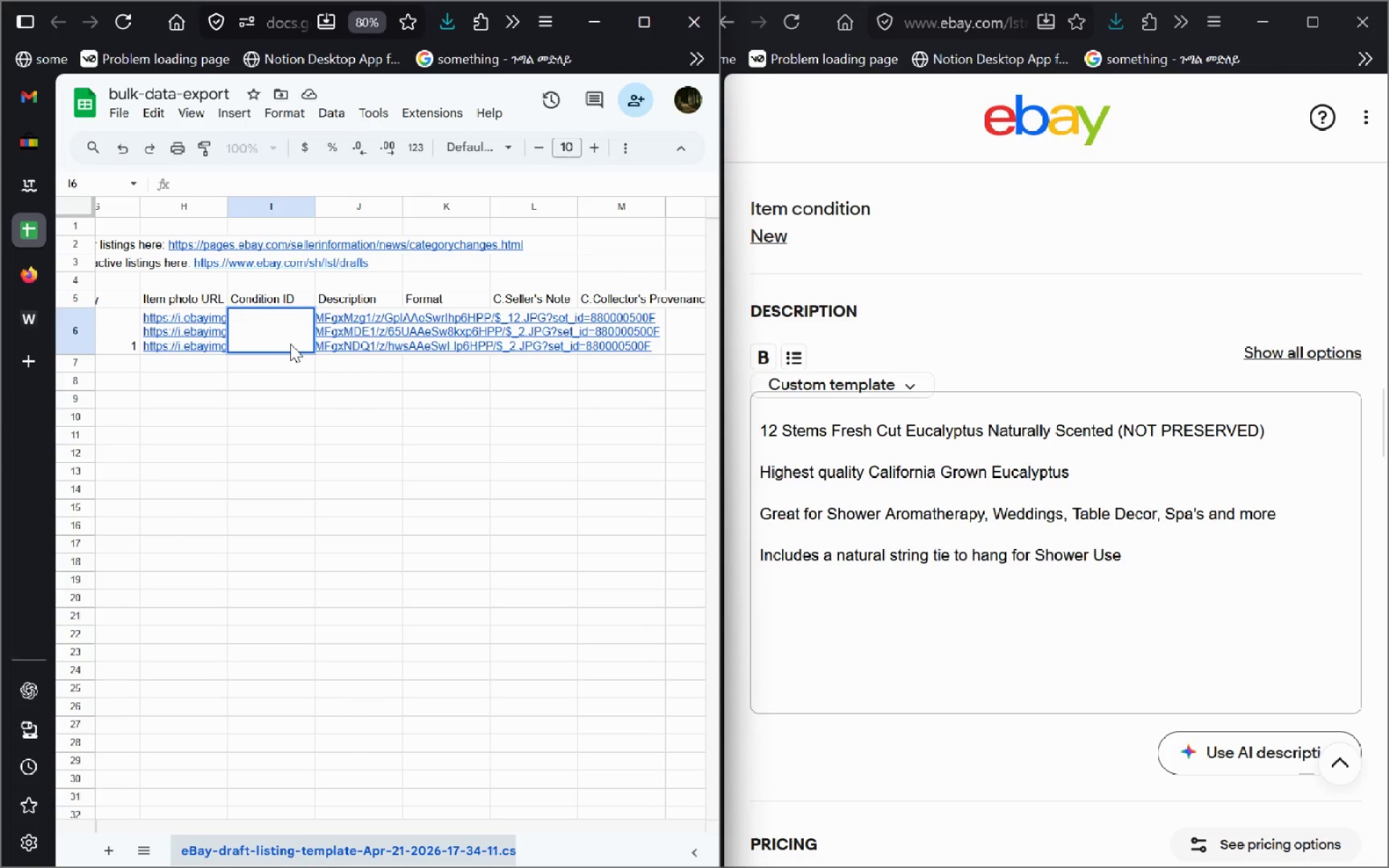 
double_click([290, 344])
 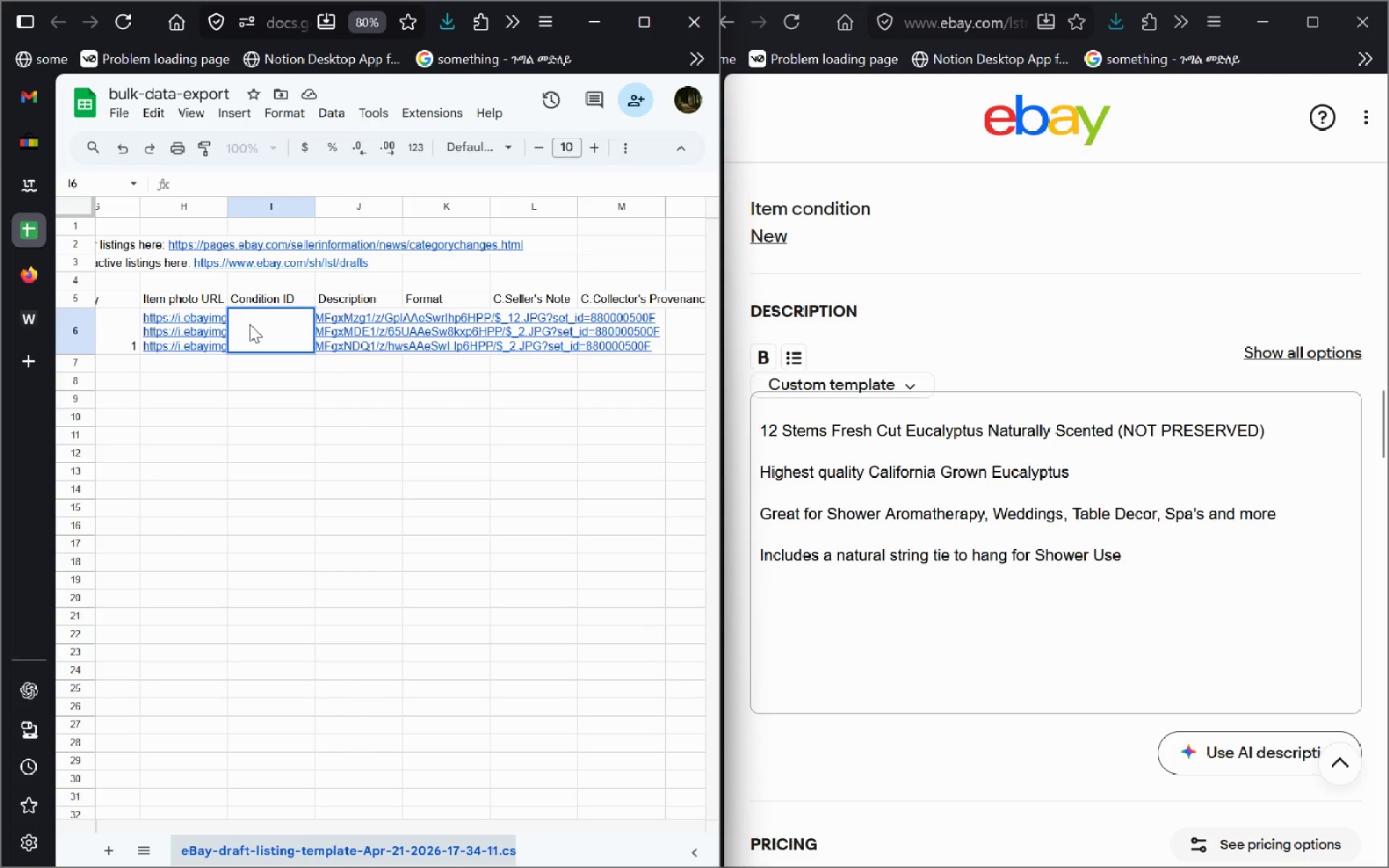 
double_click([250, 324])
 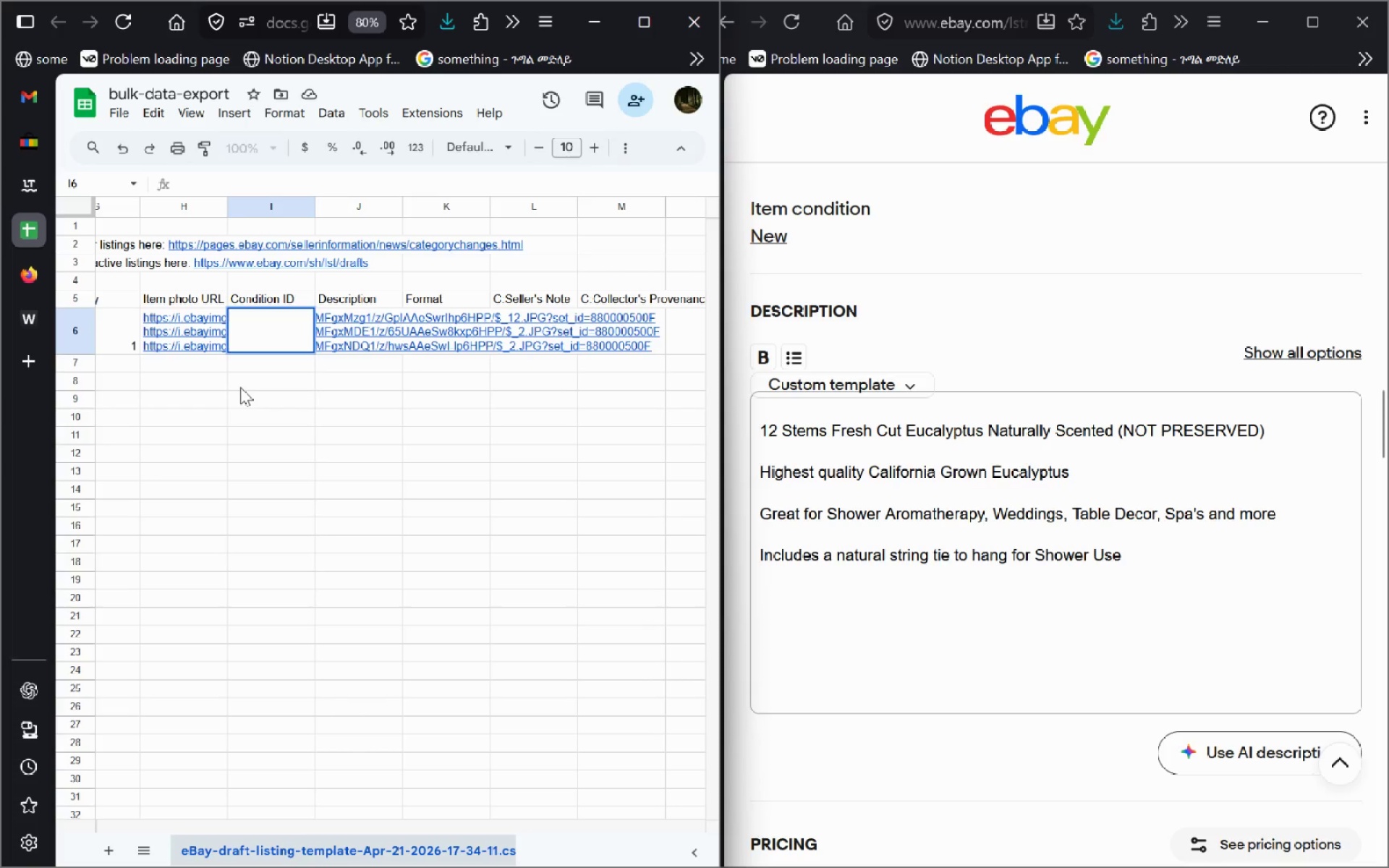 
double_click([240, 387])
 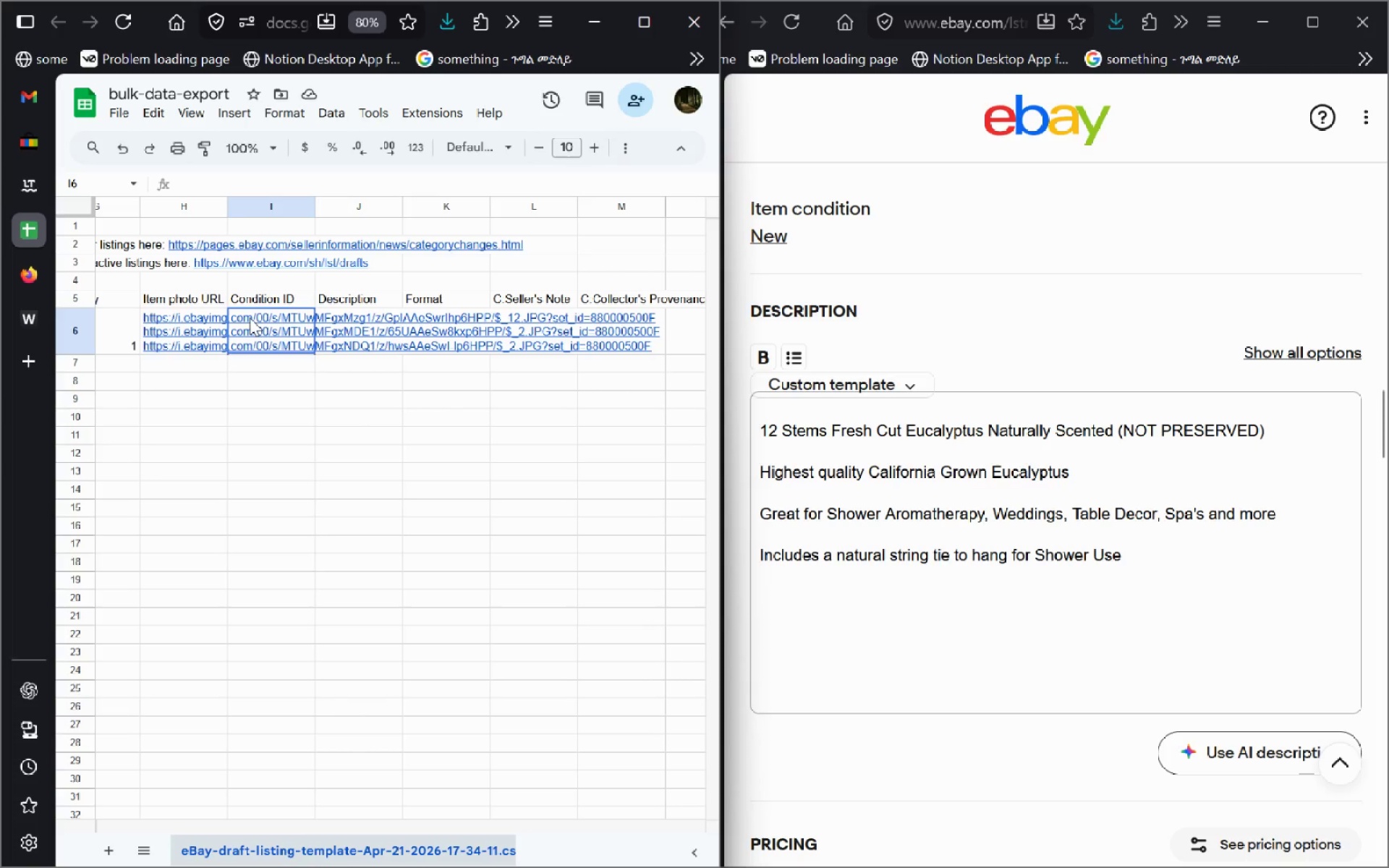 
double_click([250, 318])
 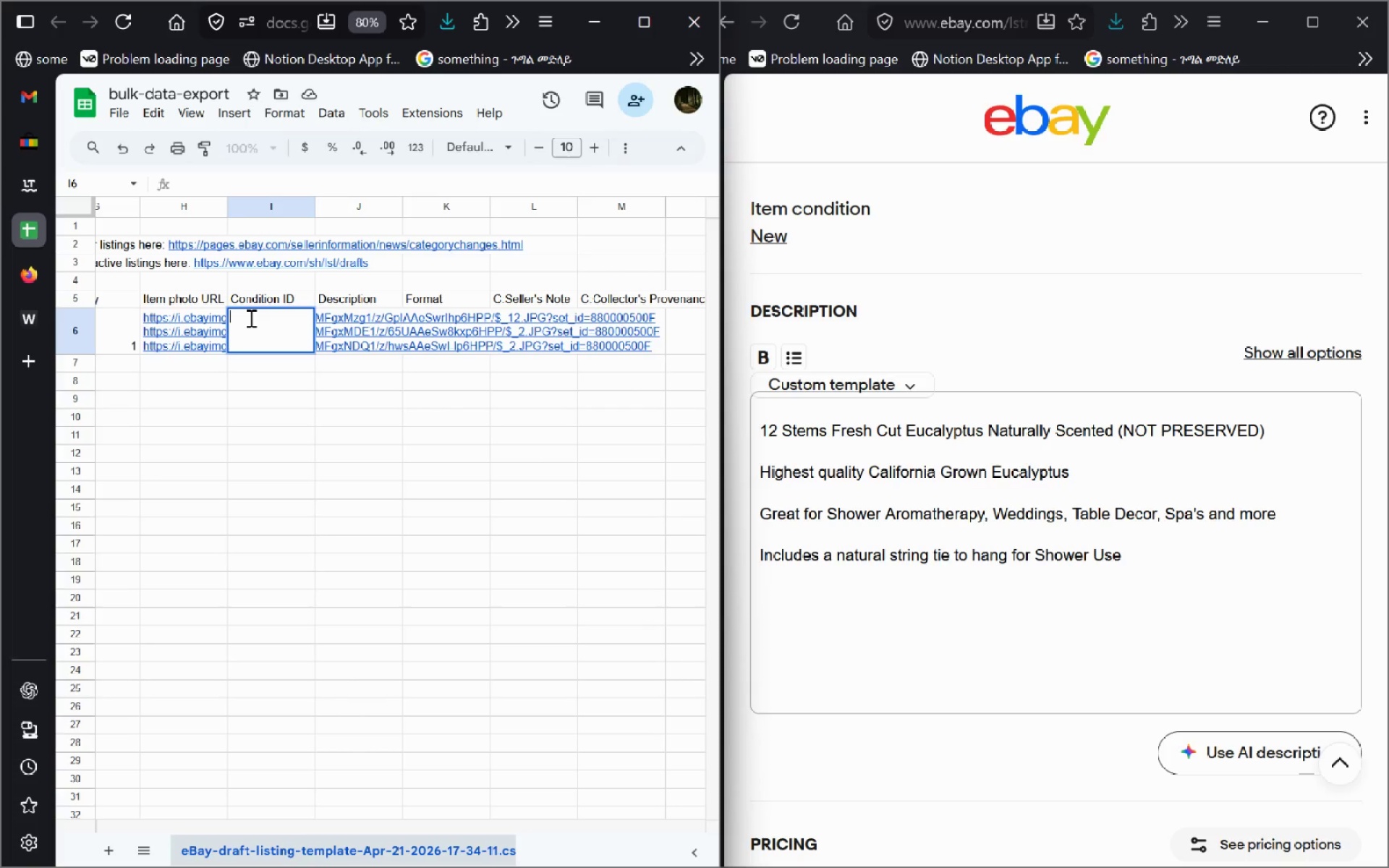 
type(New)
 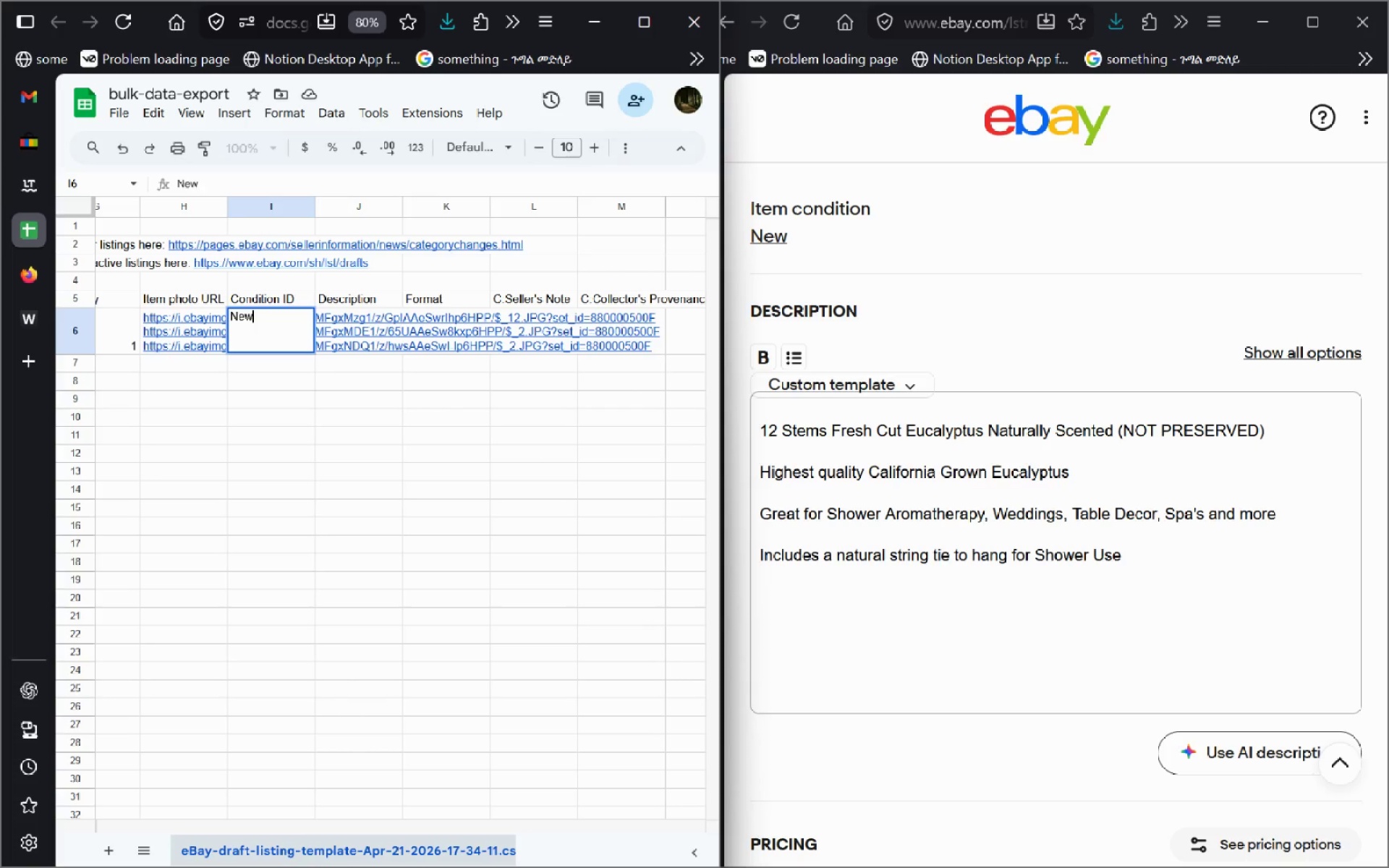 
key(Enter)
 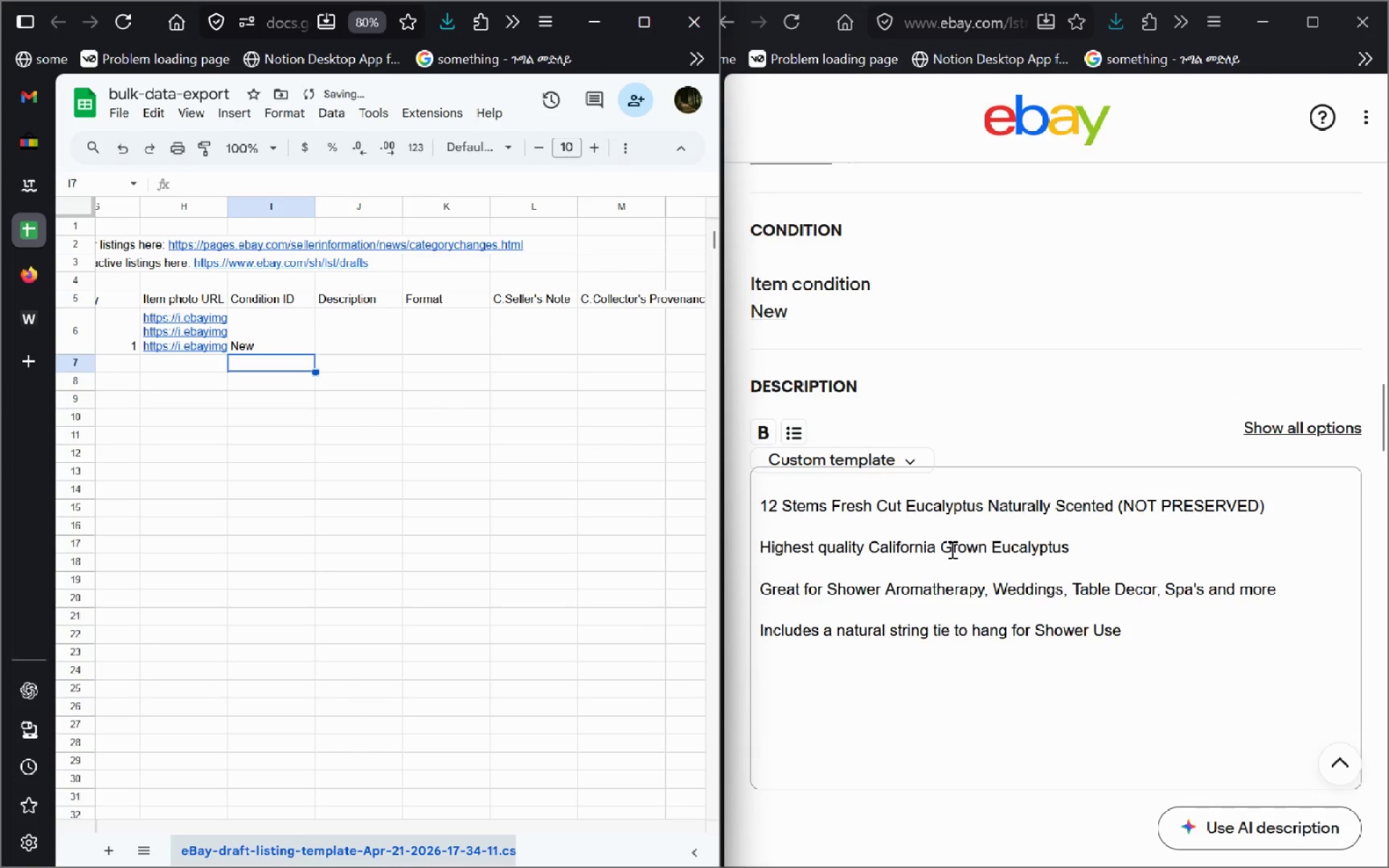 
left_click_drag(start_coordinate=[1136, 631], to_coordinate=[750, 519])
 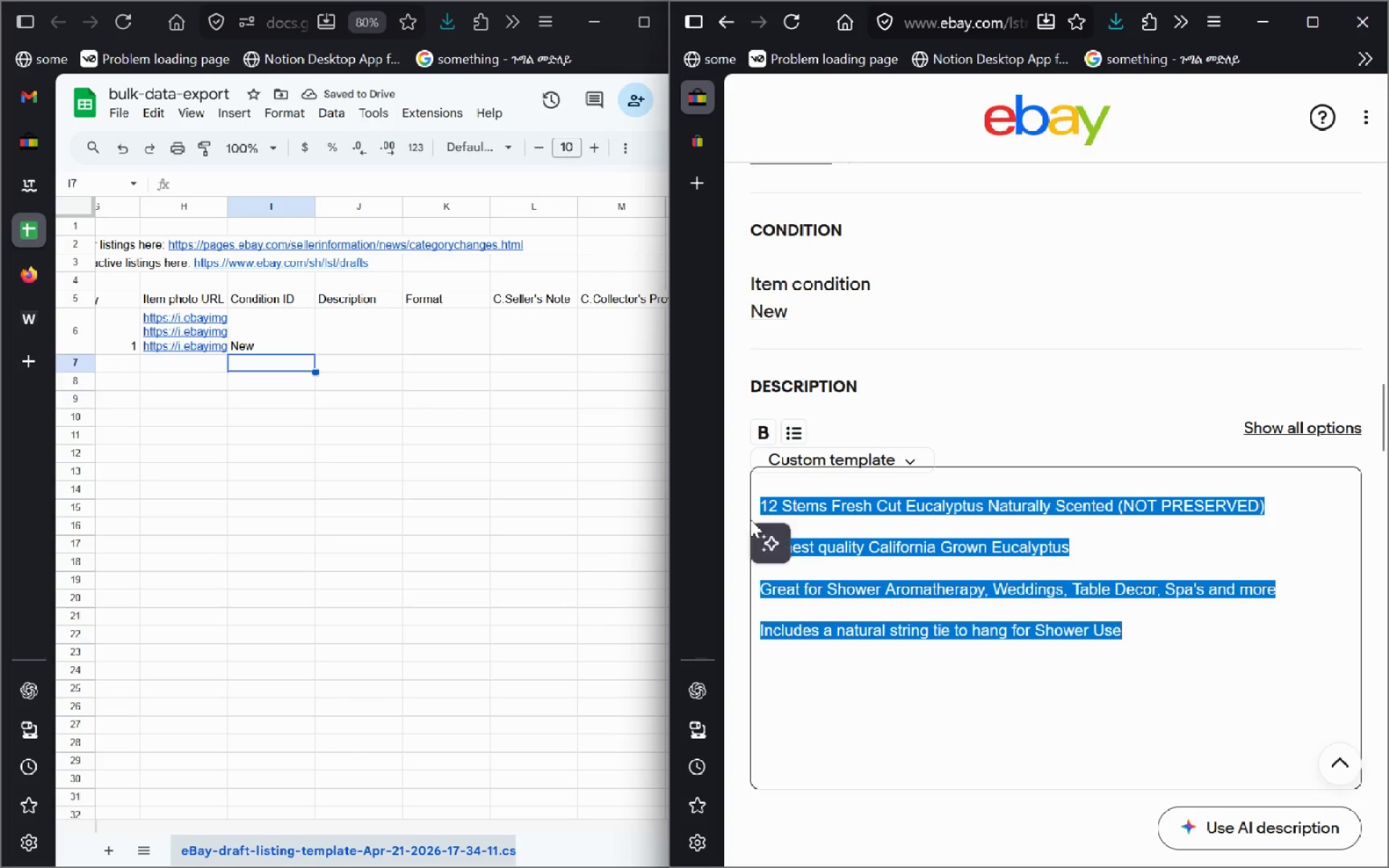 
key(Control+C)
 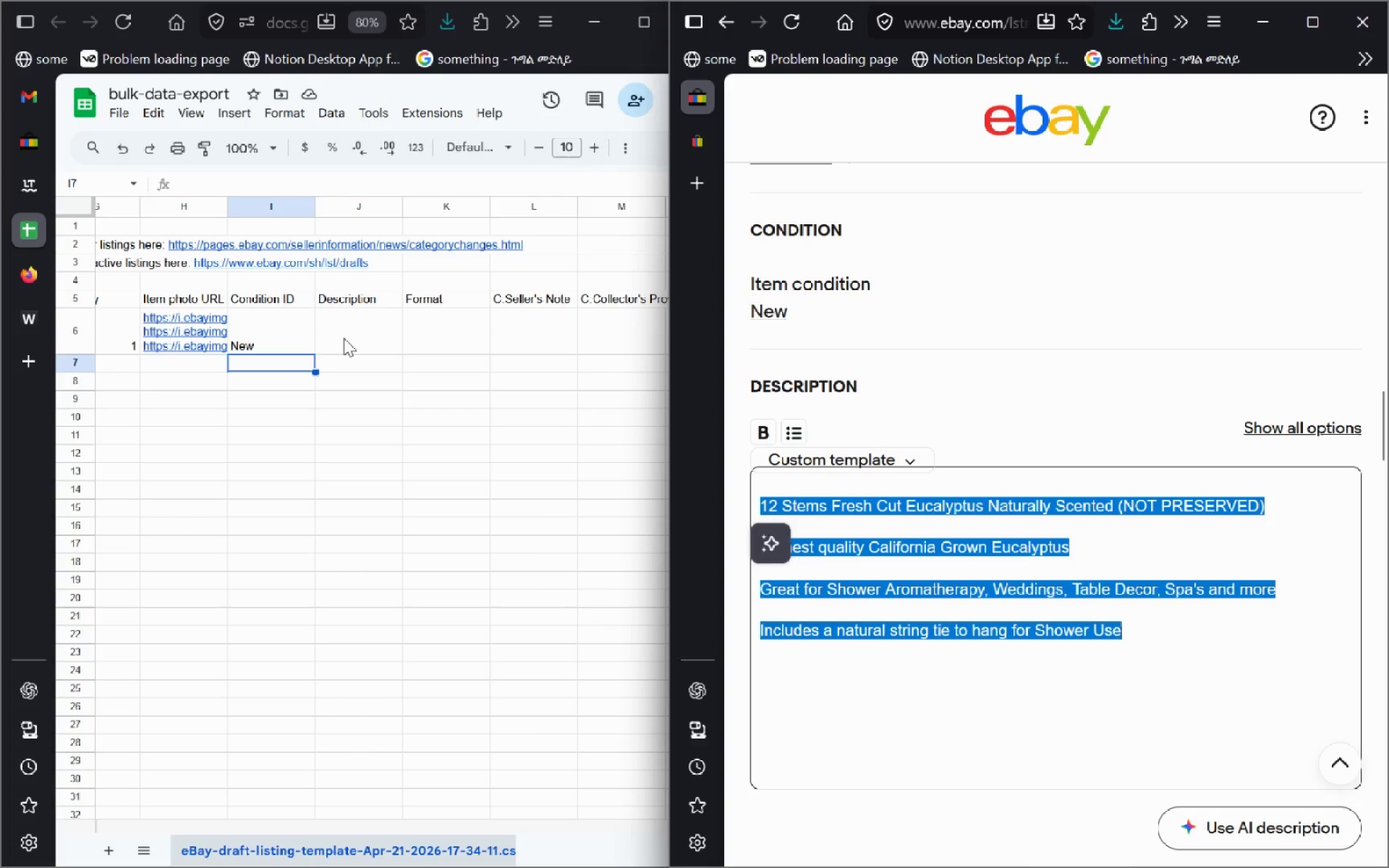 
double_click([344, 338])
 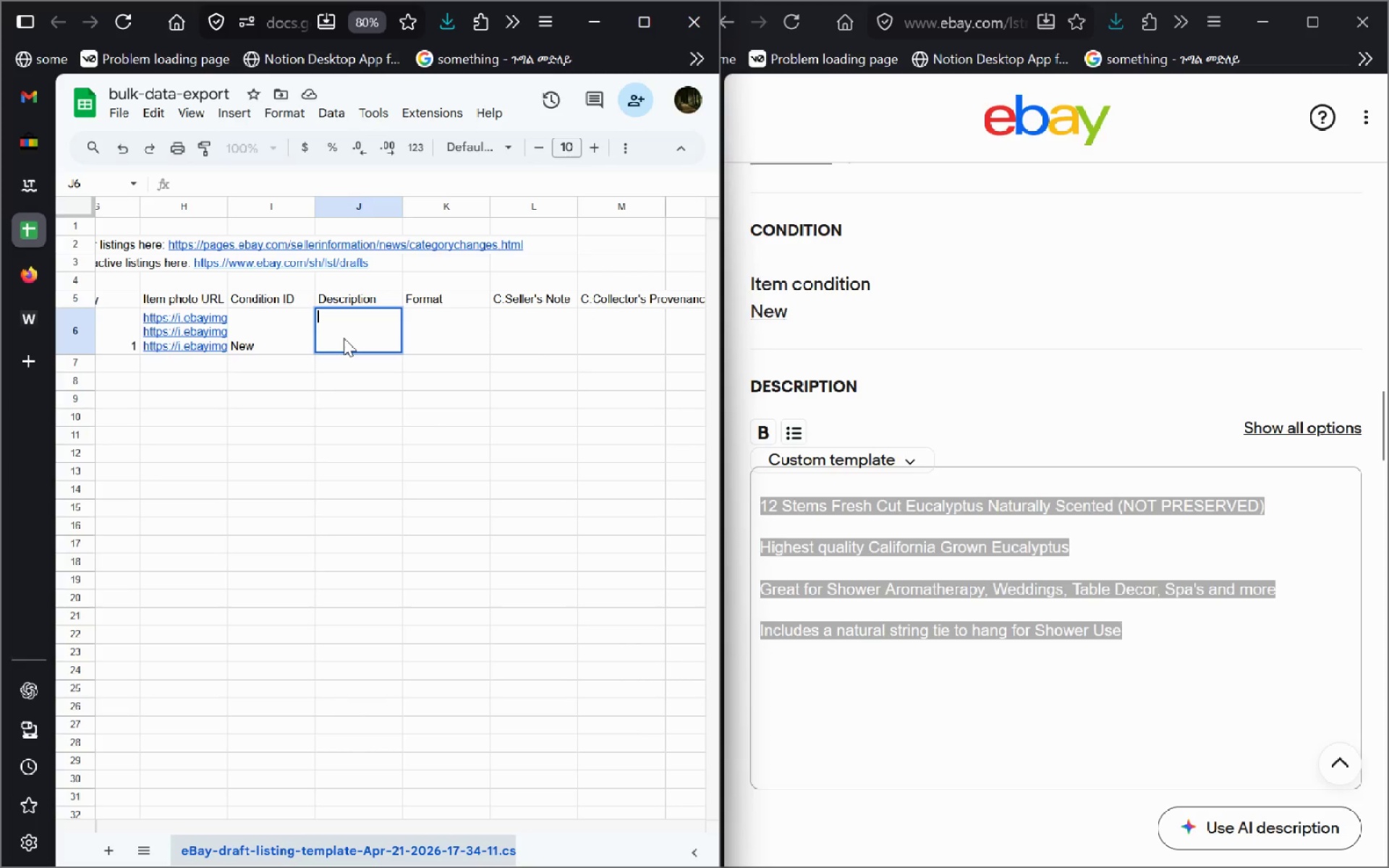 
key(Control+V)
 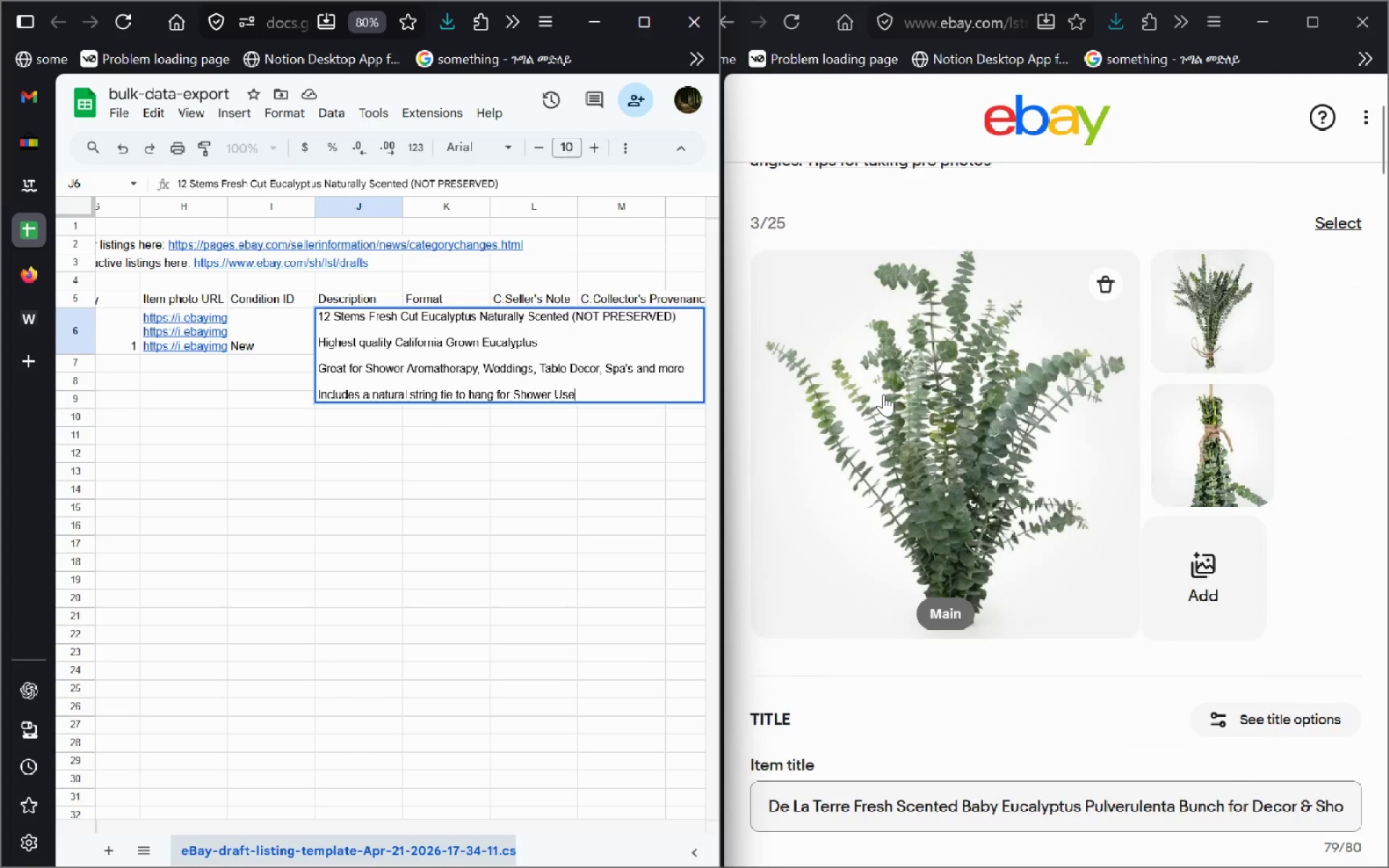 
wait(24.94)
 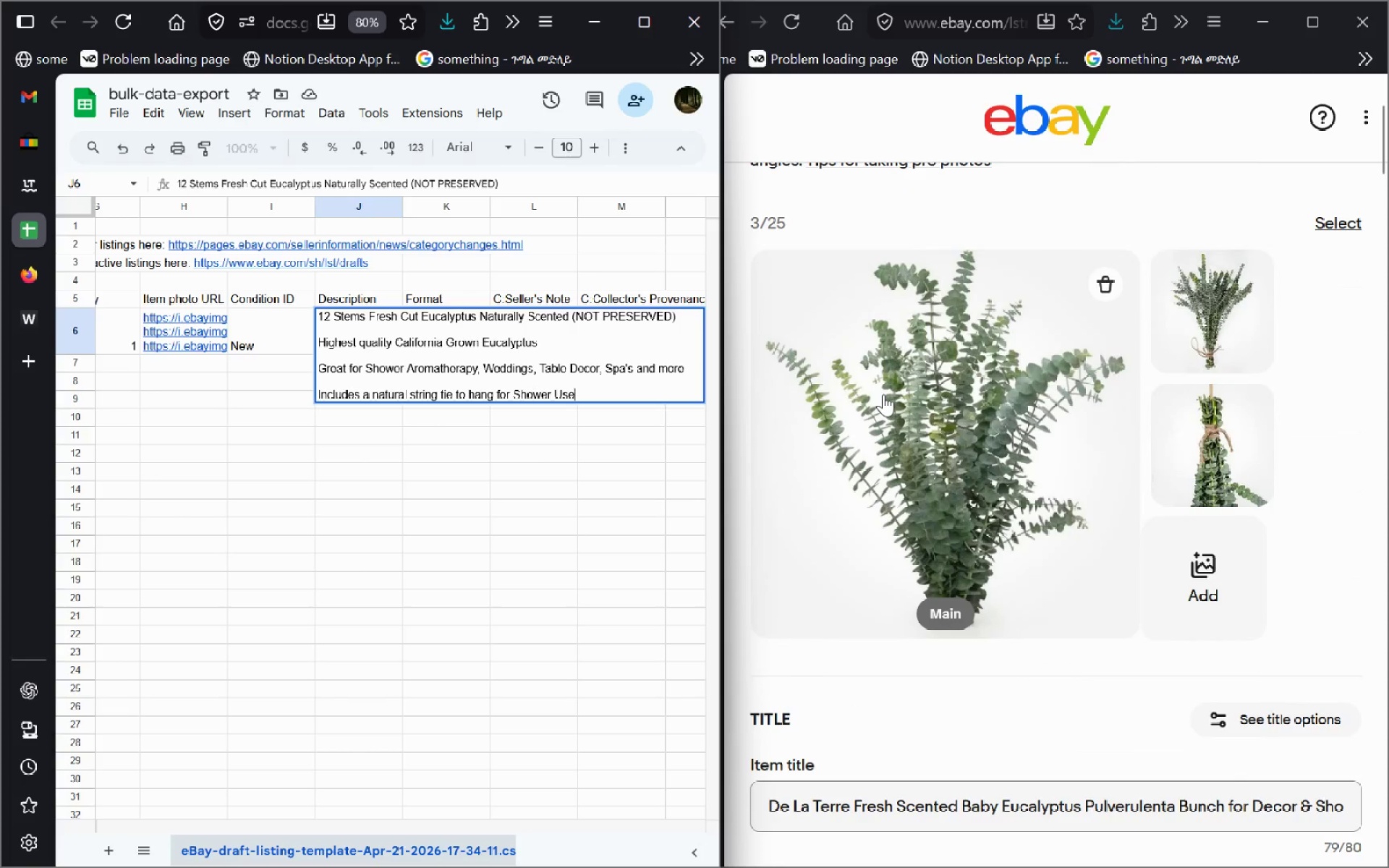 
left_click([845, 203])
 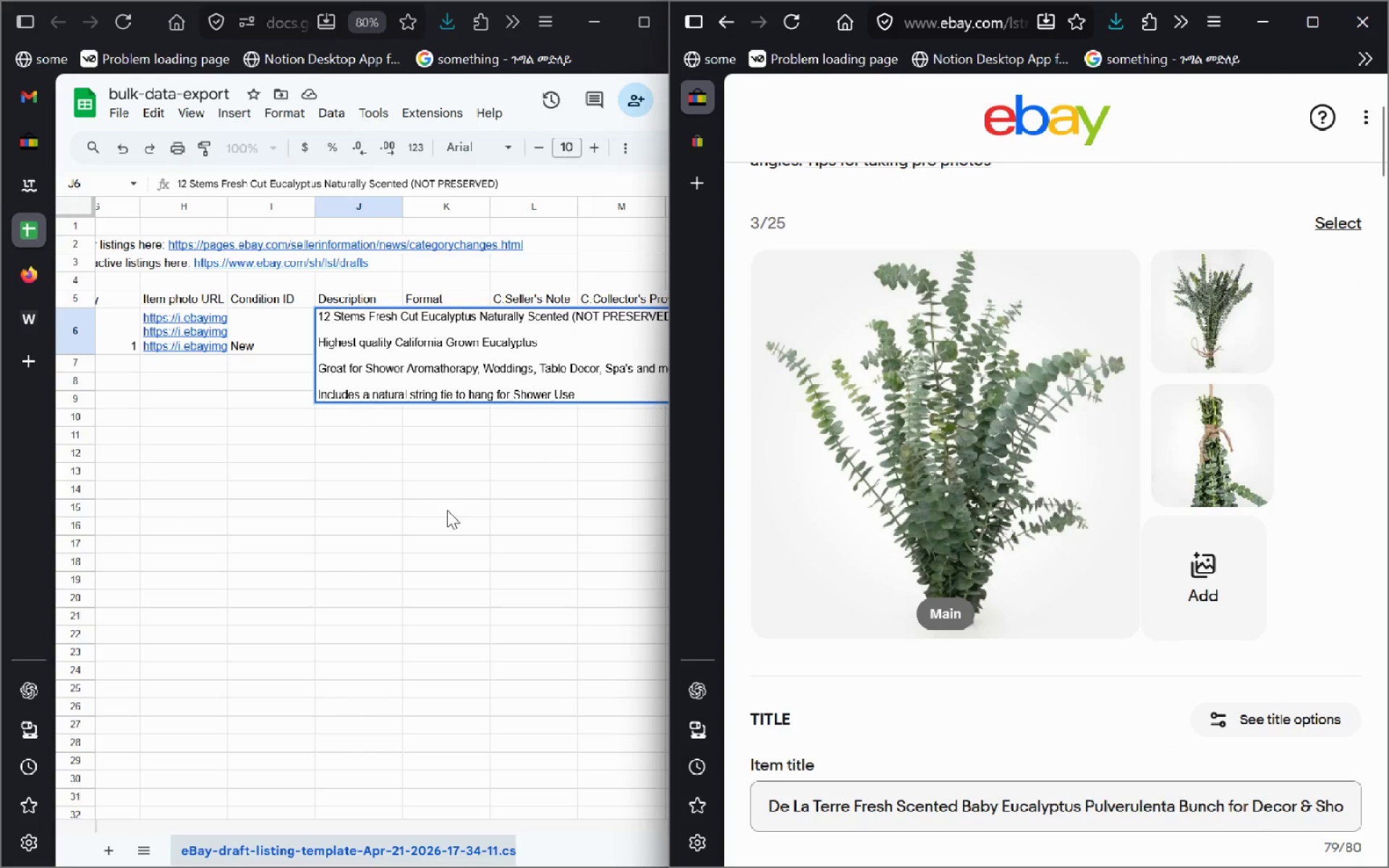 
key(Alt+Tab)
 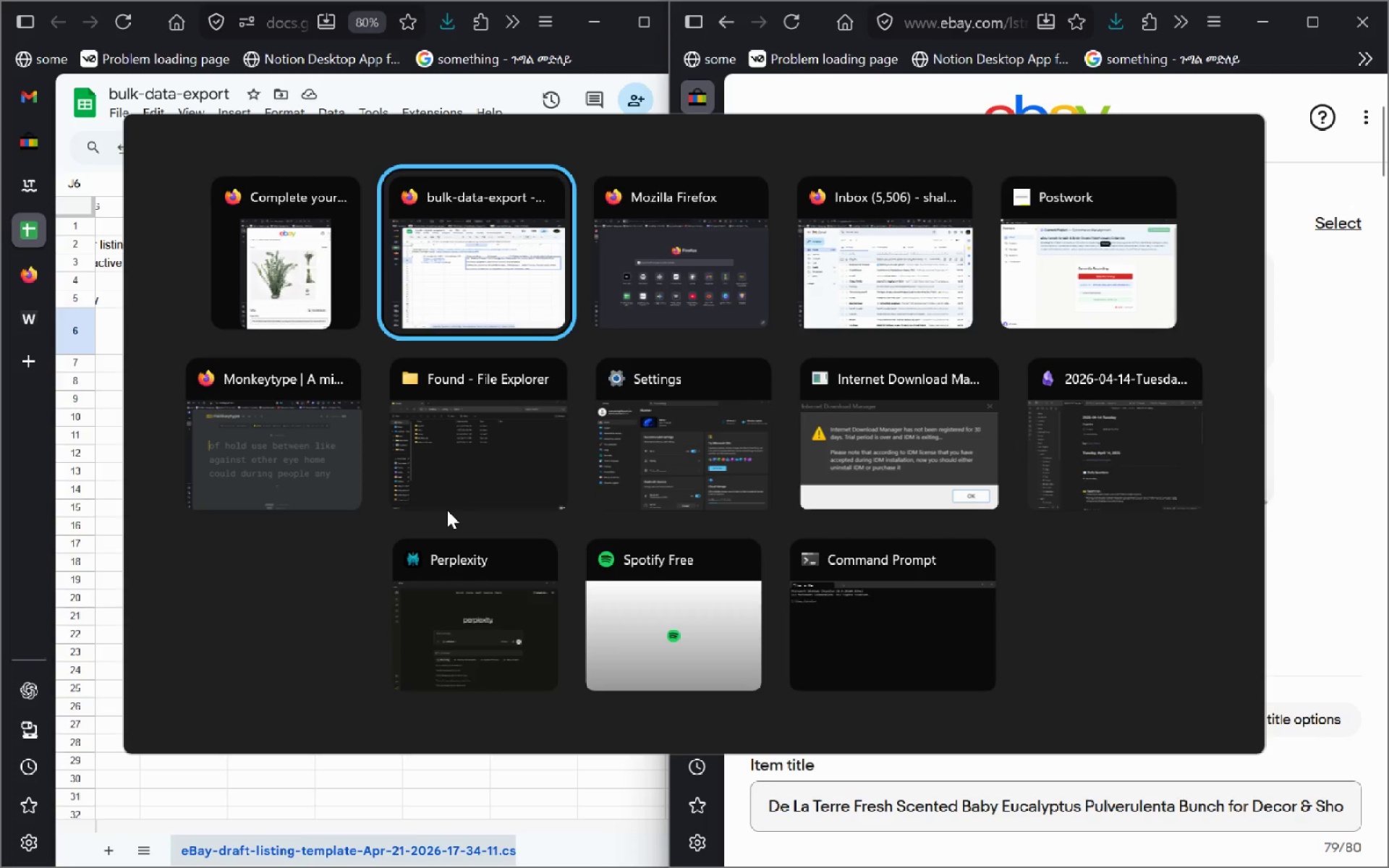 
key(Alt+Tab)
 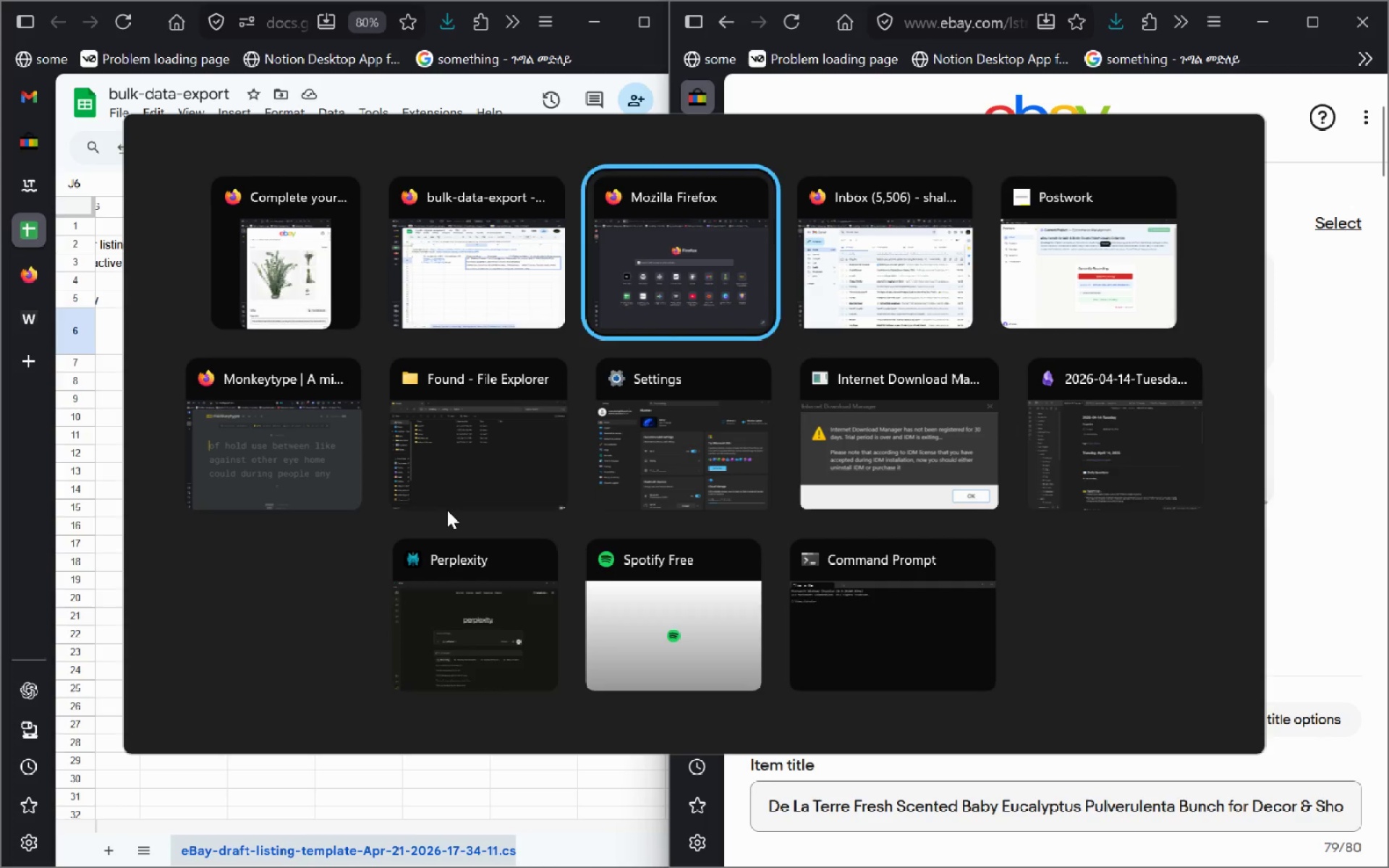 
key(Alt+Tab)
 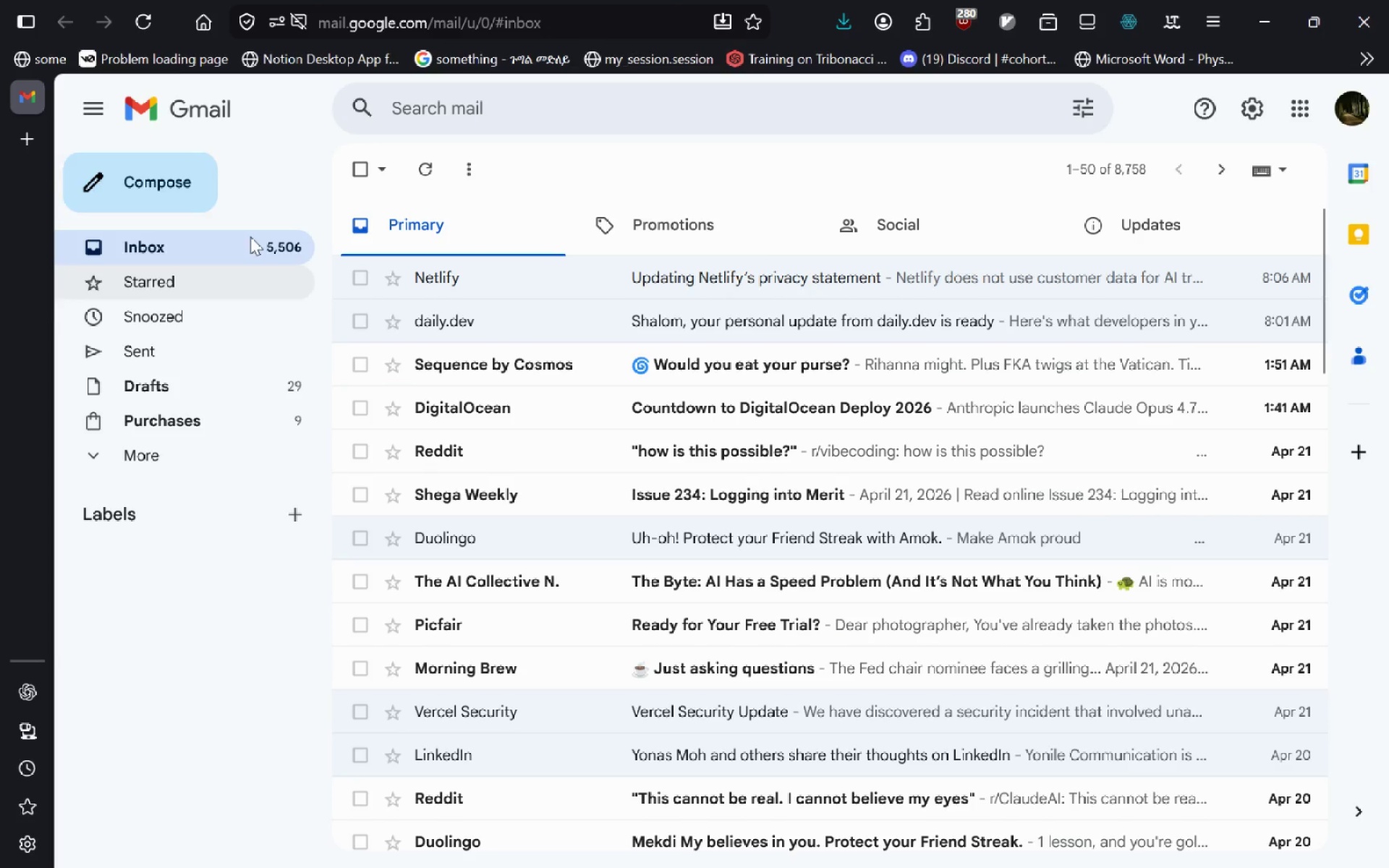 
left_click([1383, 0])
 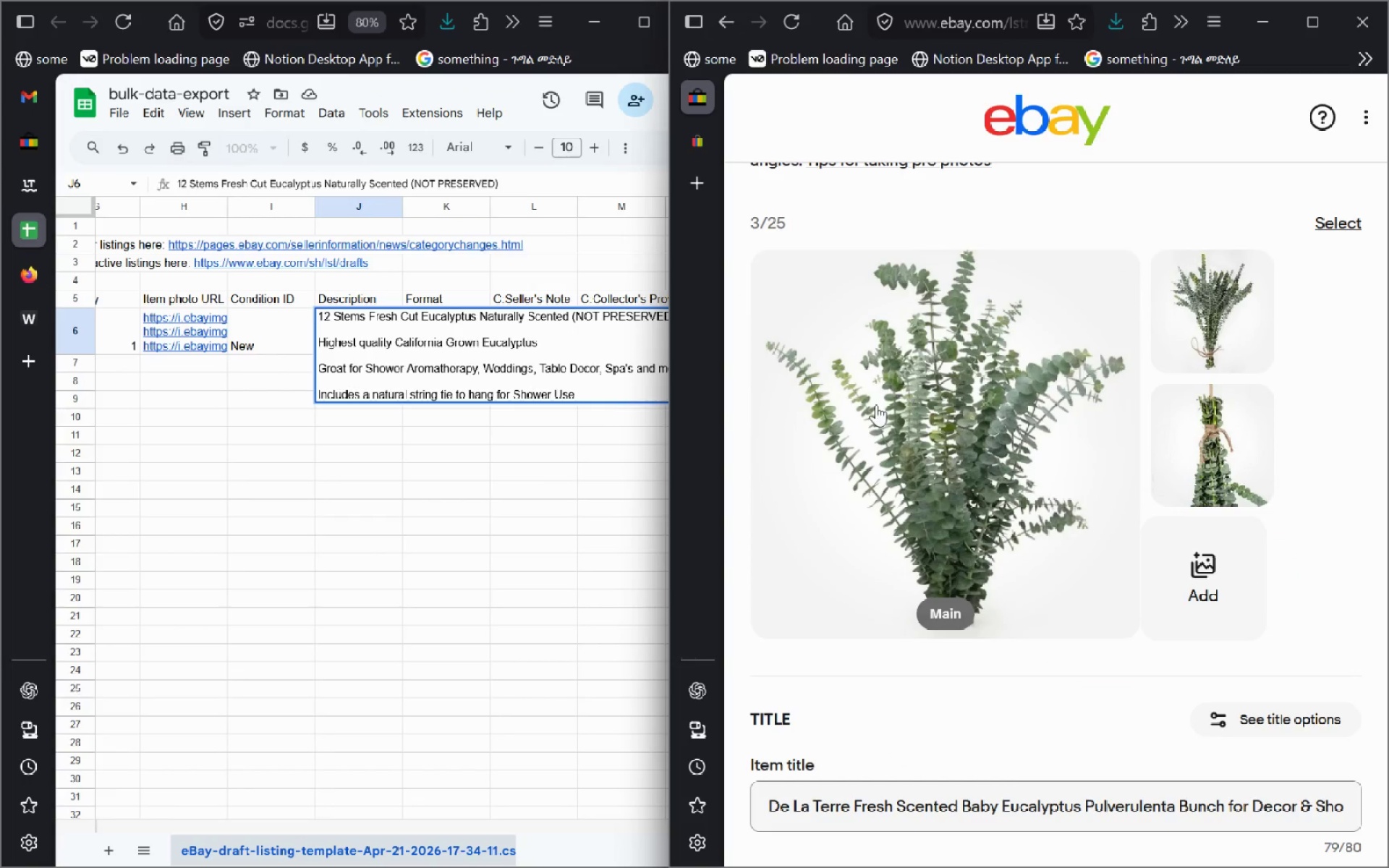 
key(Alt+Tab)
 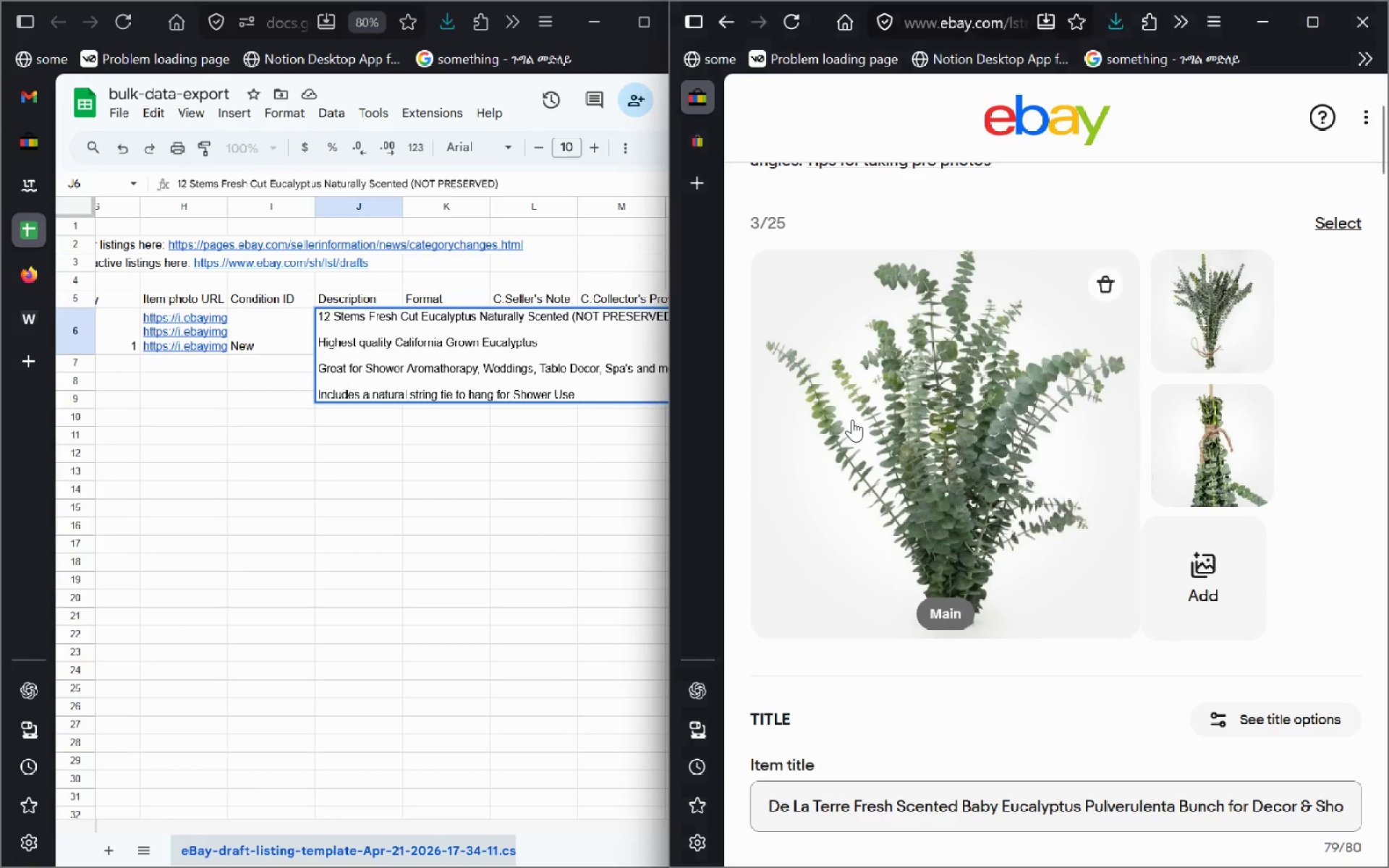 
key(Alt+Tab)
 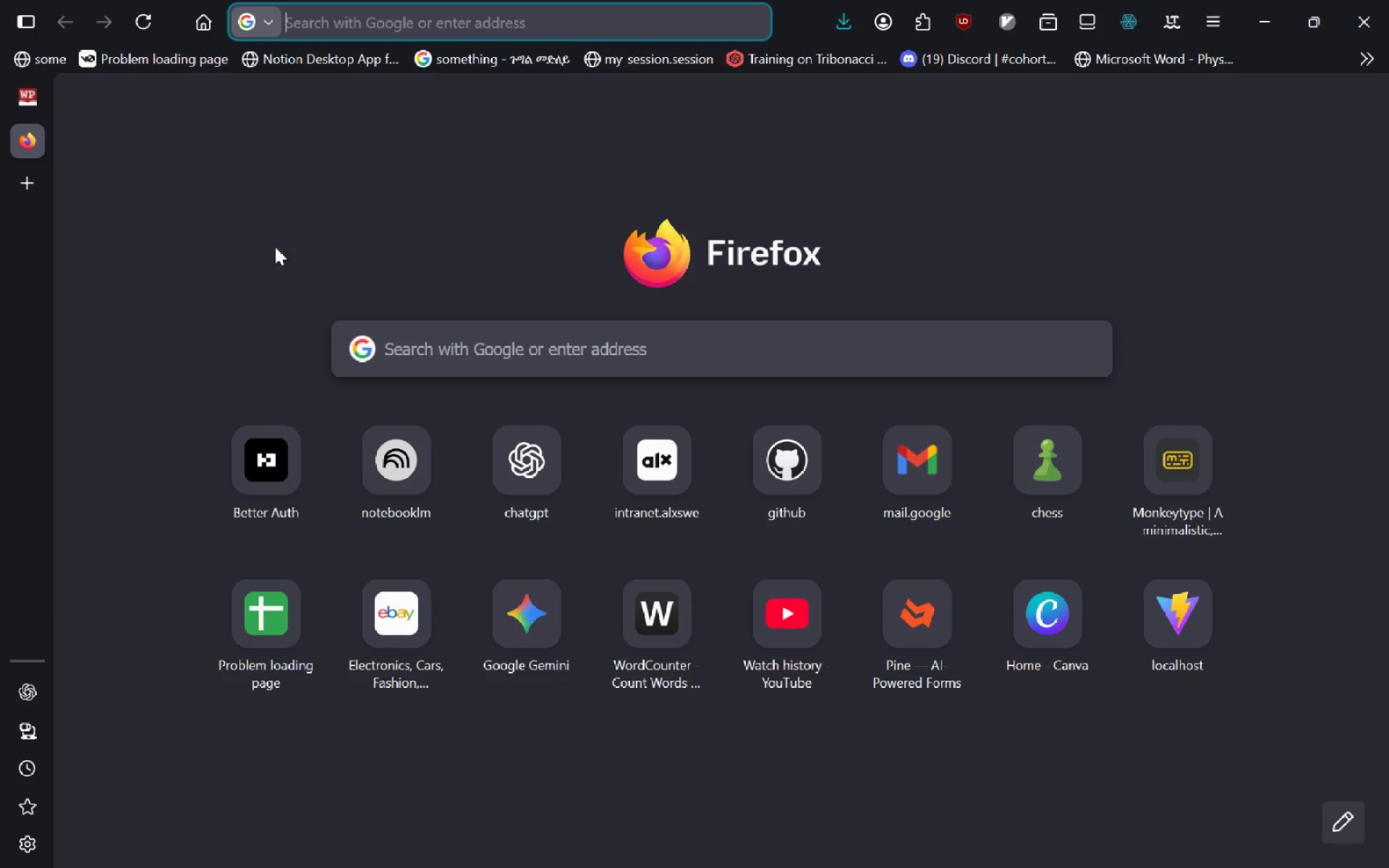 
key(Alt+Tab)
 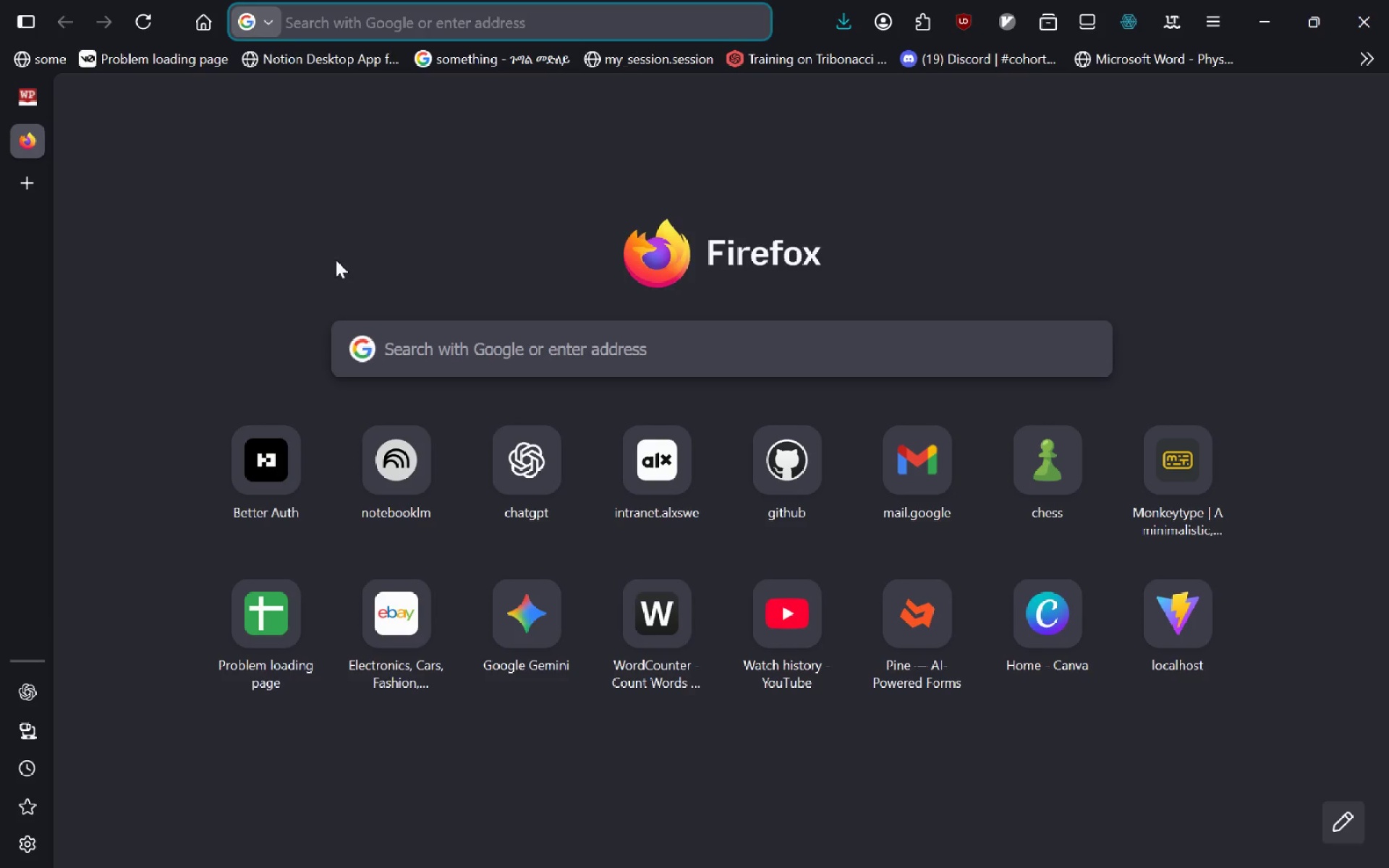 
key(Alt+Tab)
 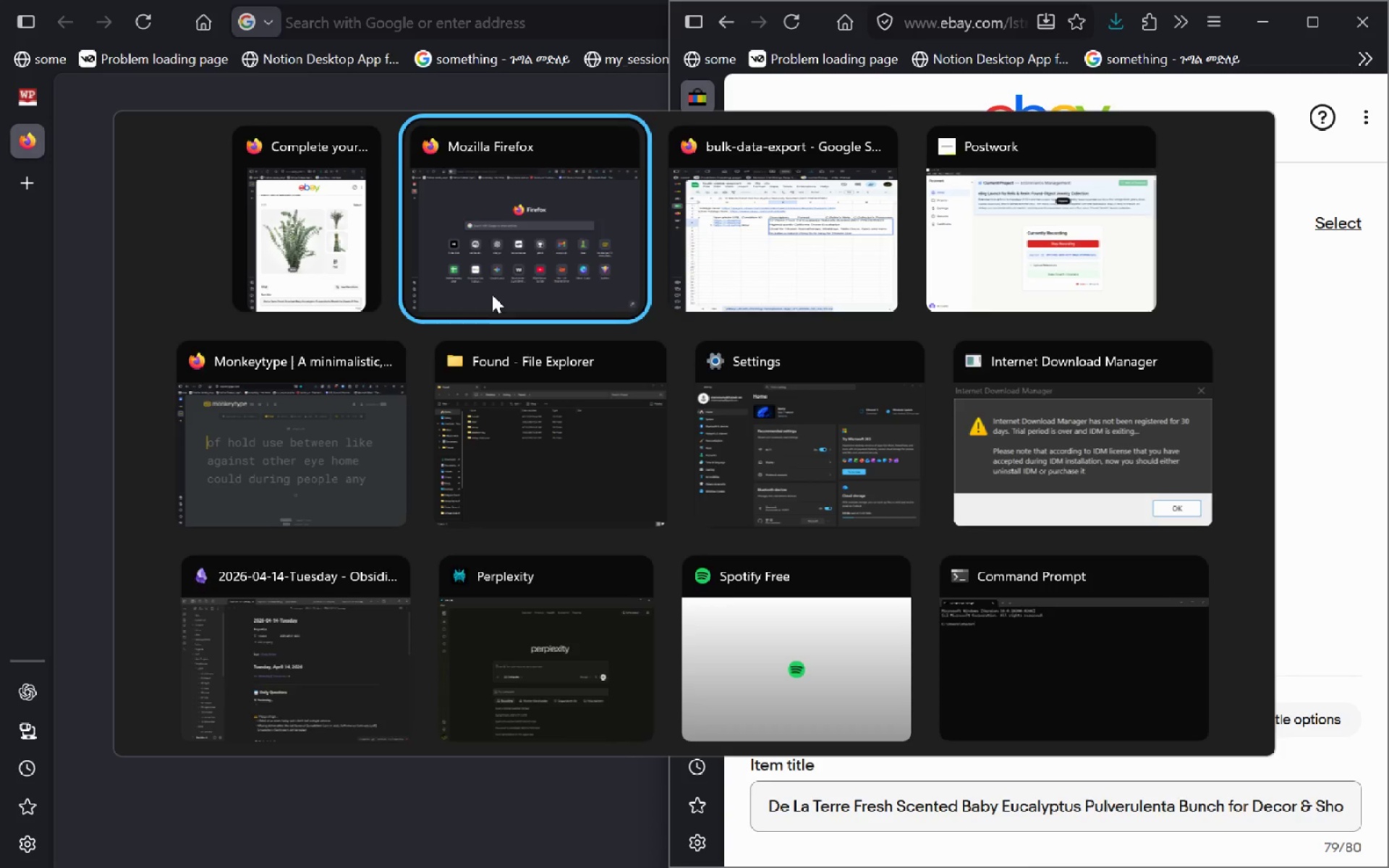 
key(Alt+Tab)
 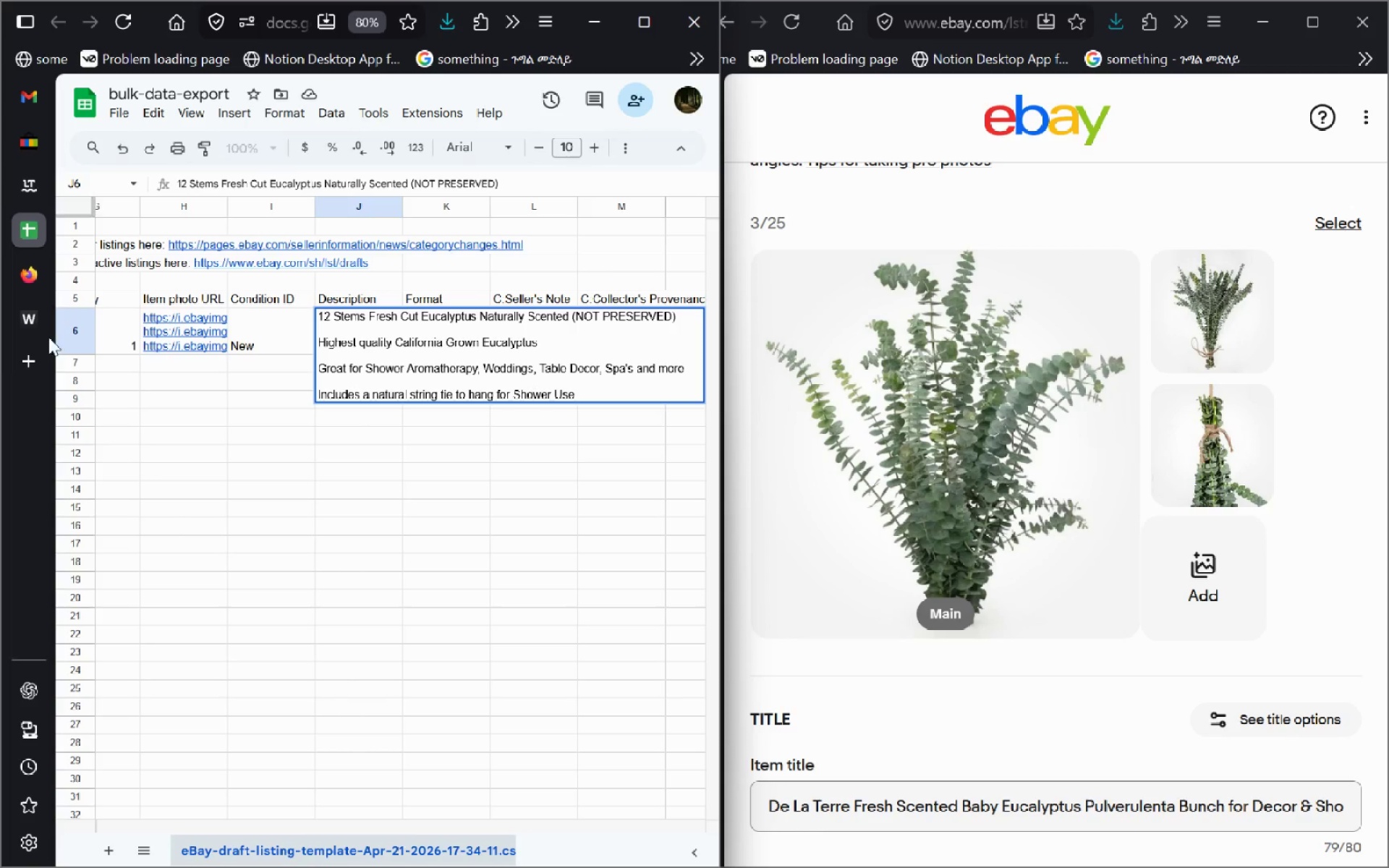 
left_click([43, 375])
 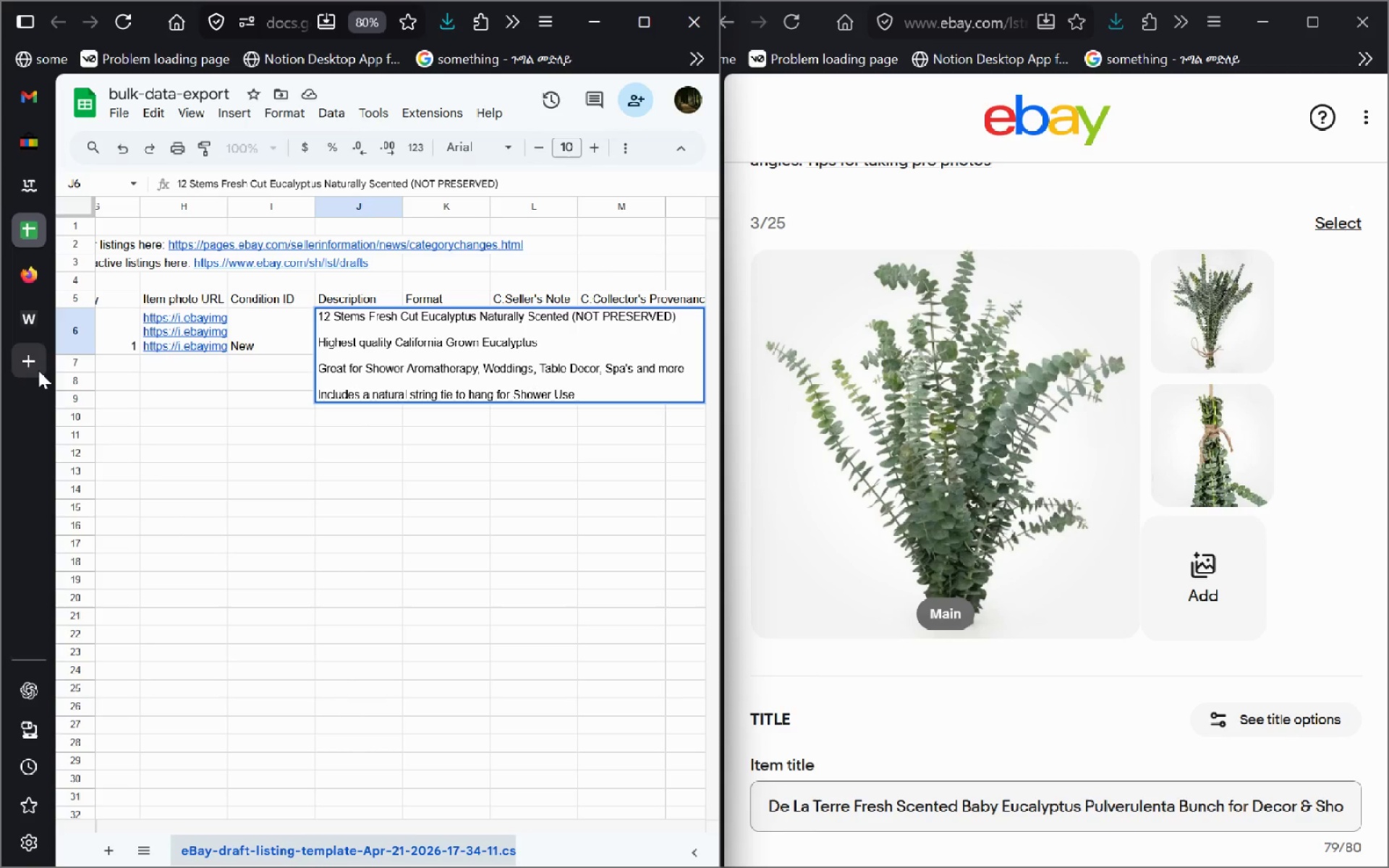 
left_click([38, 370])
 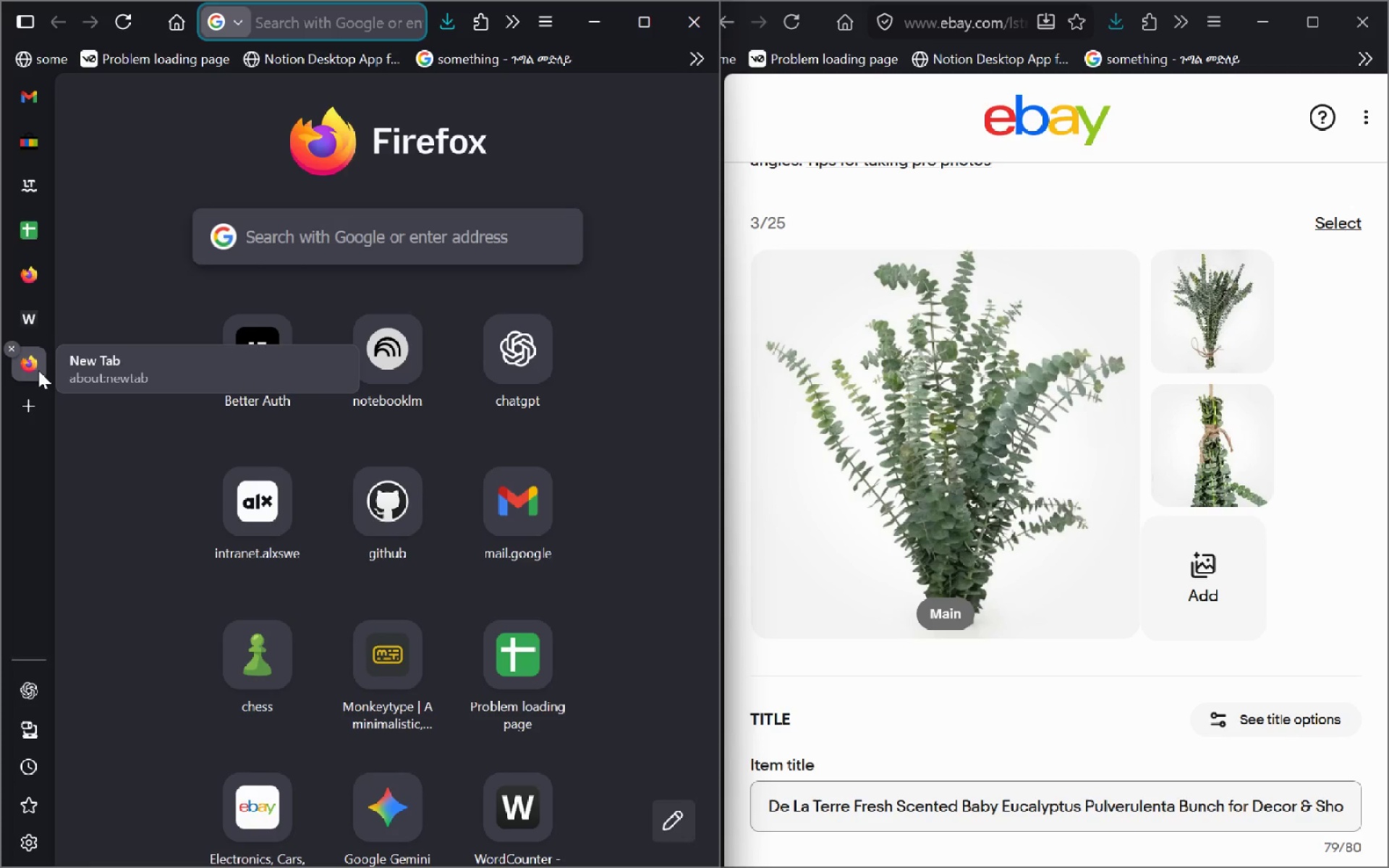 
wait(9.36)
 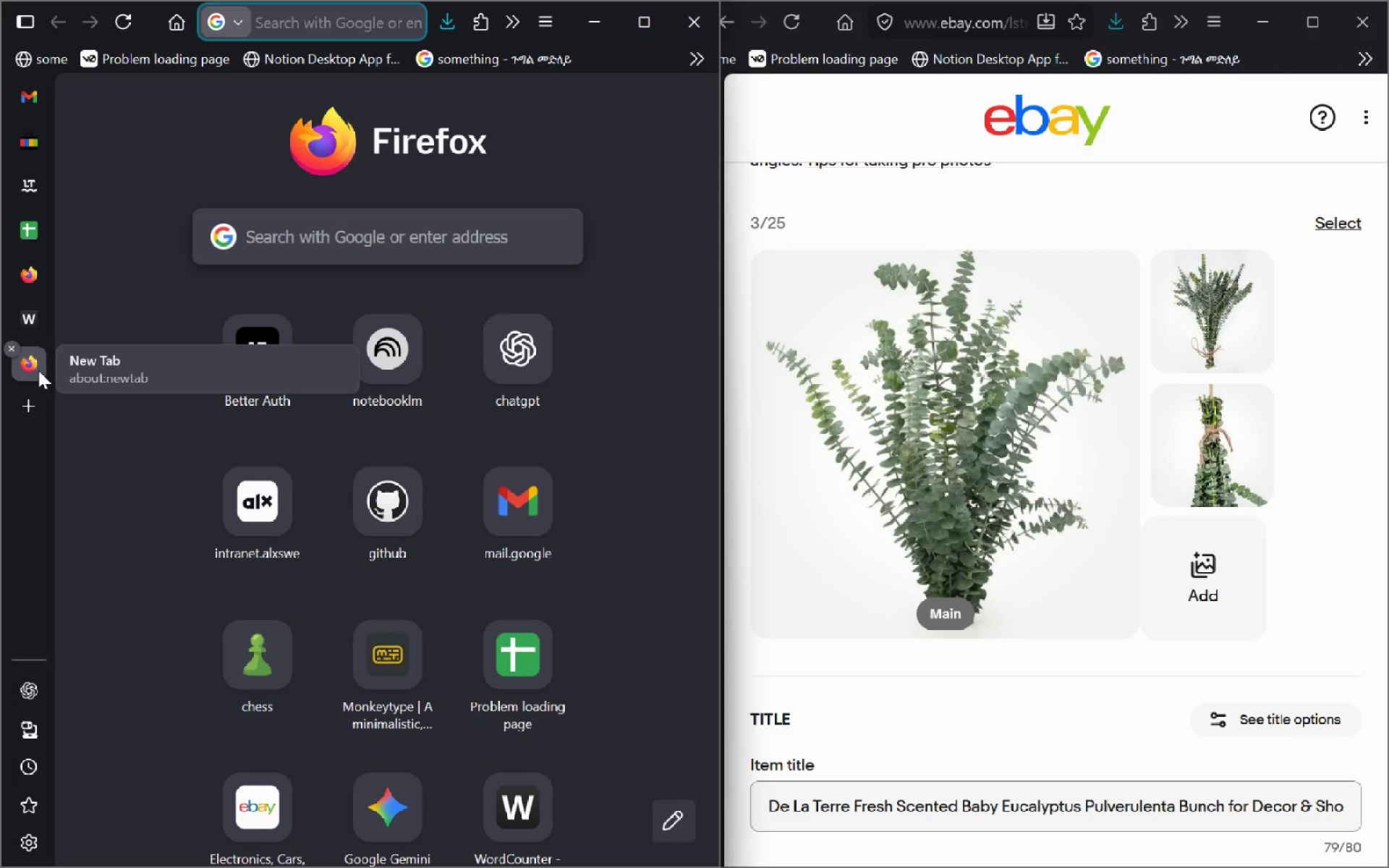 
type(mo)
key(Backspace)
key(Backspace)
type(docs)
 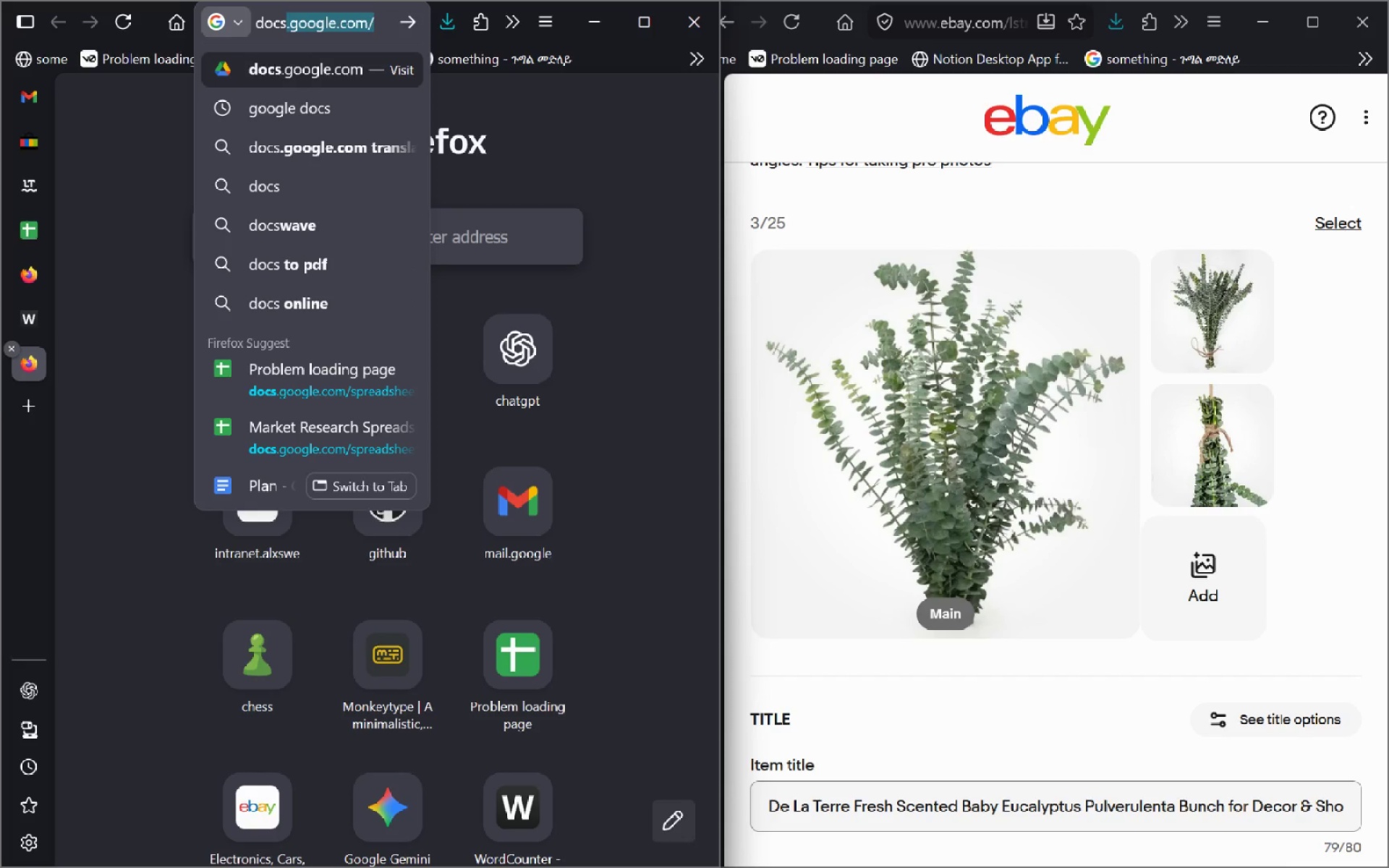 
left_click([258, 483])
 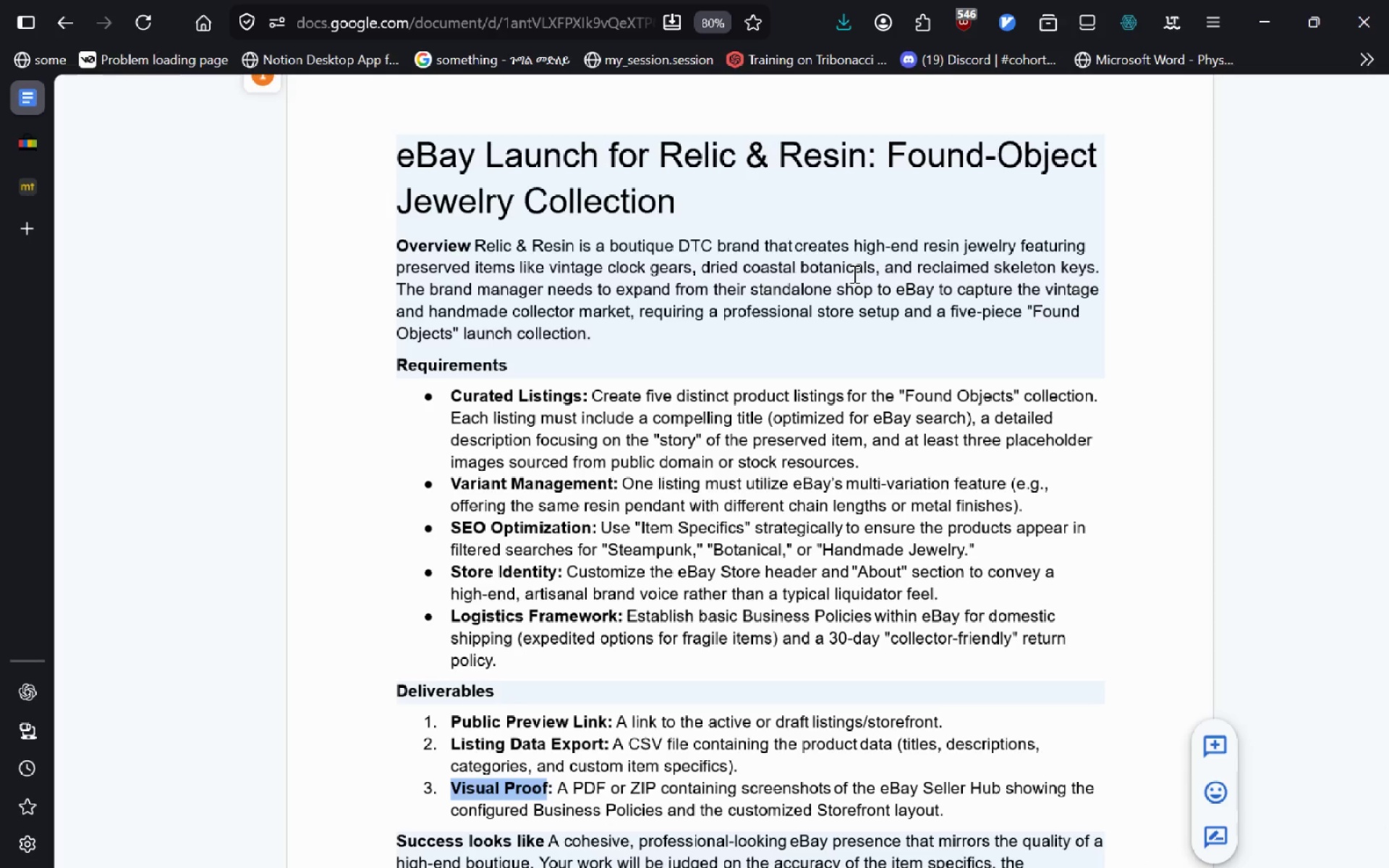 
wait(32.73)
 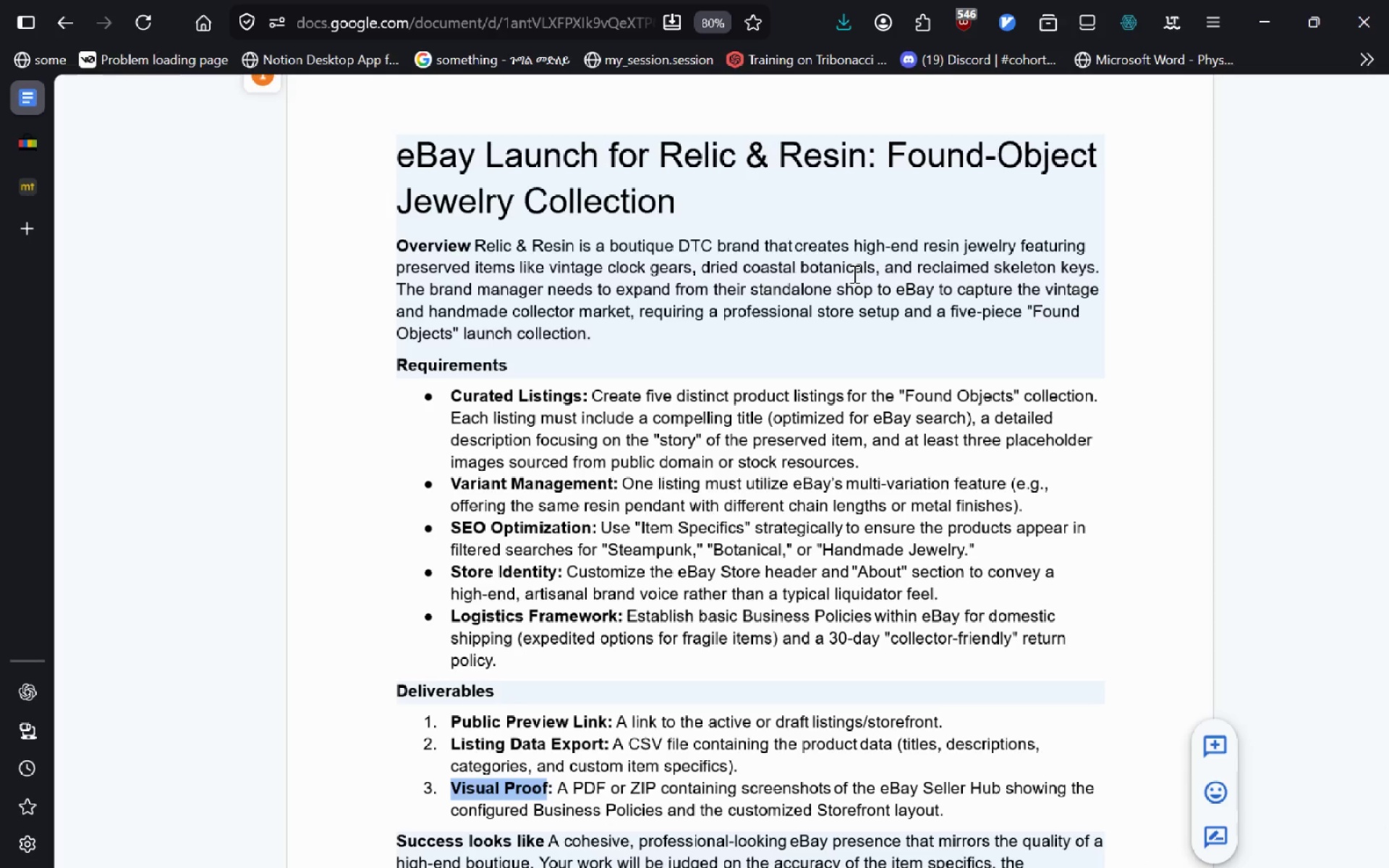 
hold_key(key=ControlLeft, duration=0.44)
 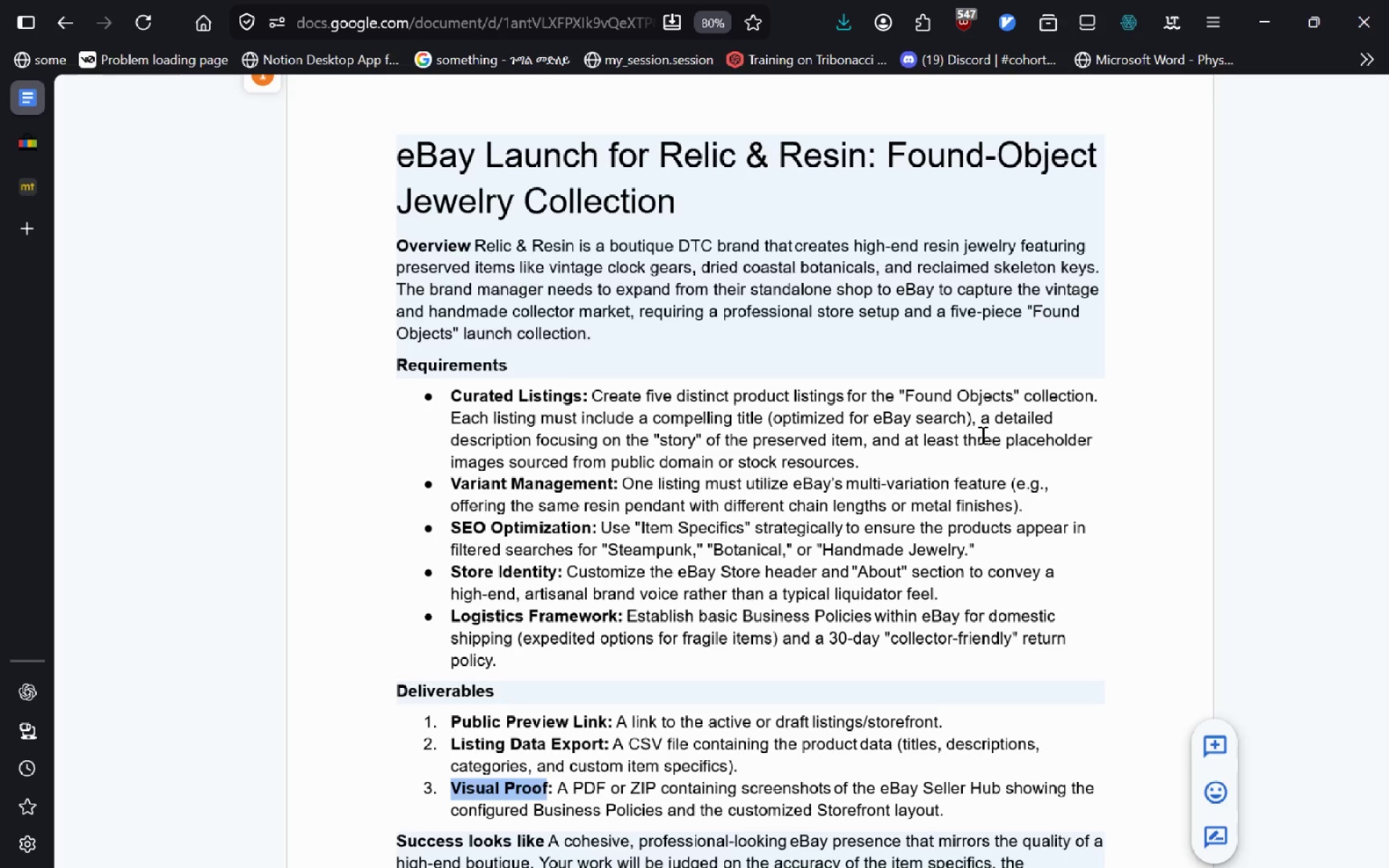 
wait(8.56)
 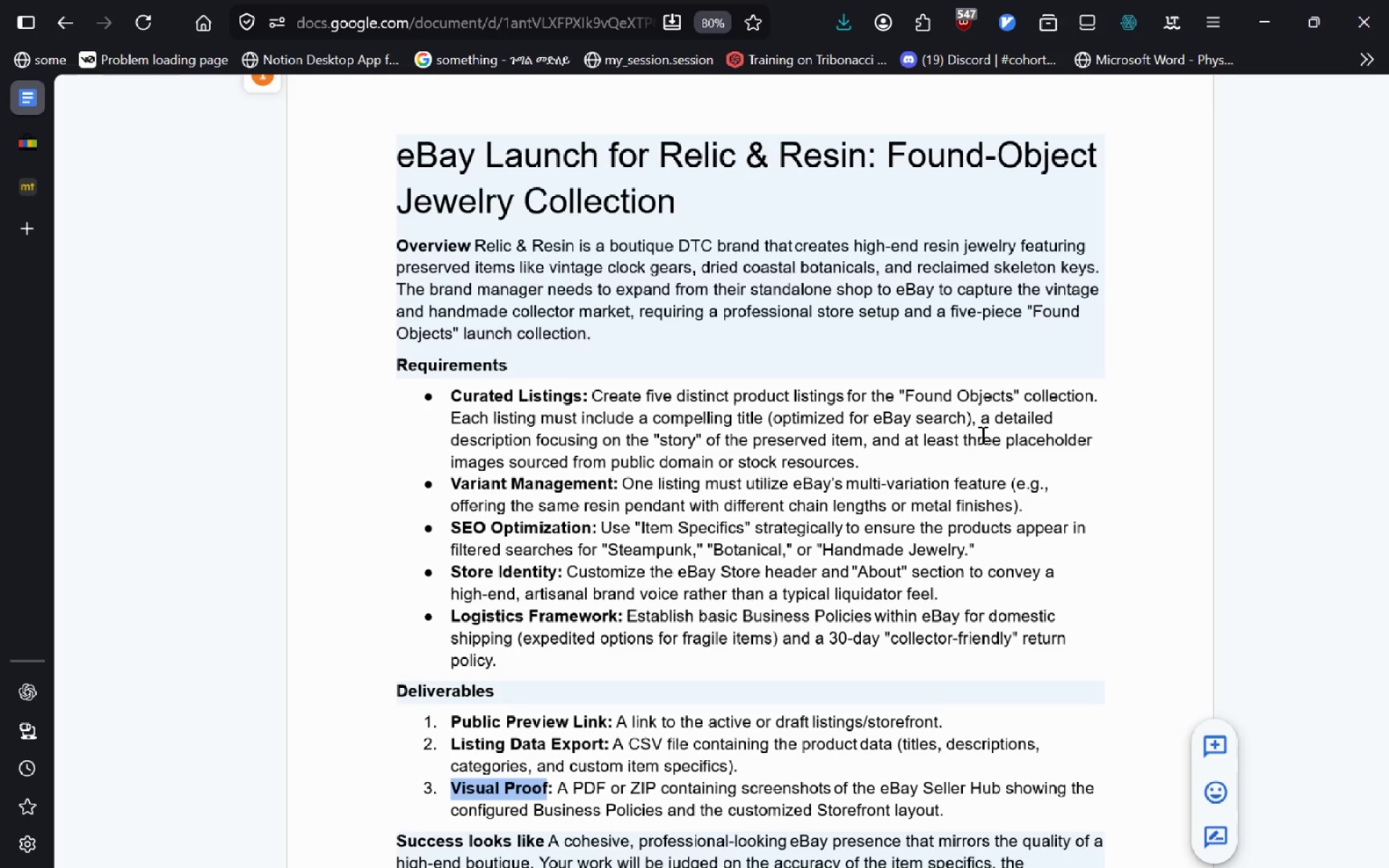 
left_click_drag(start_coordinate=[627, 346], to_coordinate=[1022, 305])
 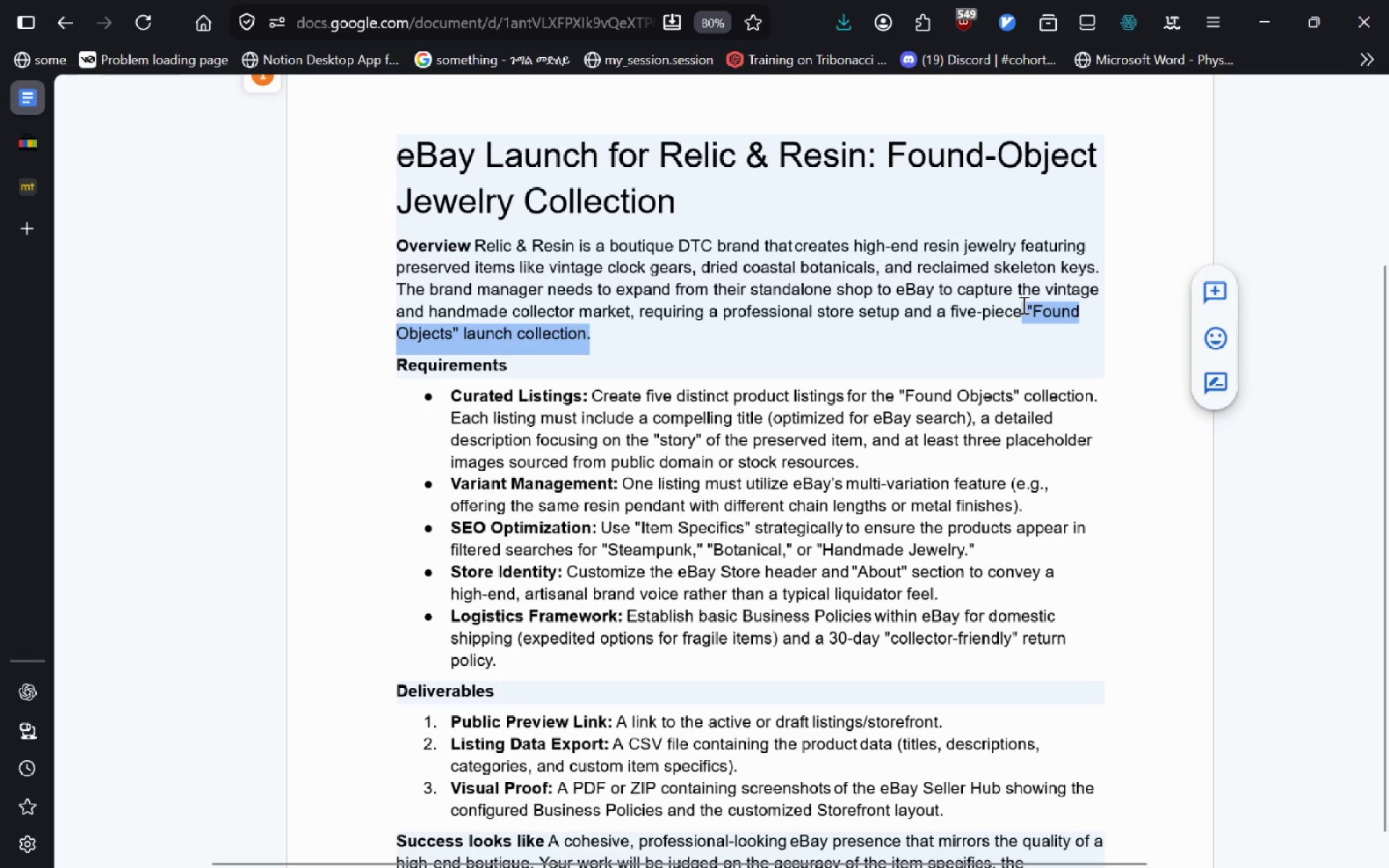 
key(Control+C)
 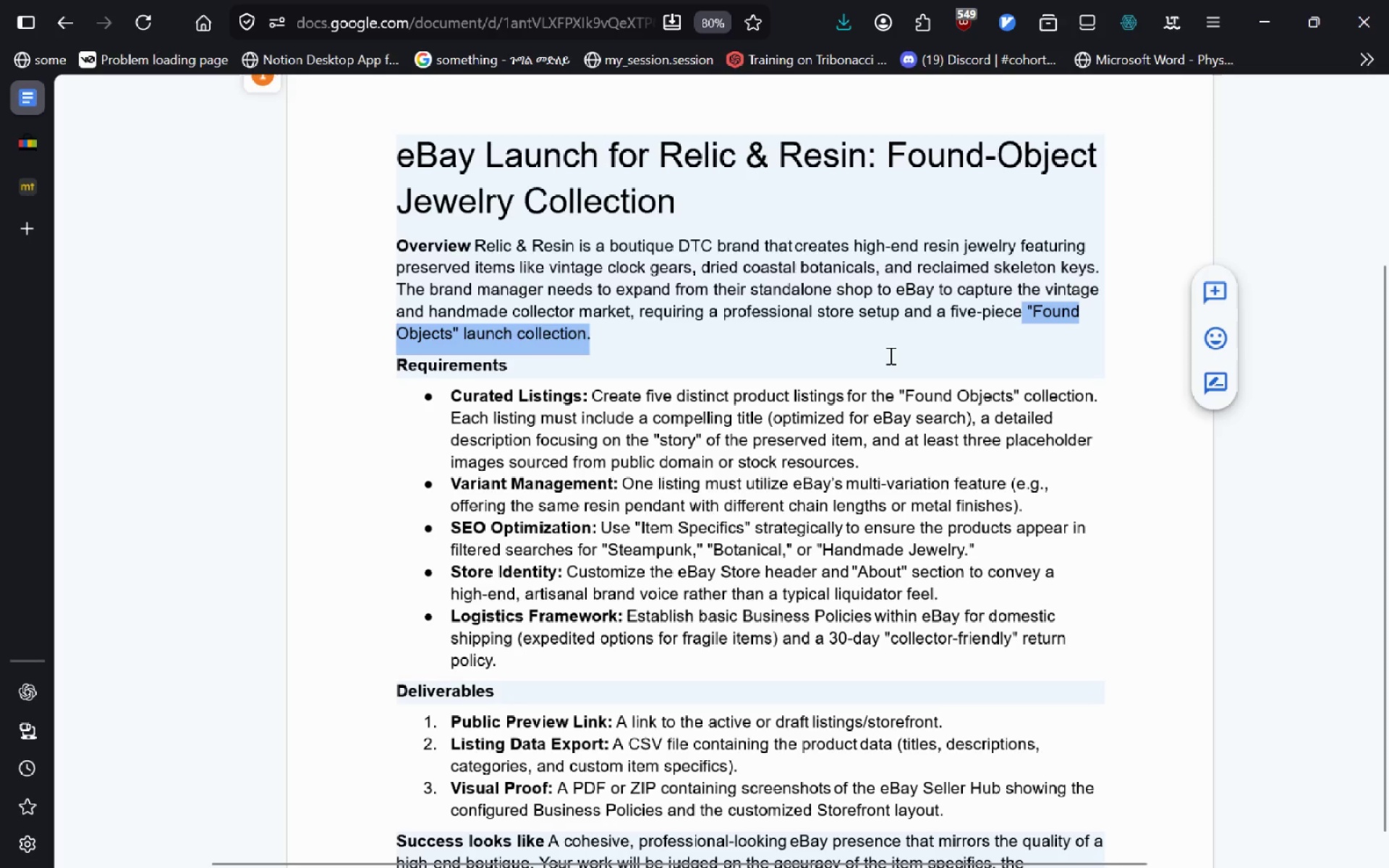 
key(Control+T)
 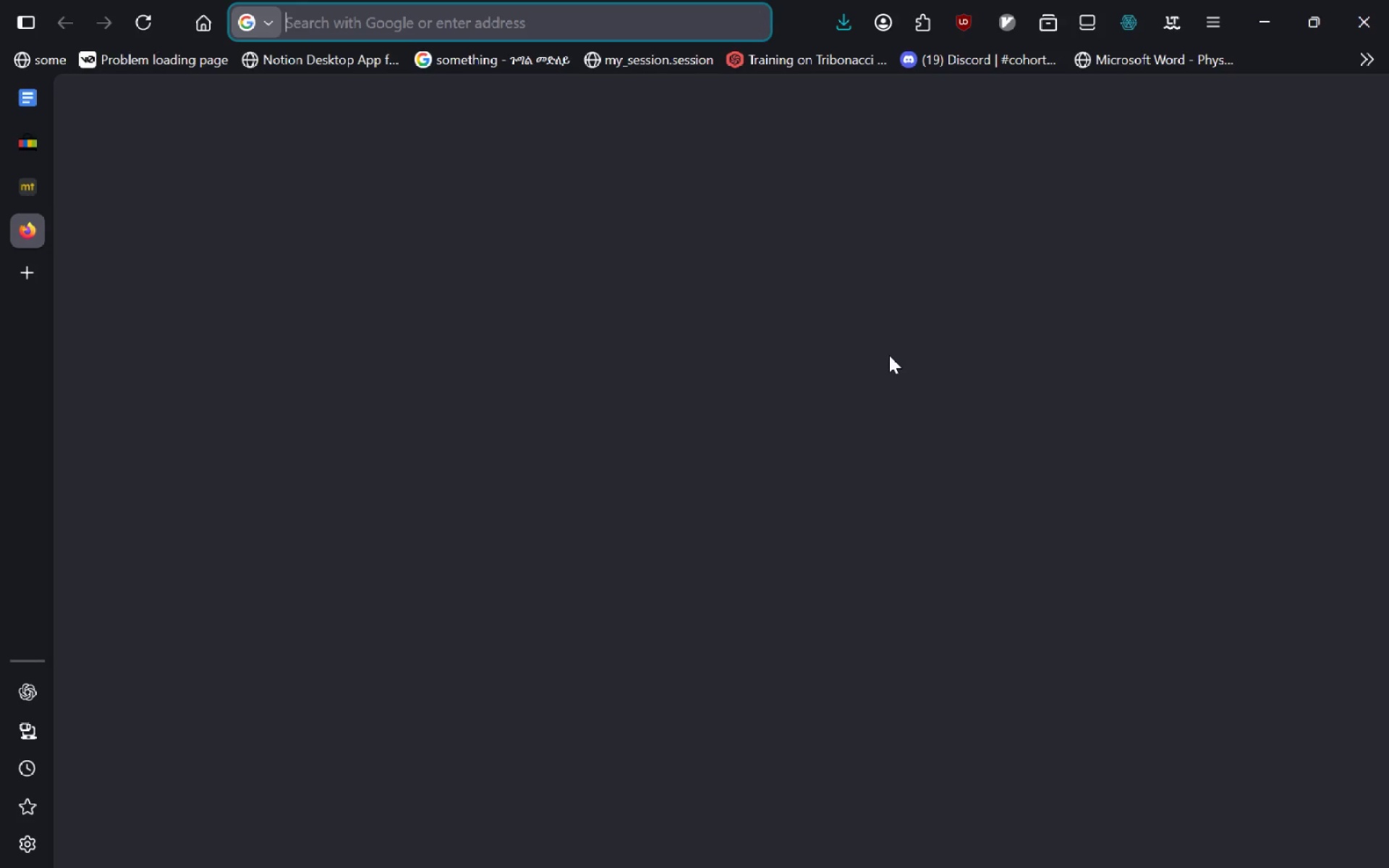 
type(c)
key(Backspace)
type(gemn)
 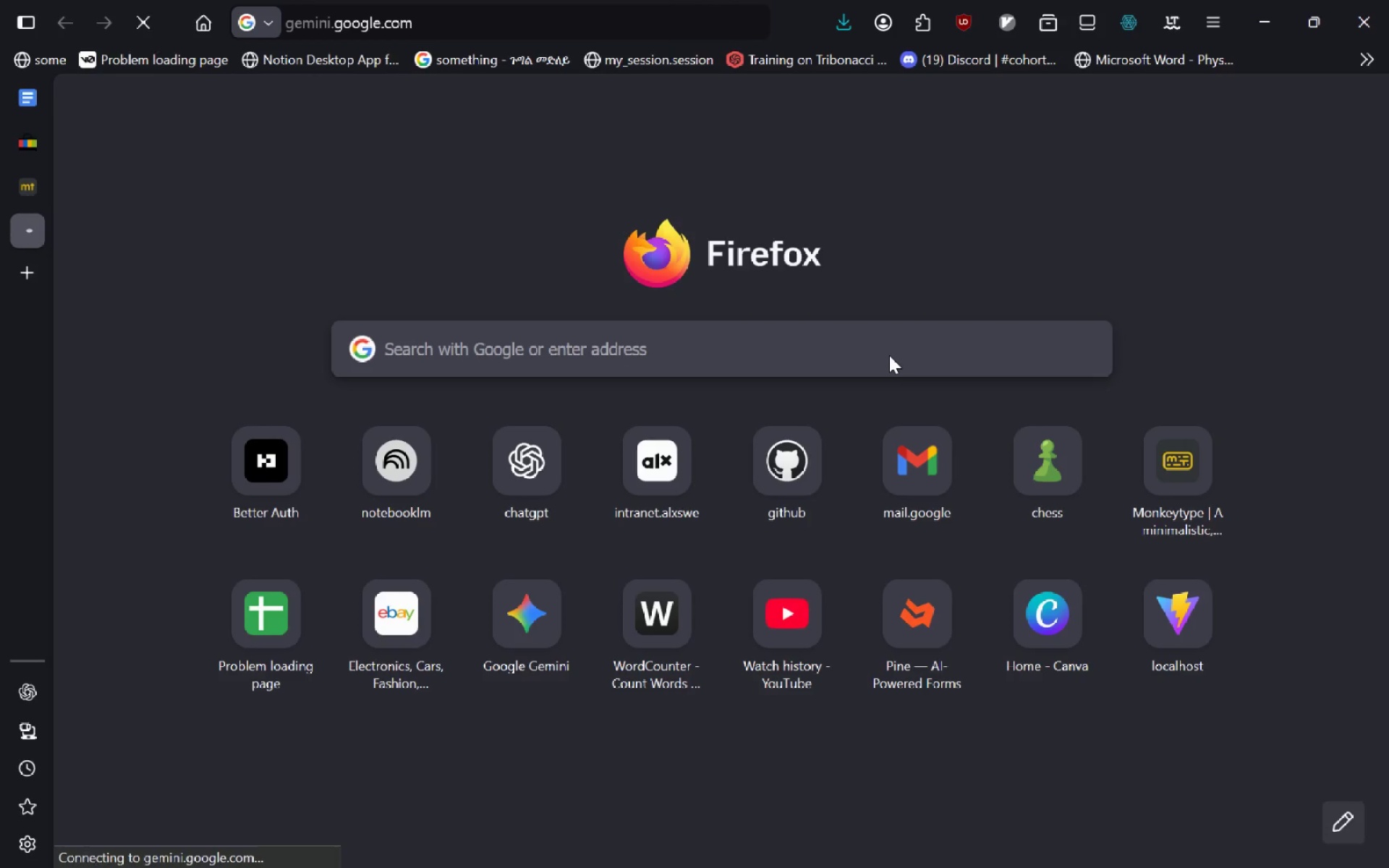 
hold_key(key=I, duration=0.36)
 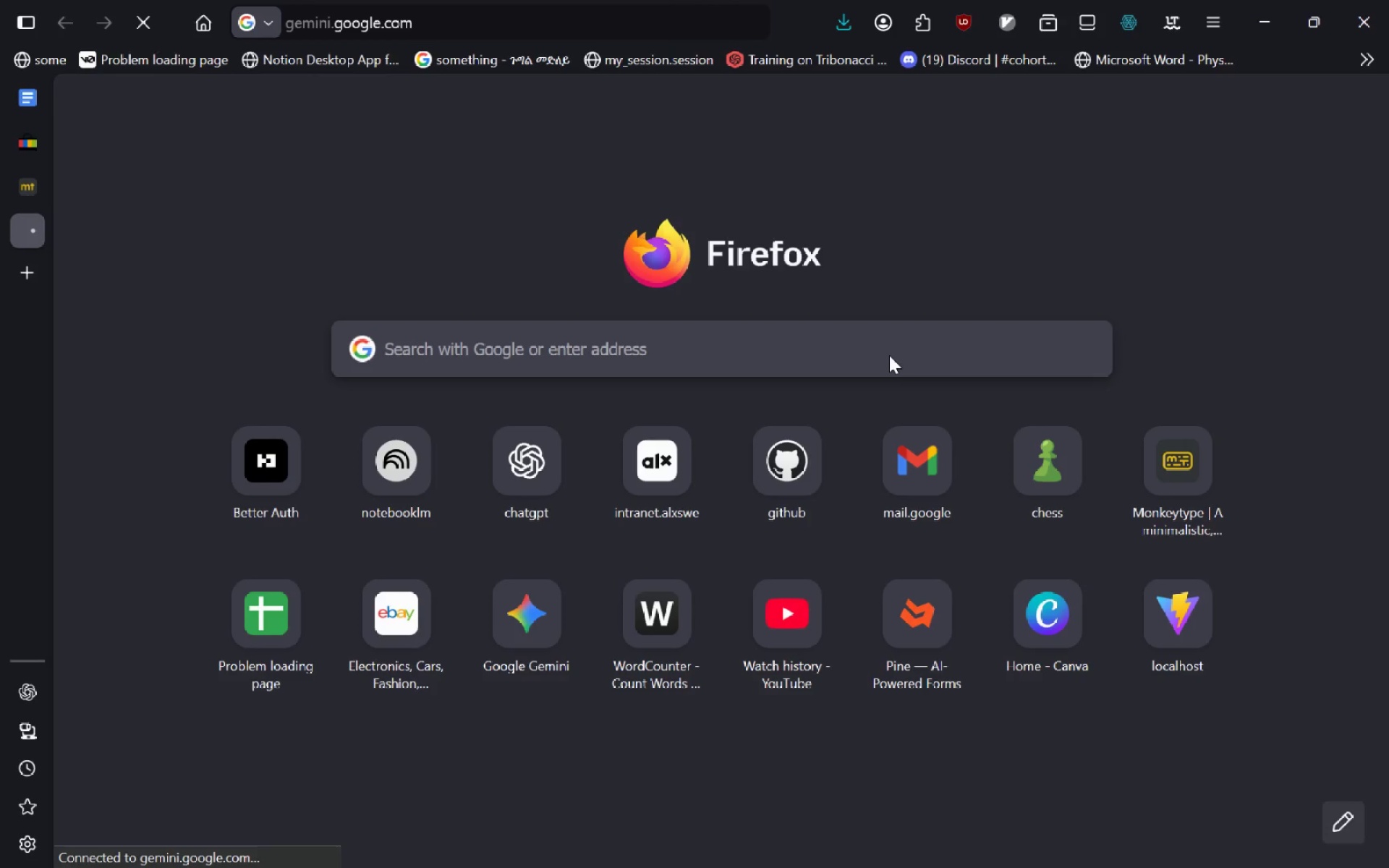 
key(Enter)
 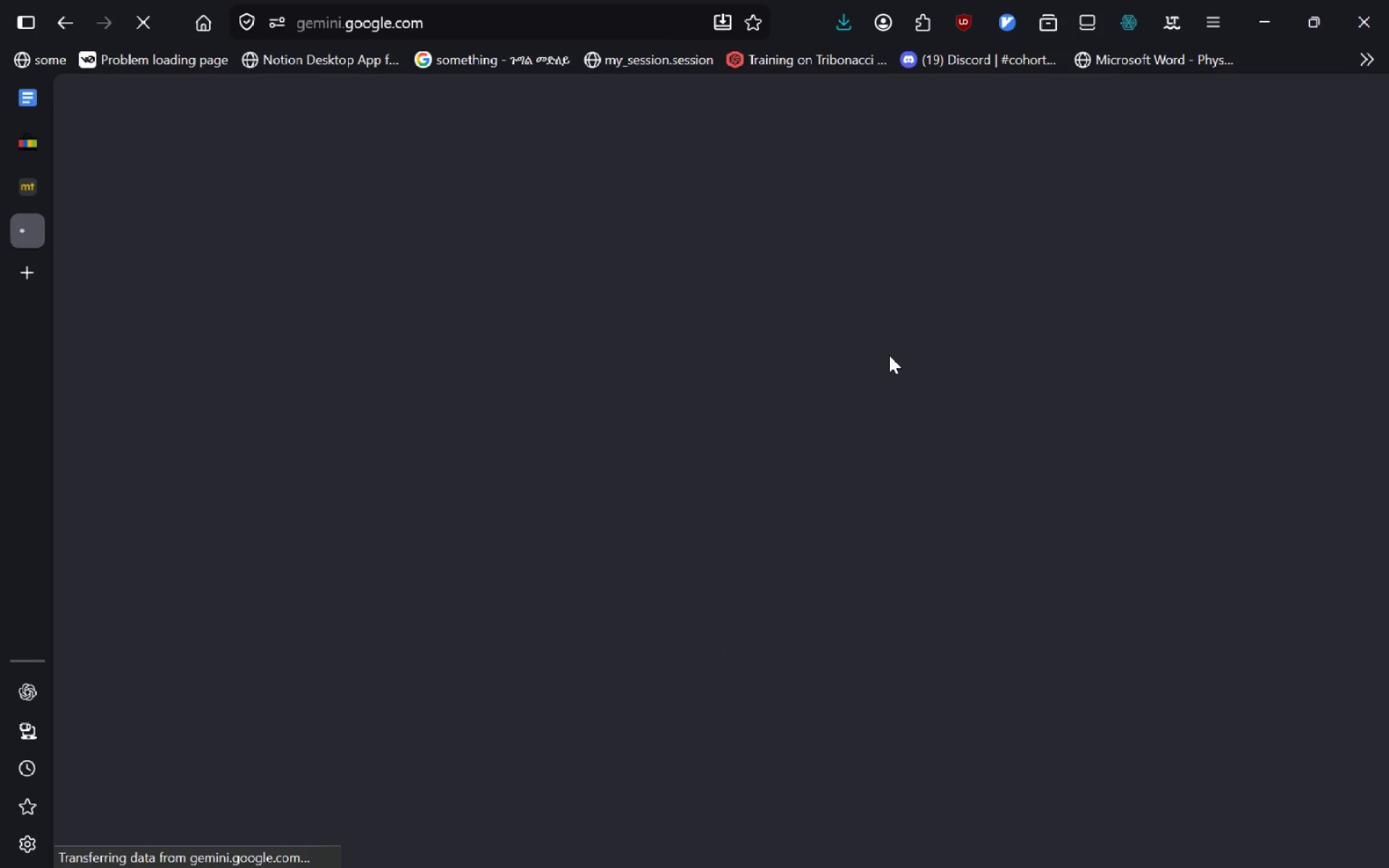 
key(Control+V)
 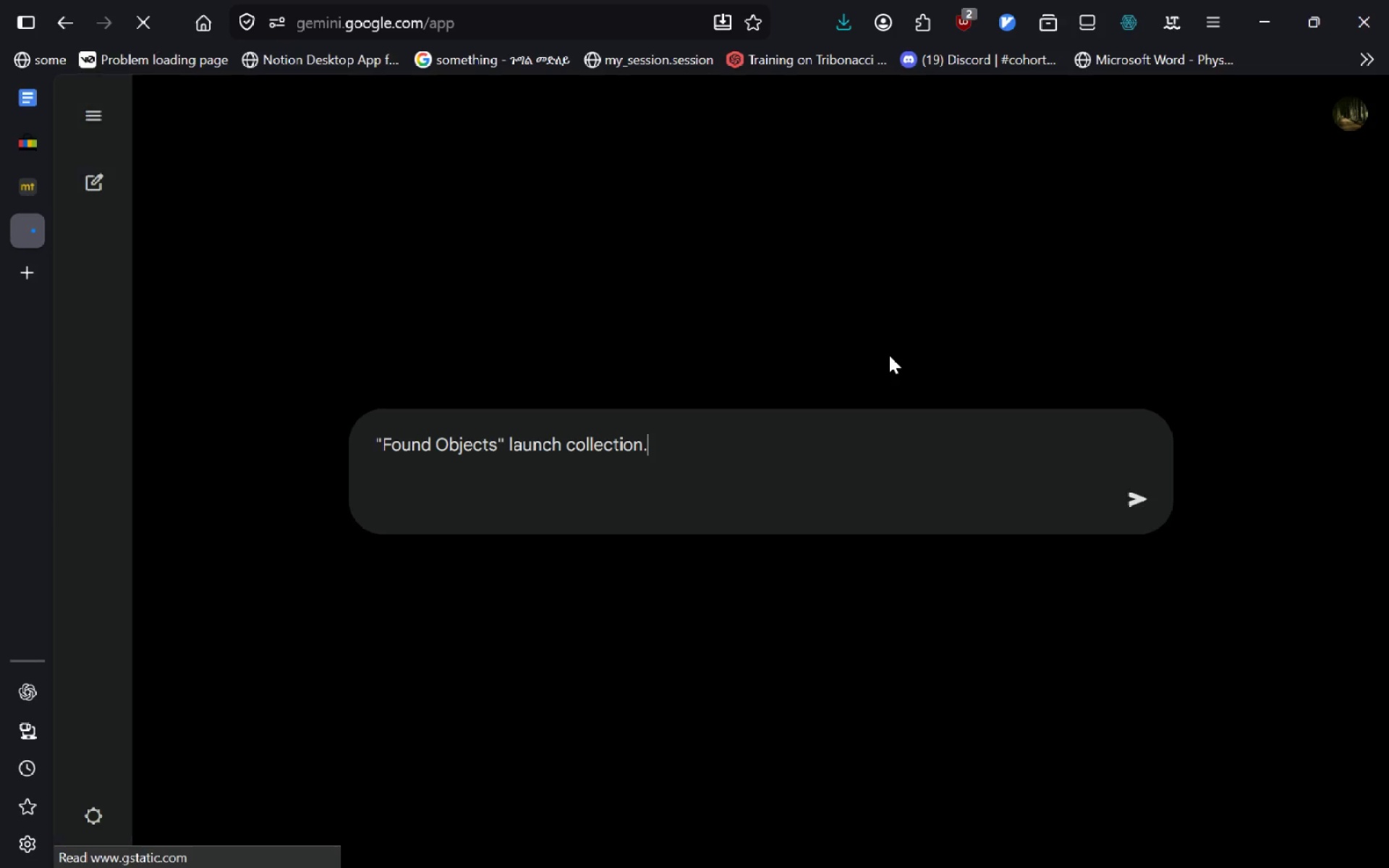 
type( )
key(Backspace)
key(Backspace)
type( how do I setup of a )
key(Backspace)
key(Backspace)
type(a collection launch i)
key(Backspace)
type(like this?)
 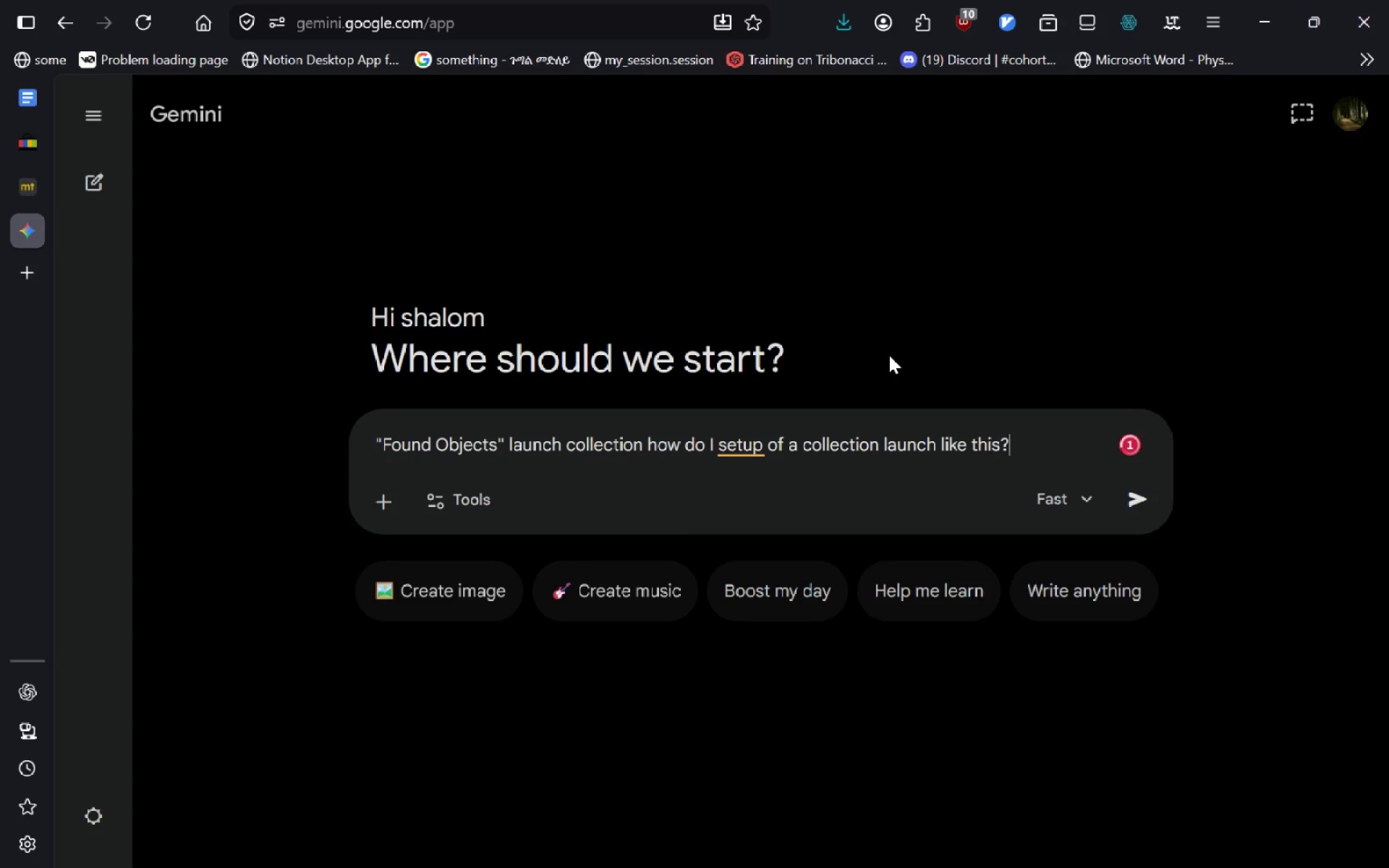 
key(Enter)
 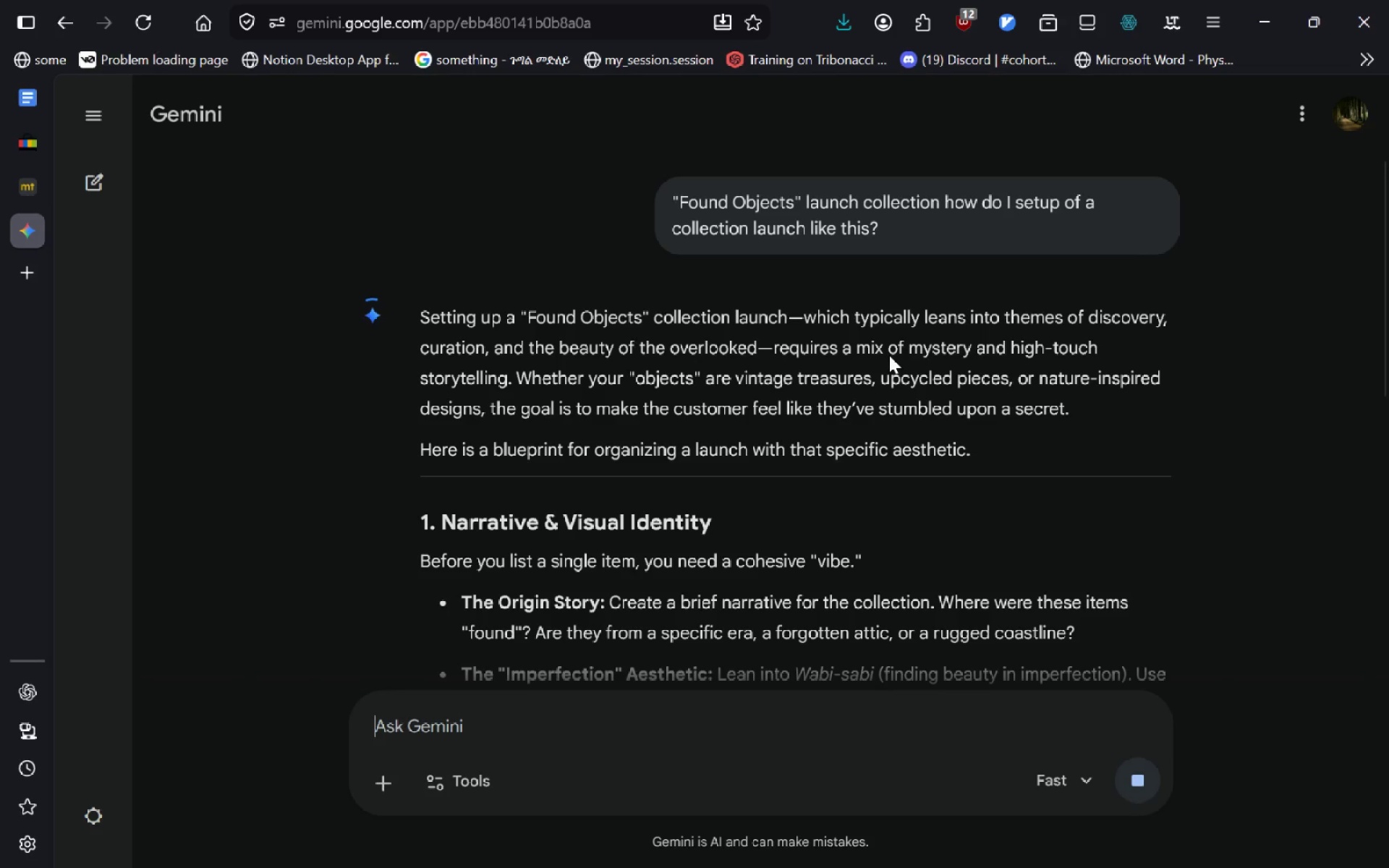 
wait(7.84)
 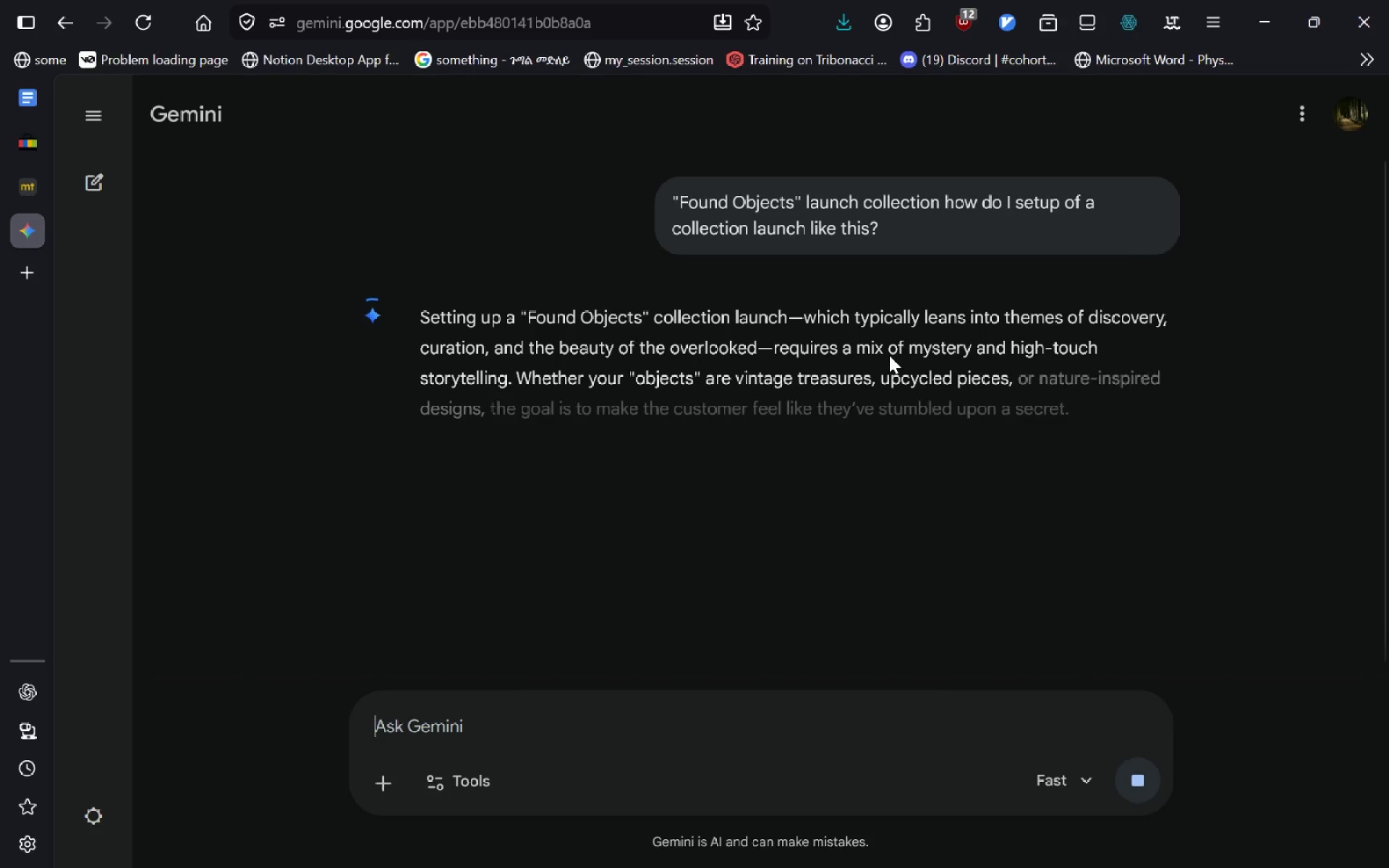 
left_click([640, 714])
 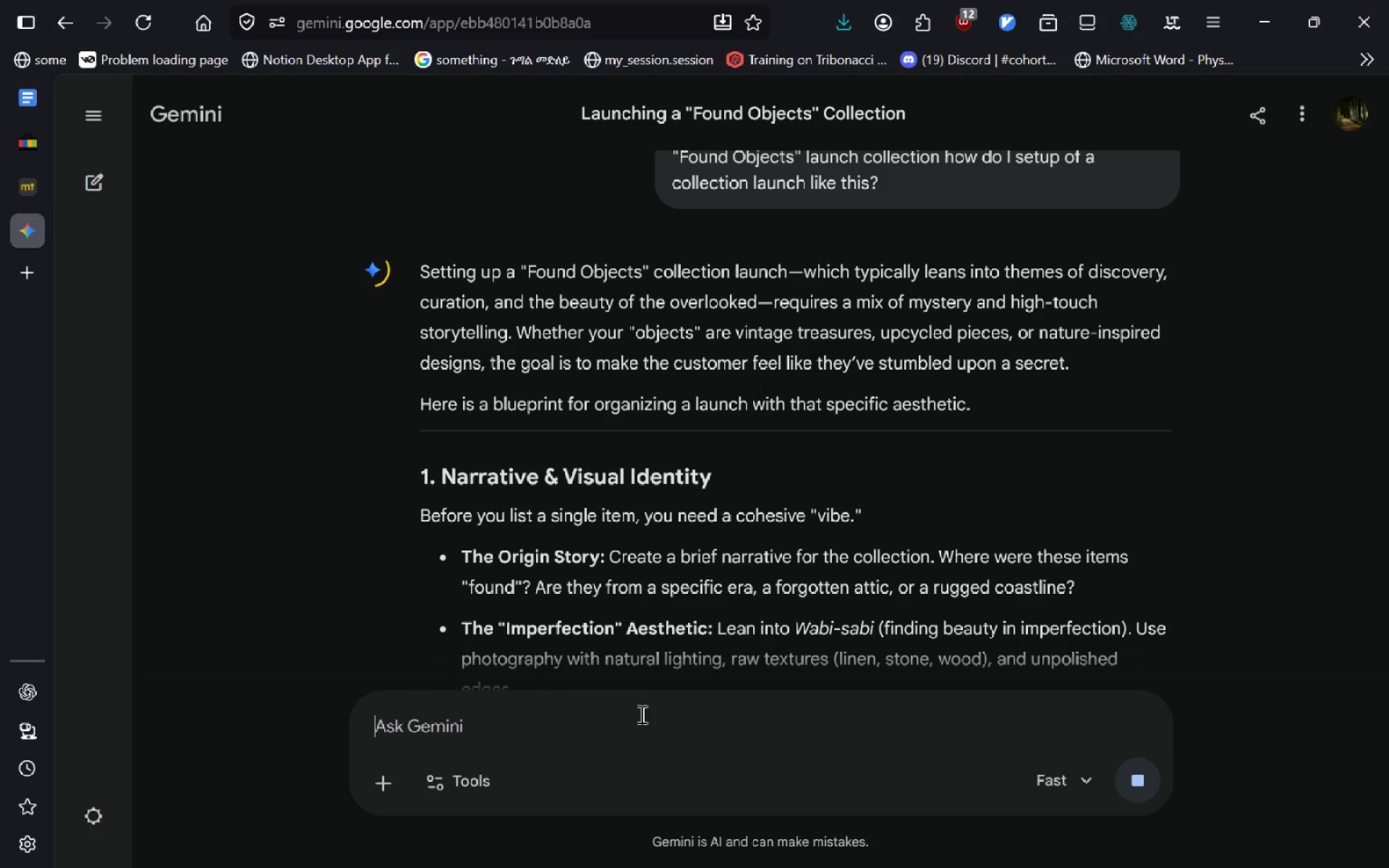 
type(am talking ine)
key(Backspace)
type( eBay)
 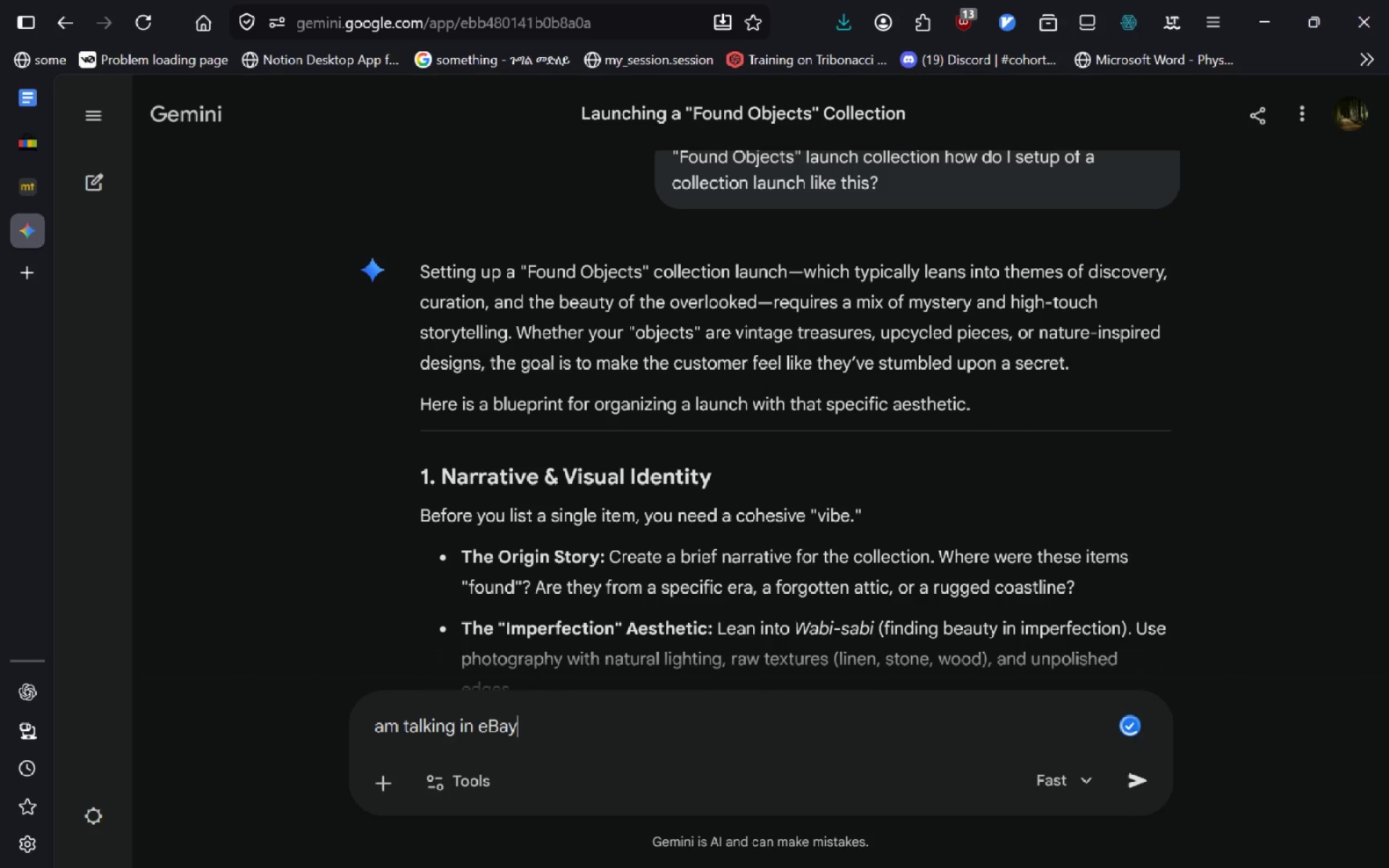 
key(Enter)
 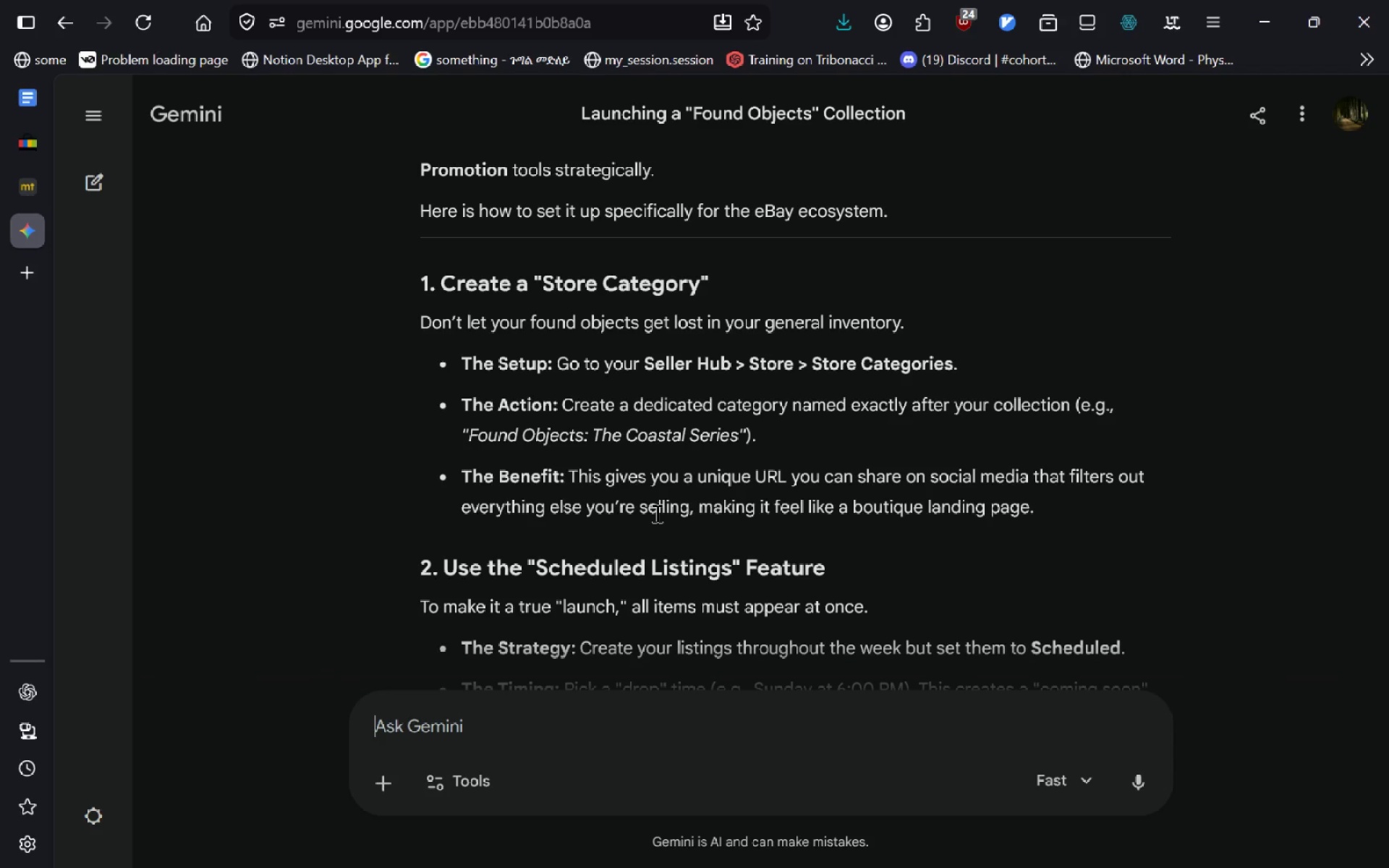 
wait(79.95)
 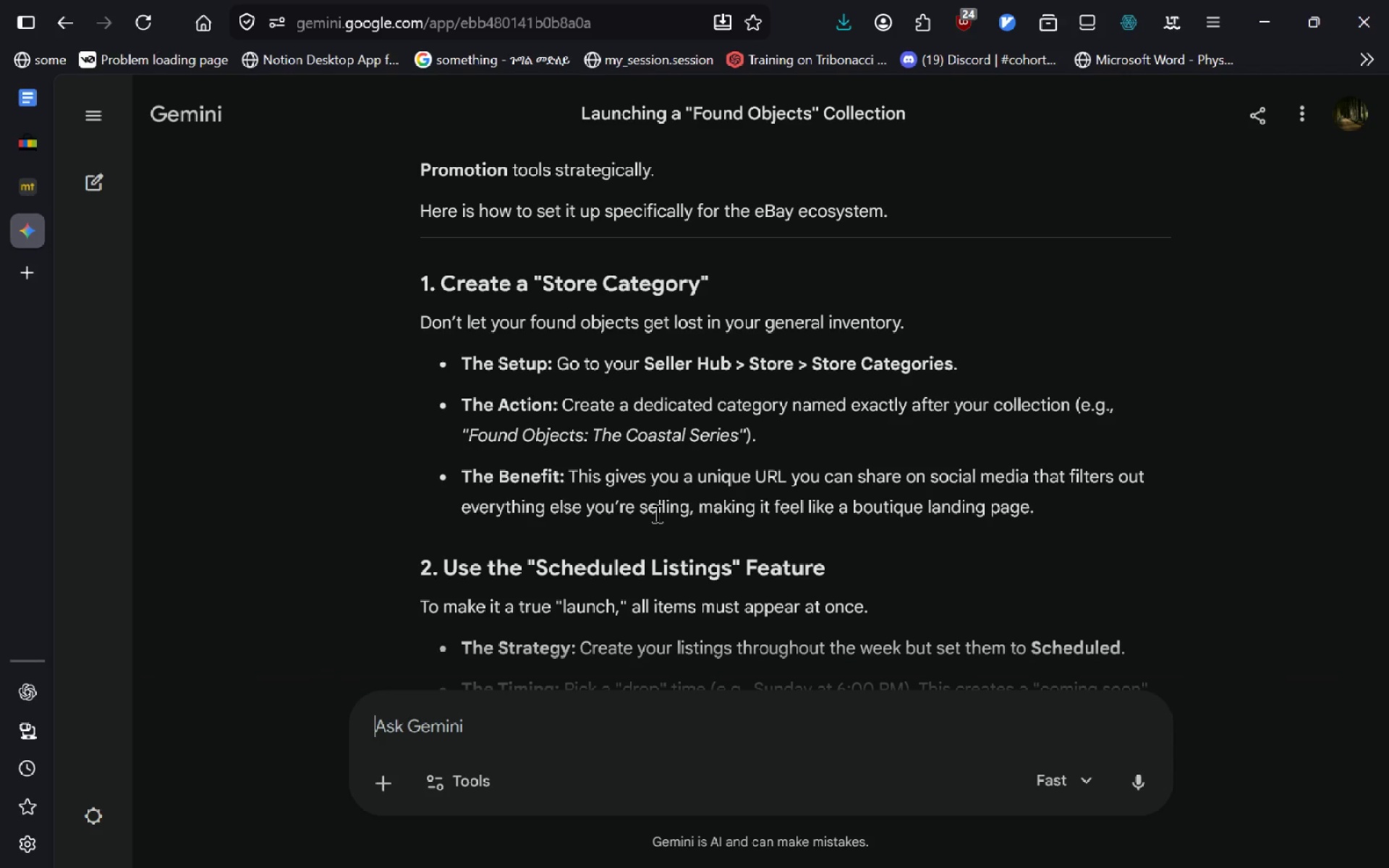 
left_click([27, 142])
 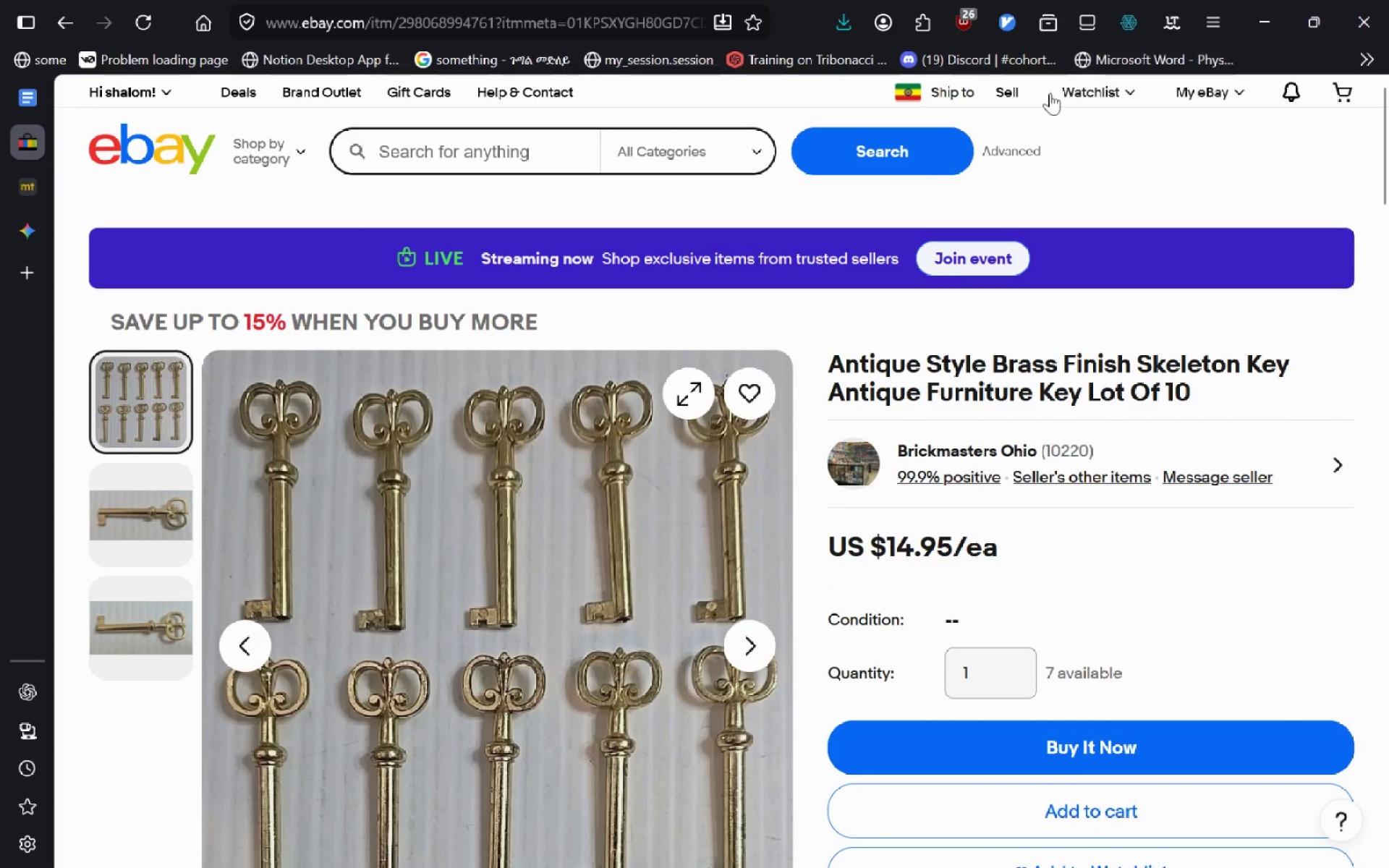 
left_click([648, 18])
 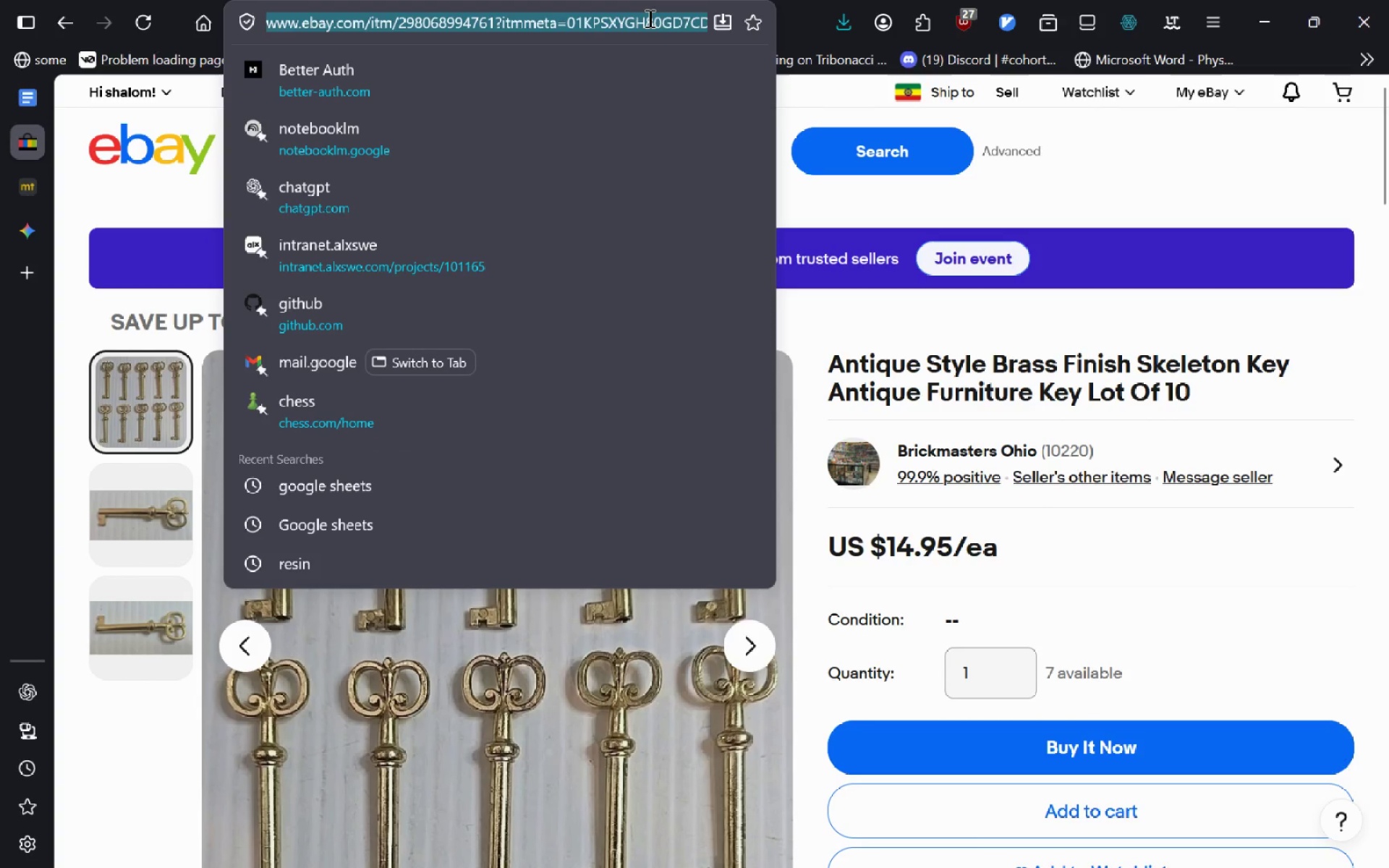 
type(seller )
key(Backspace)
type(s hub)
 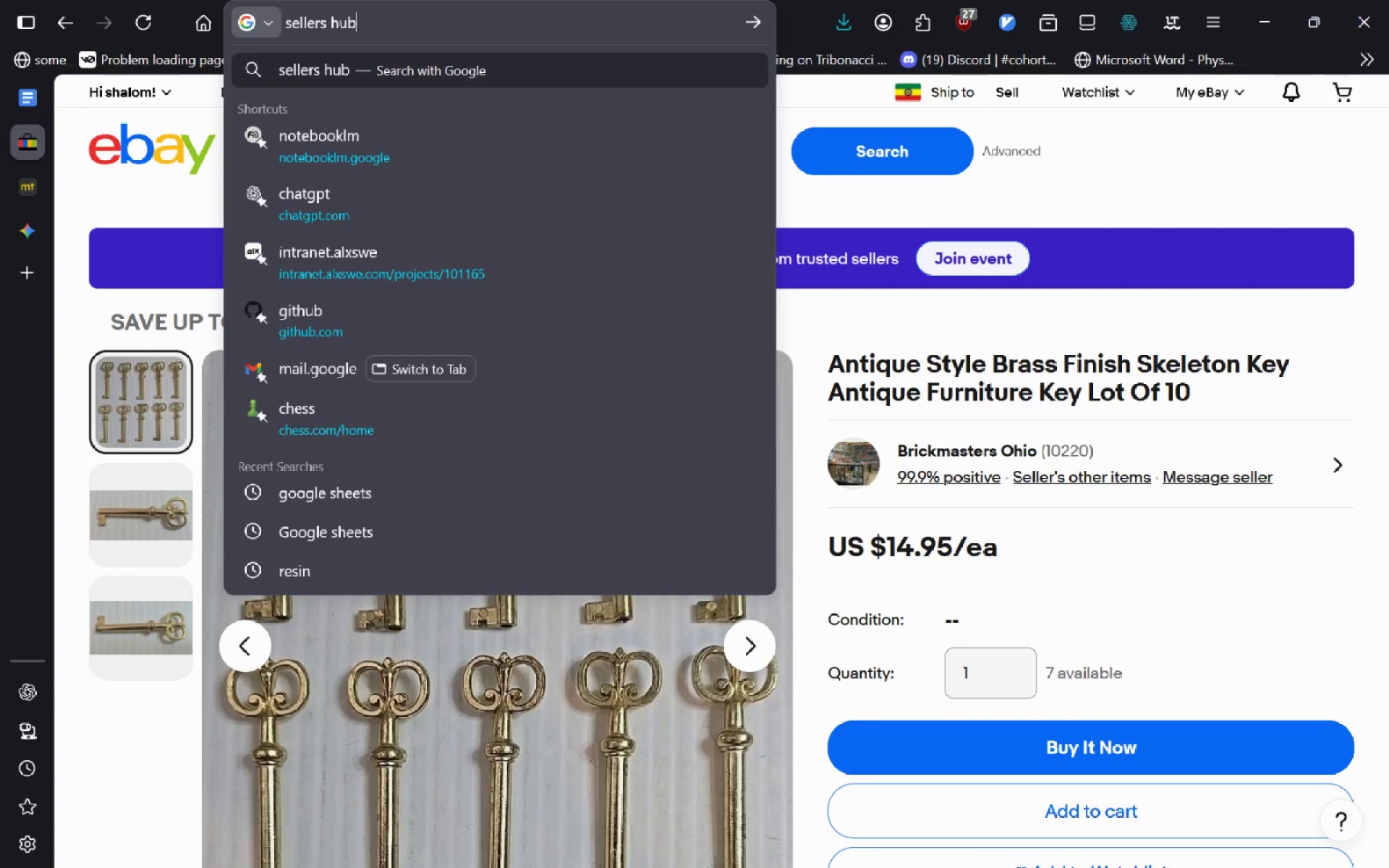 
key(Enter)
 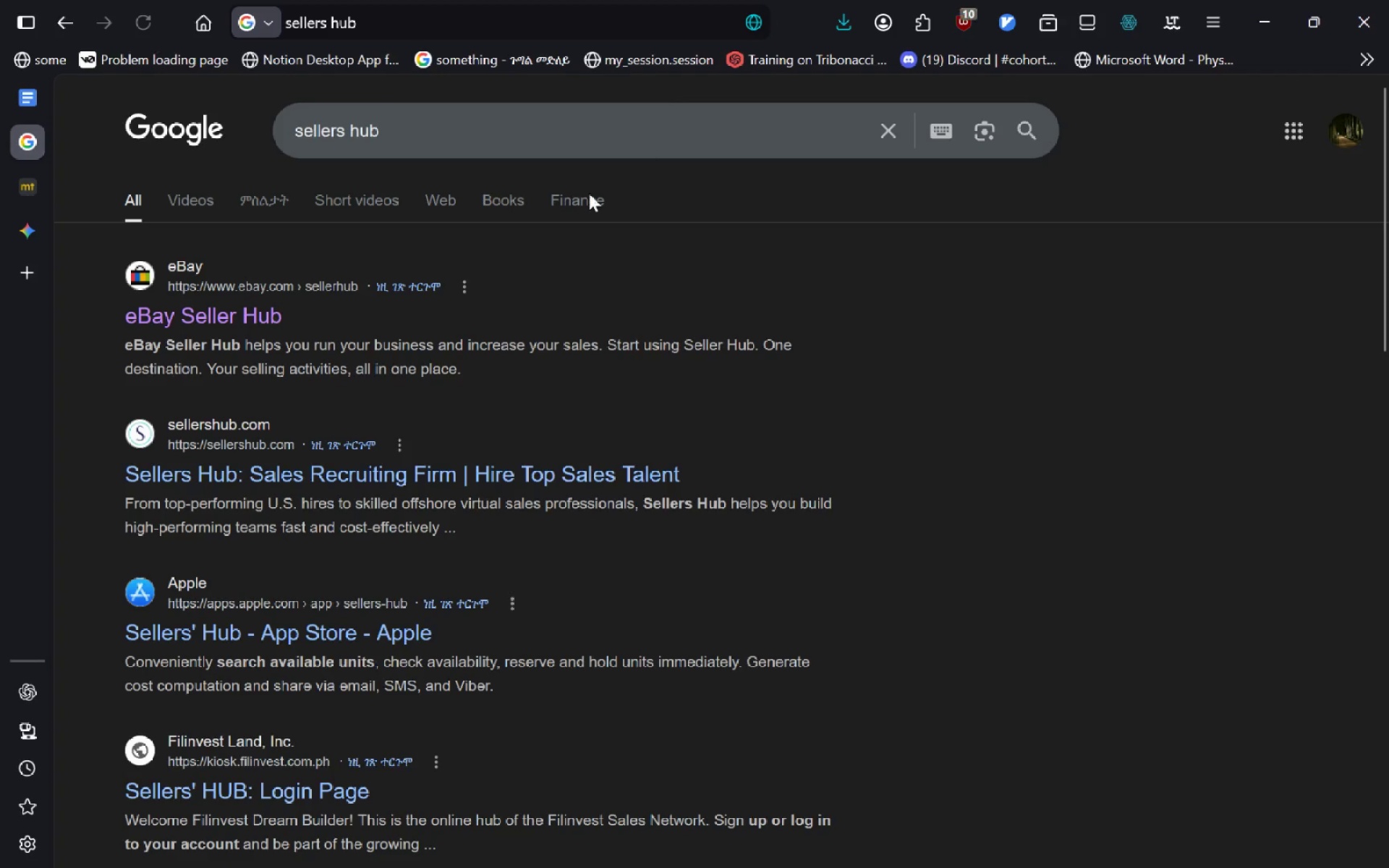 
left_click([189, 298])
 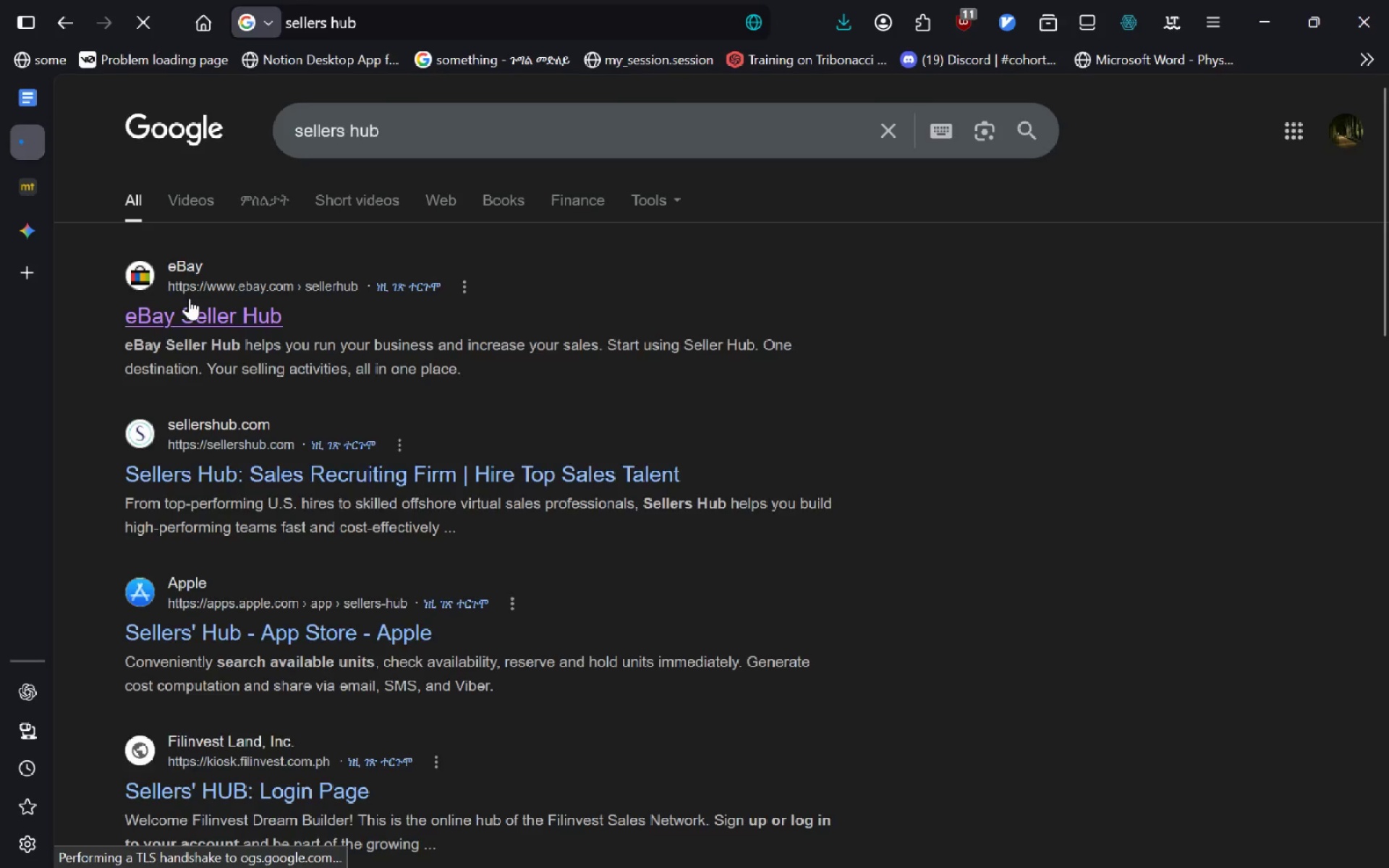 
wait(8.22)
 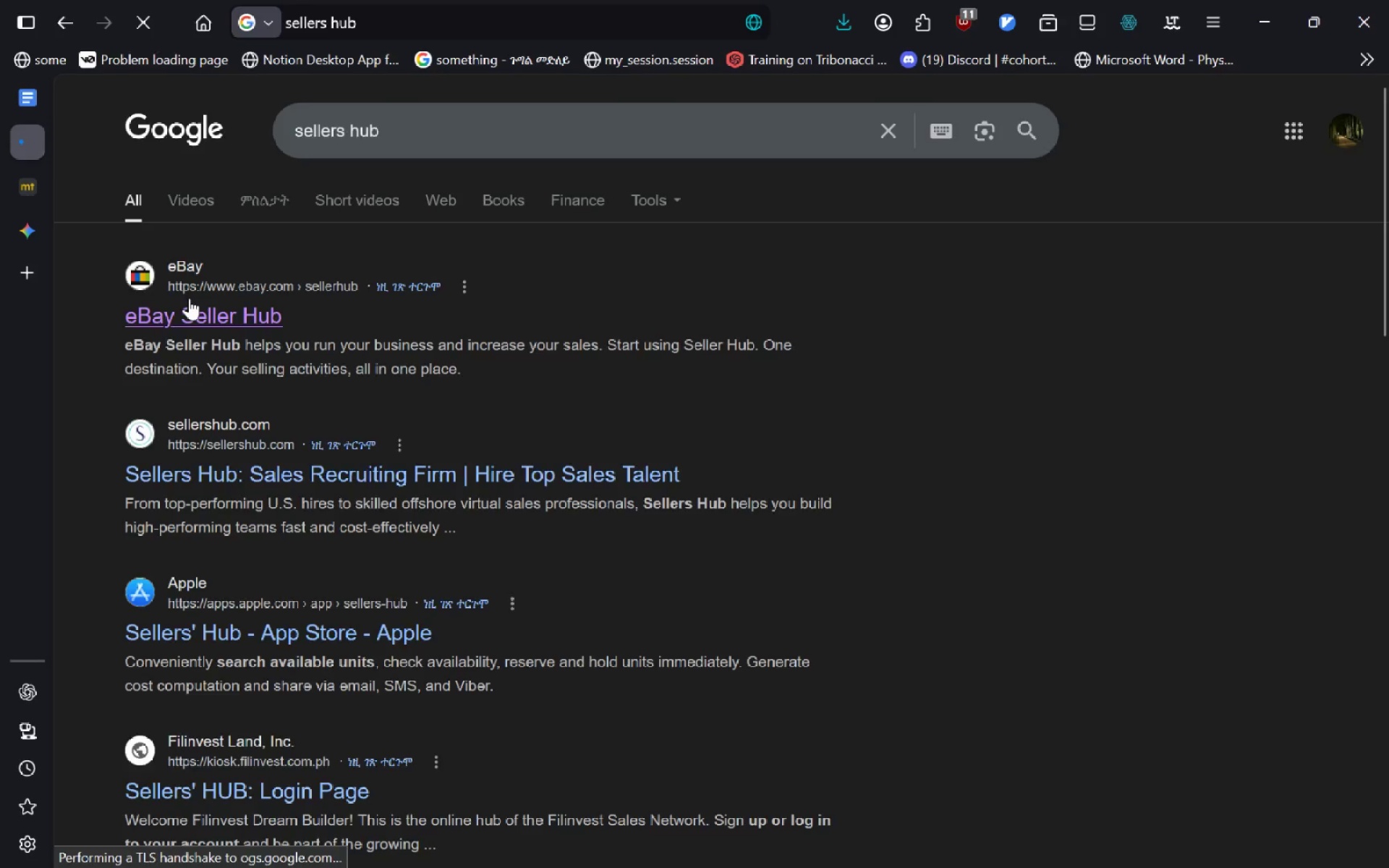 
left_click([783, 228])
 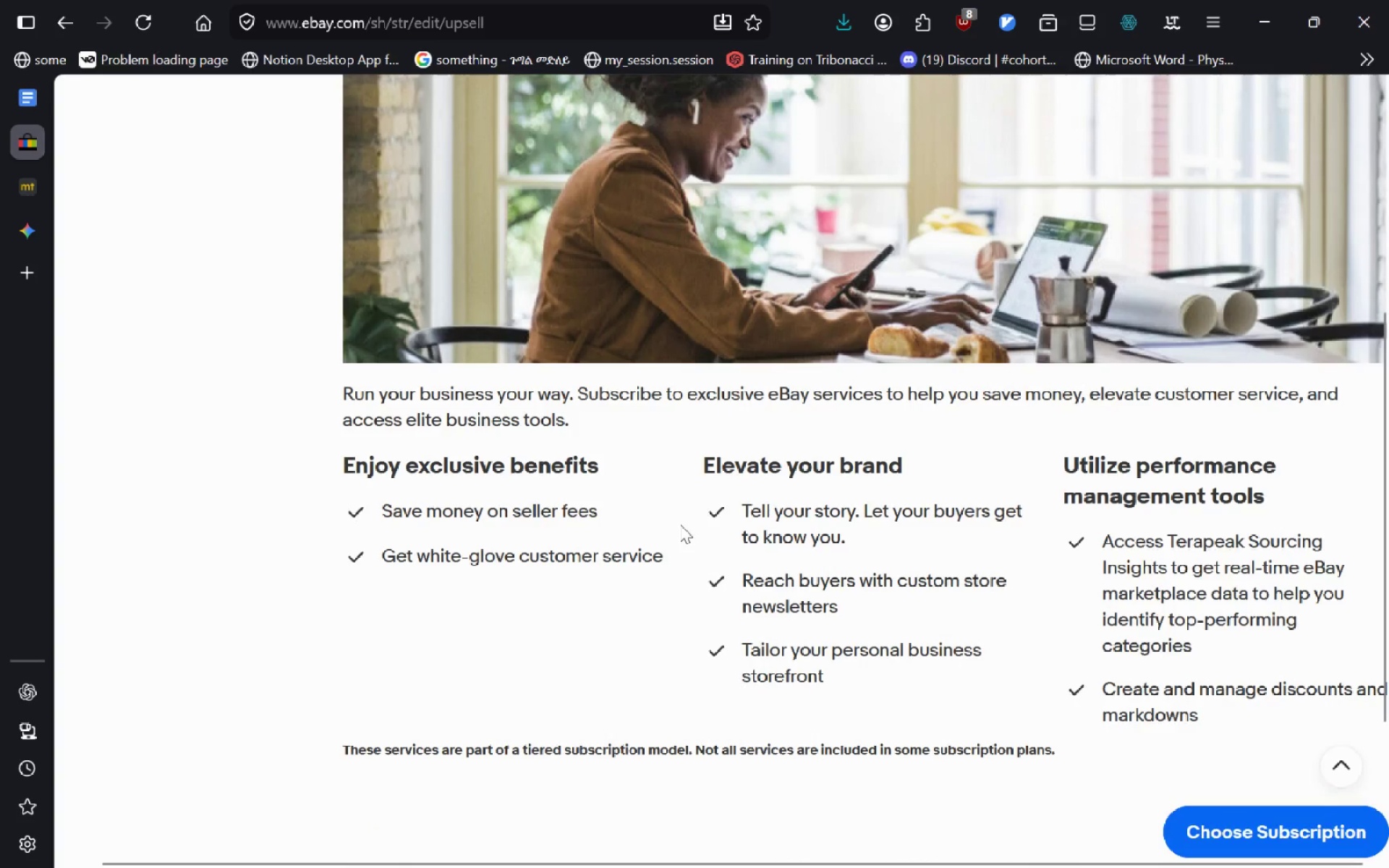 
wait(15.11)
 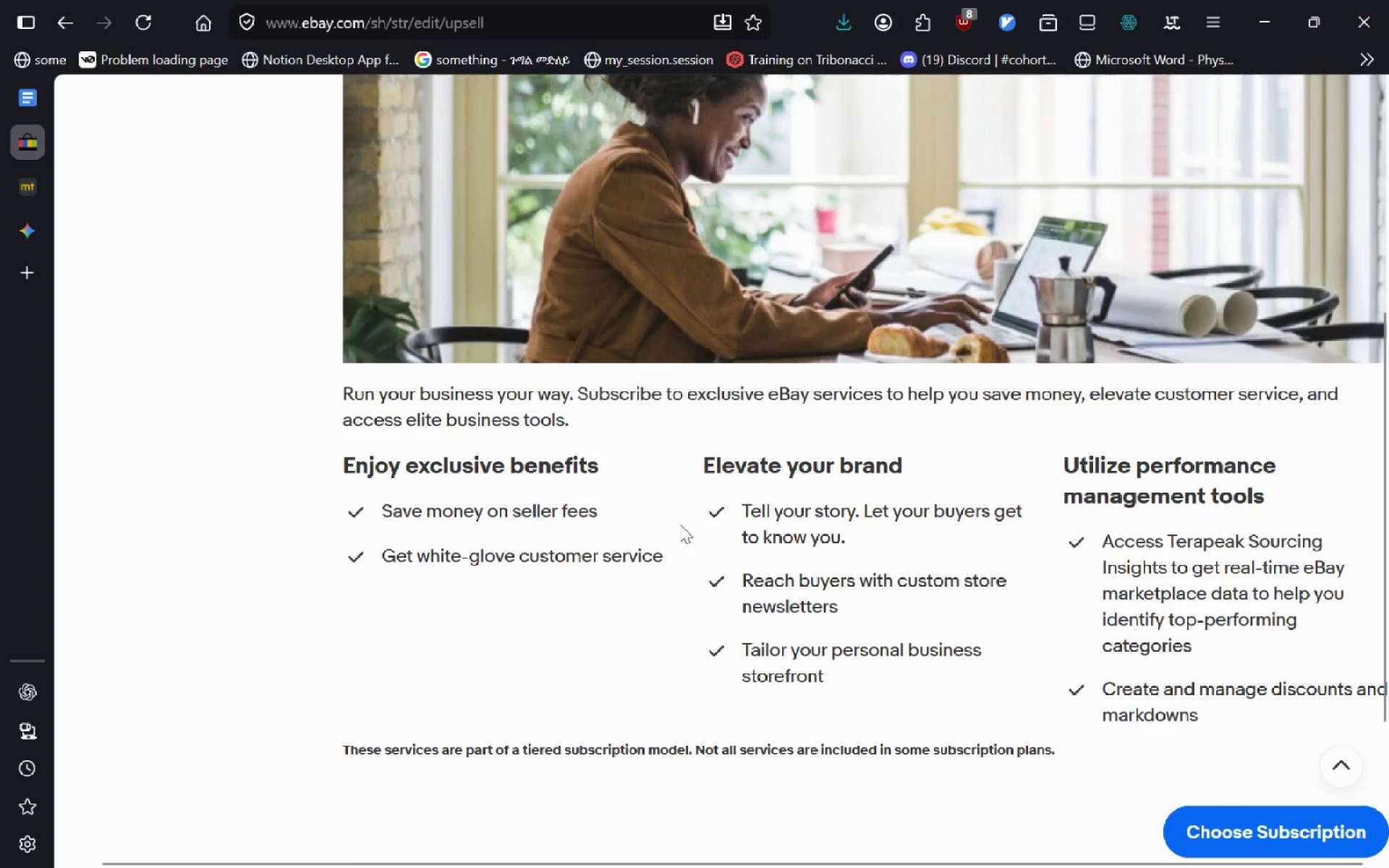 
left_click([1224, 840])
 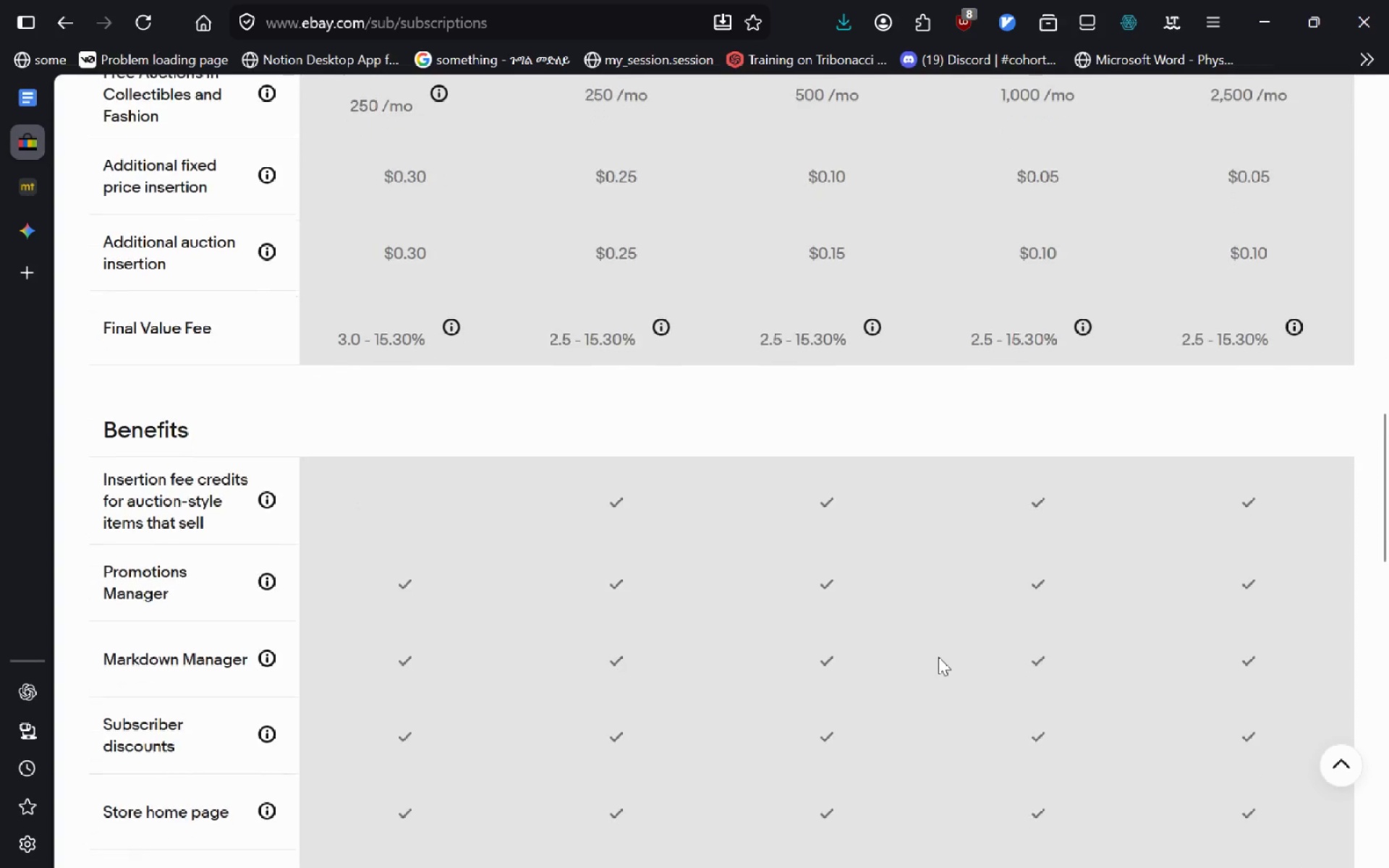 
wait(12.64)
 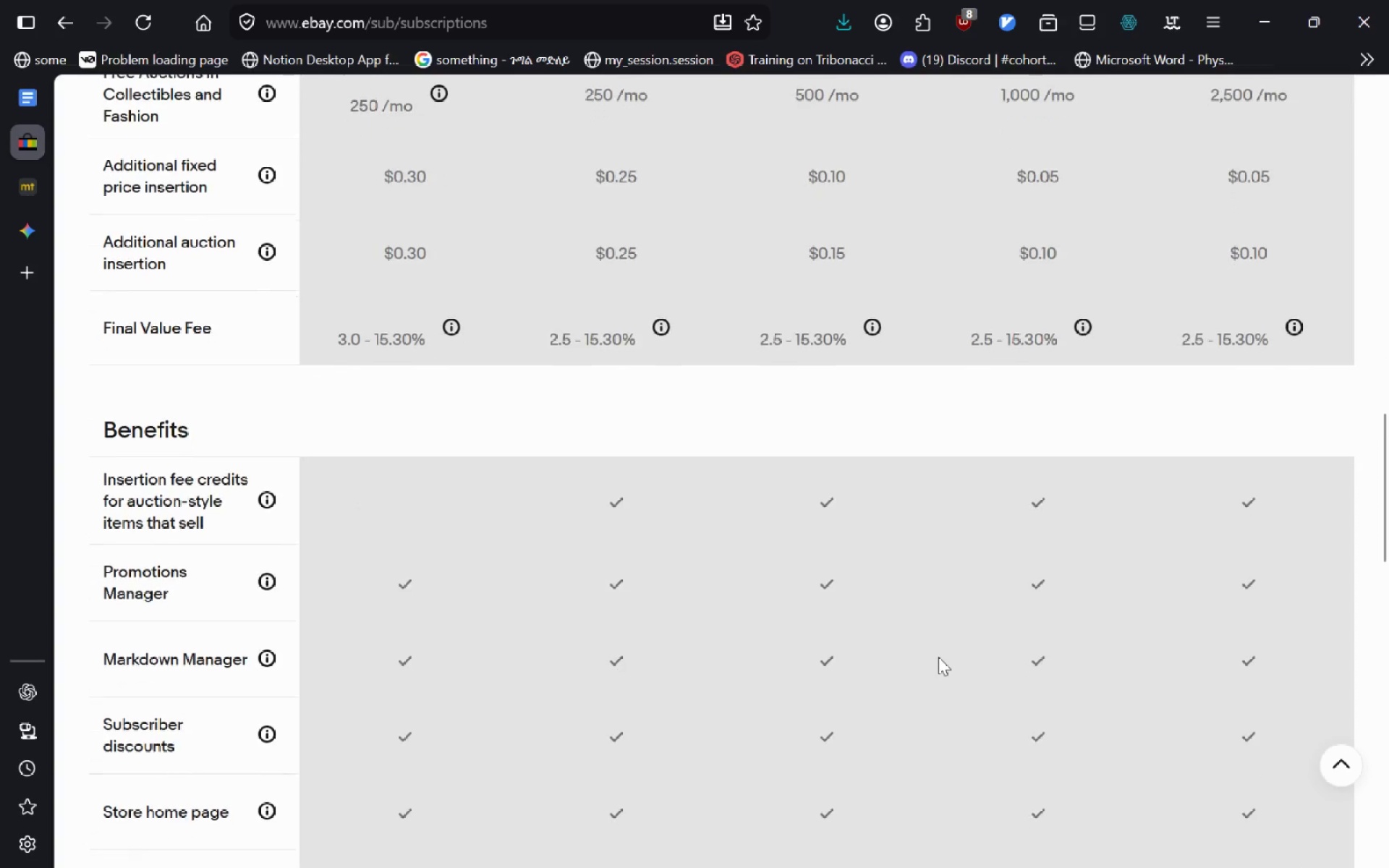 
left_click([239, 561])
 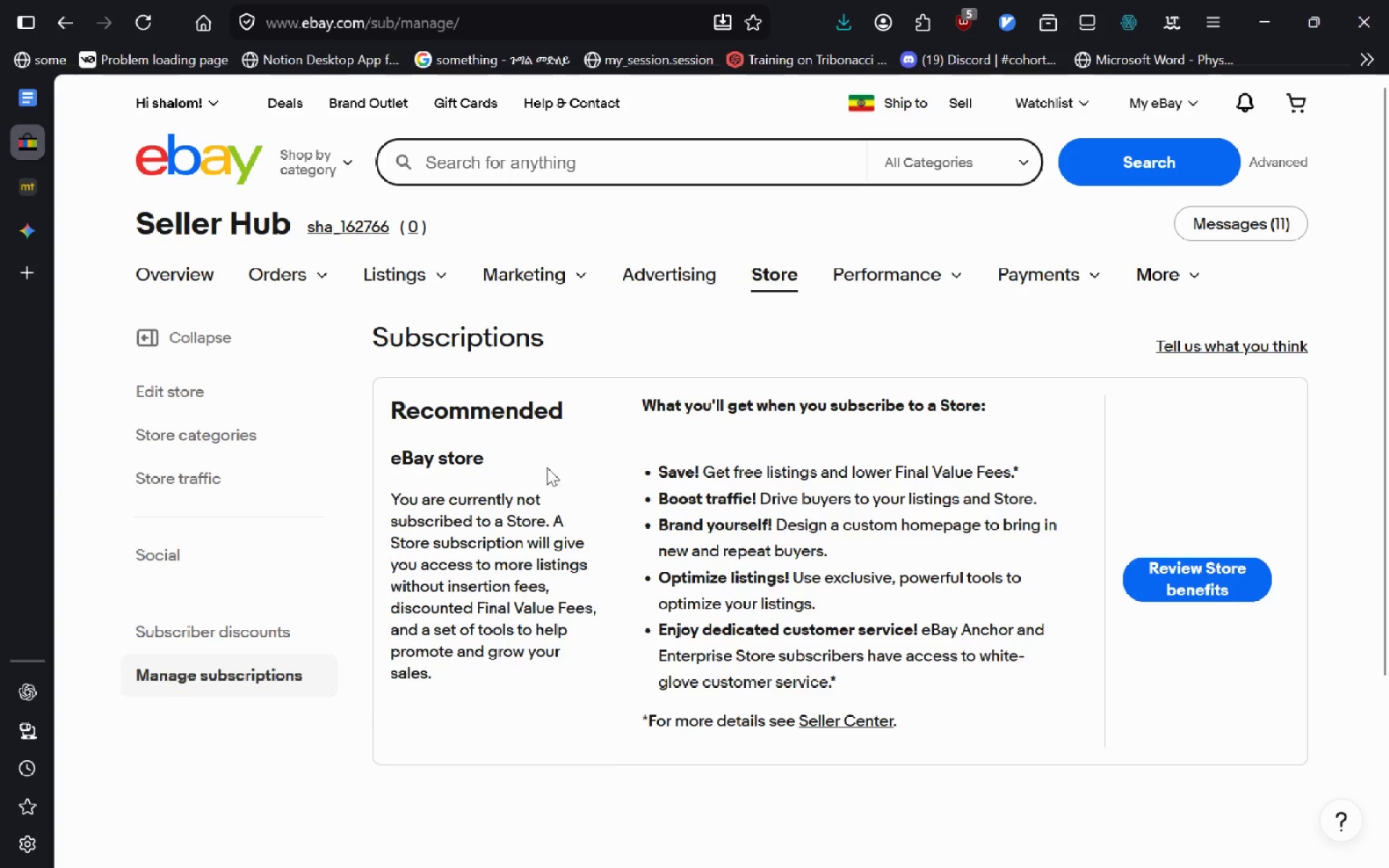 
wait(10.56)
 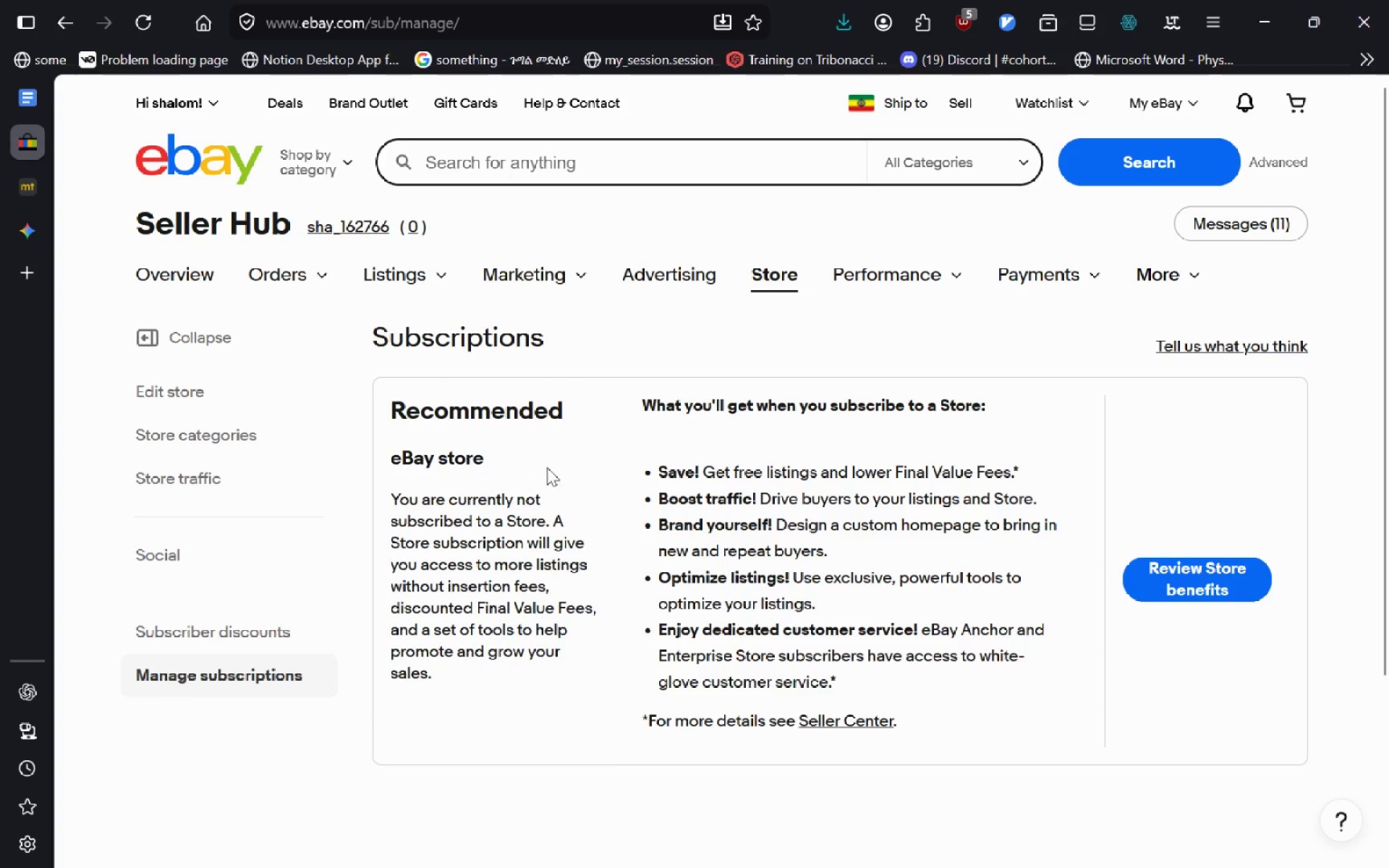 
left_click([157, 431])
 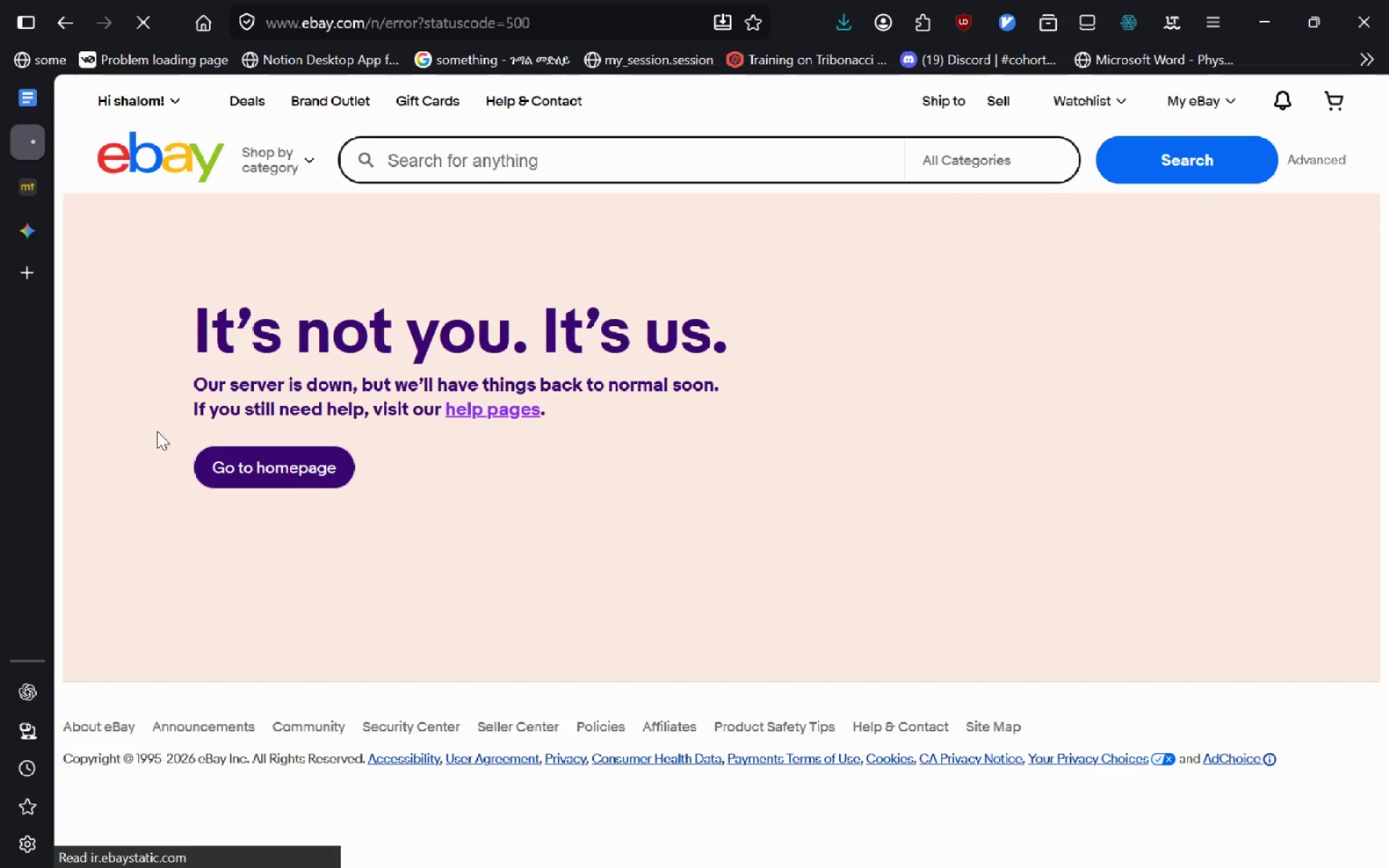 
wait(8.56)
 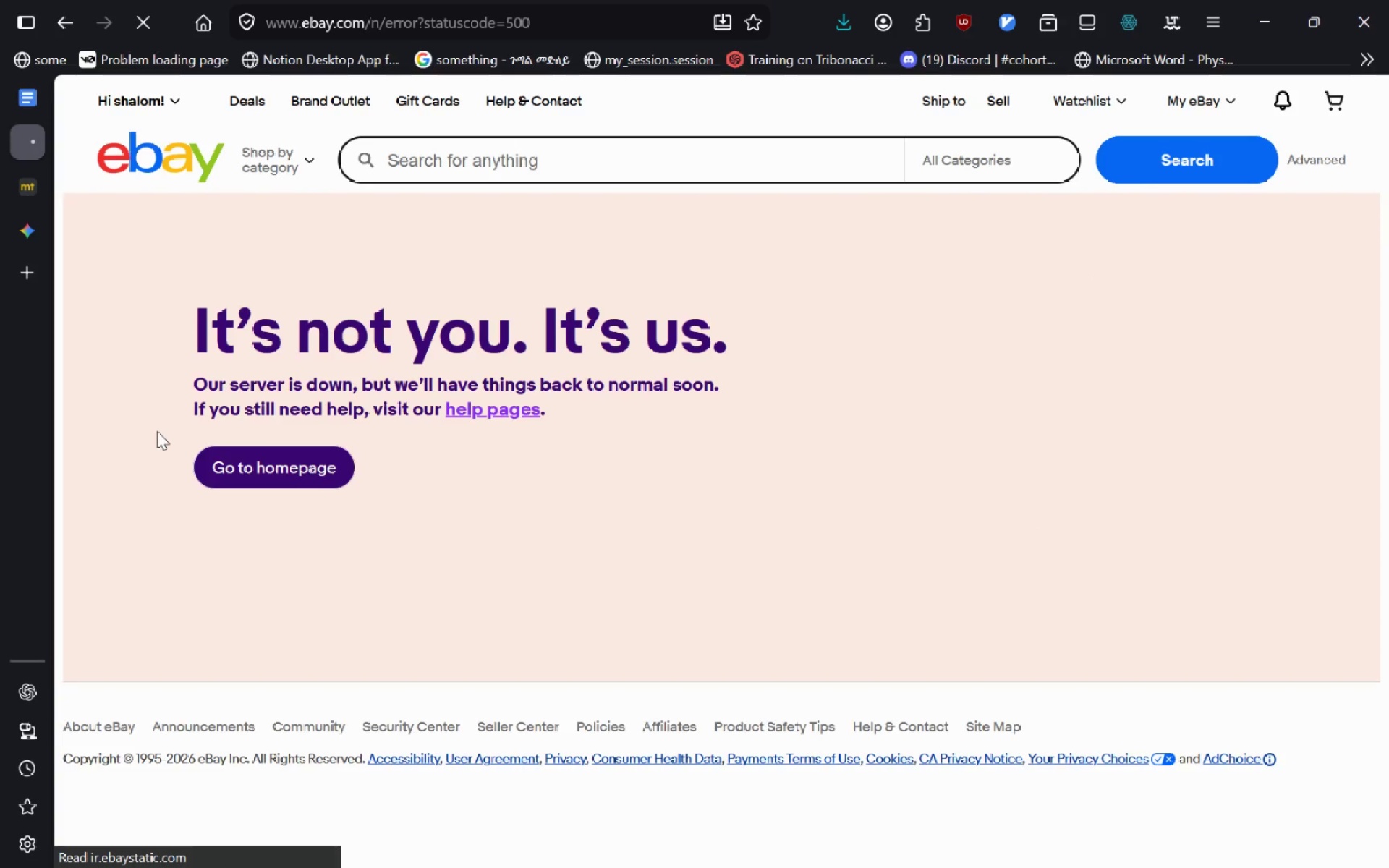 
left_click([268, 469])
 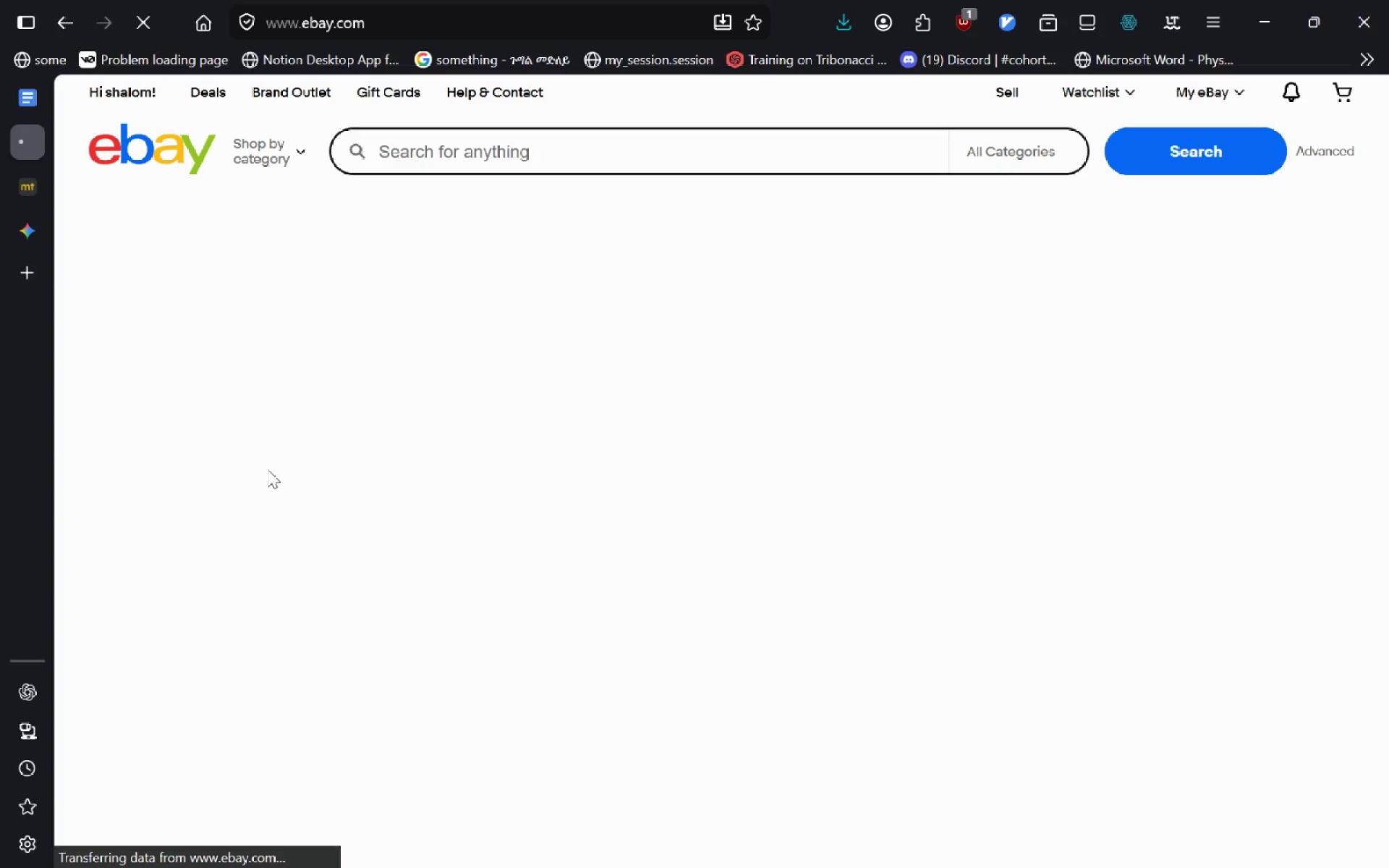 
wait(7.92)
 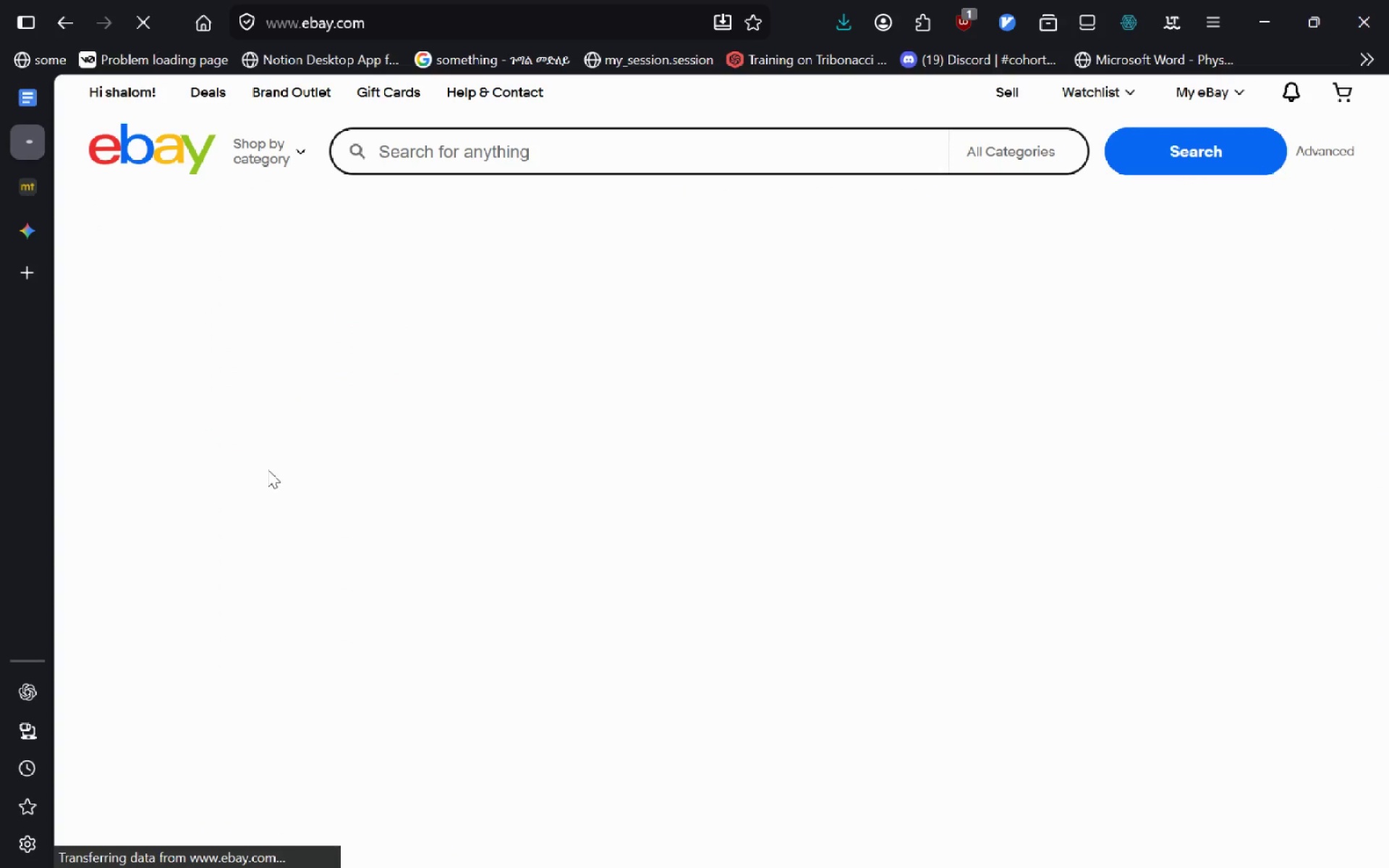 
left_click([29, 96])
 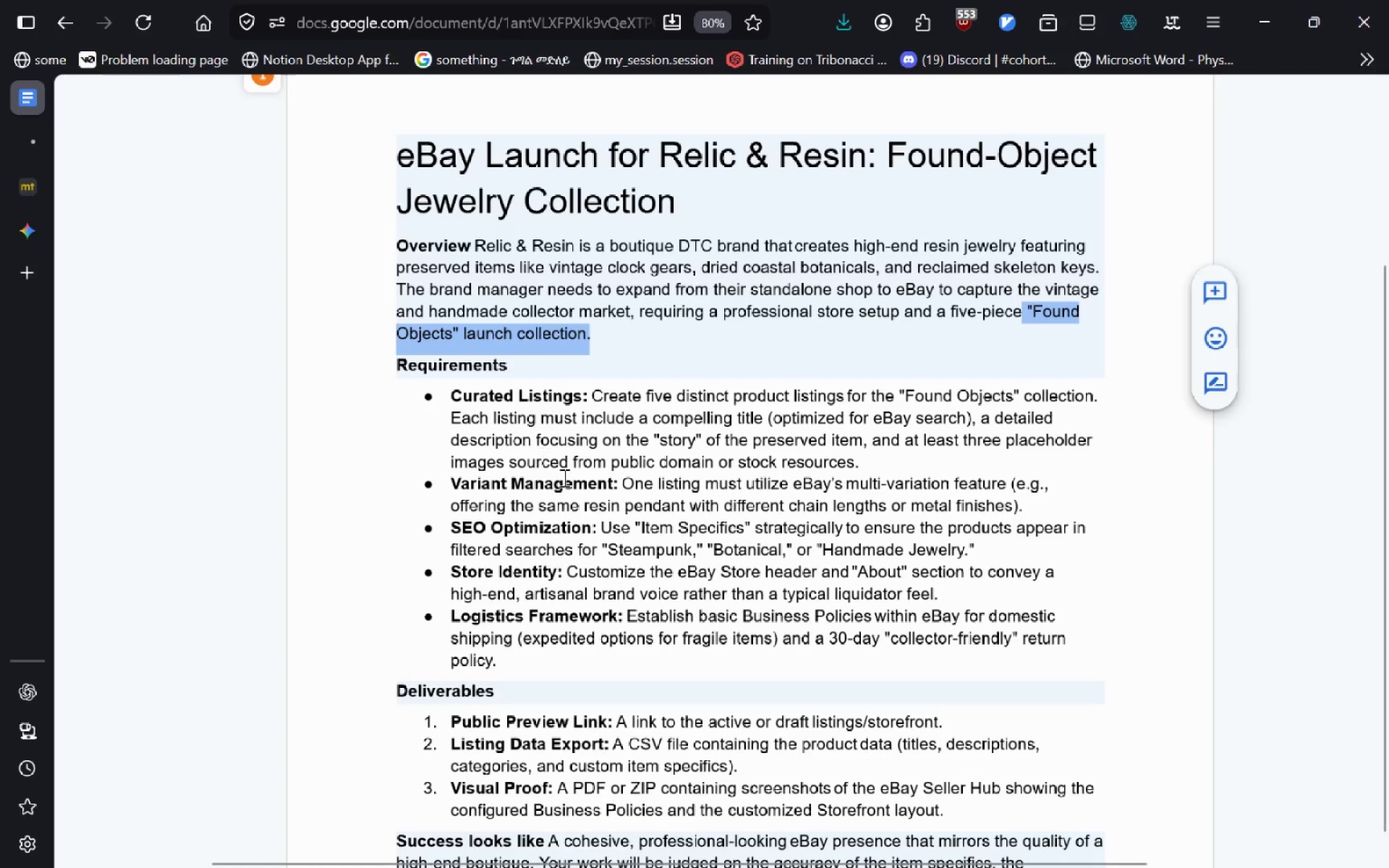 
left_click([563, 477])
 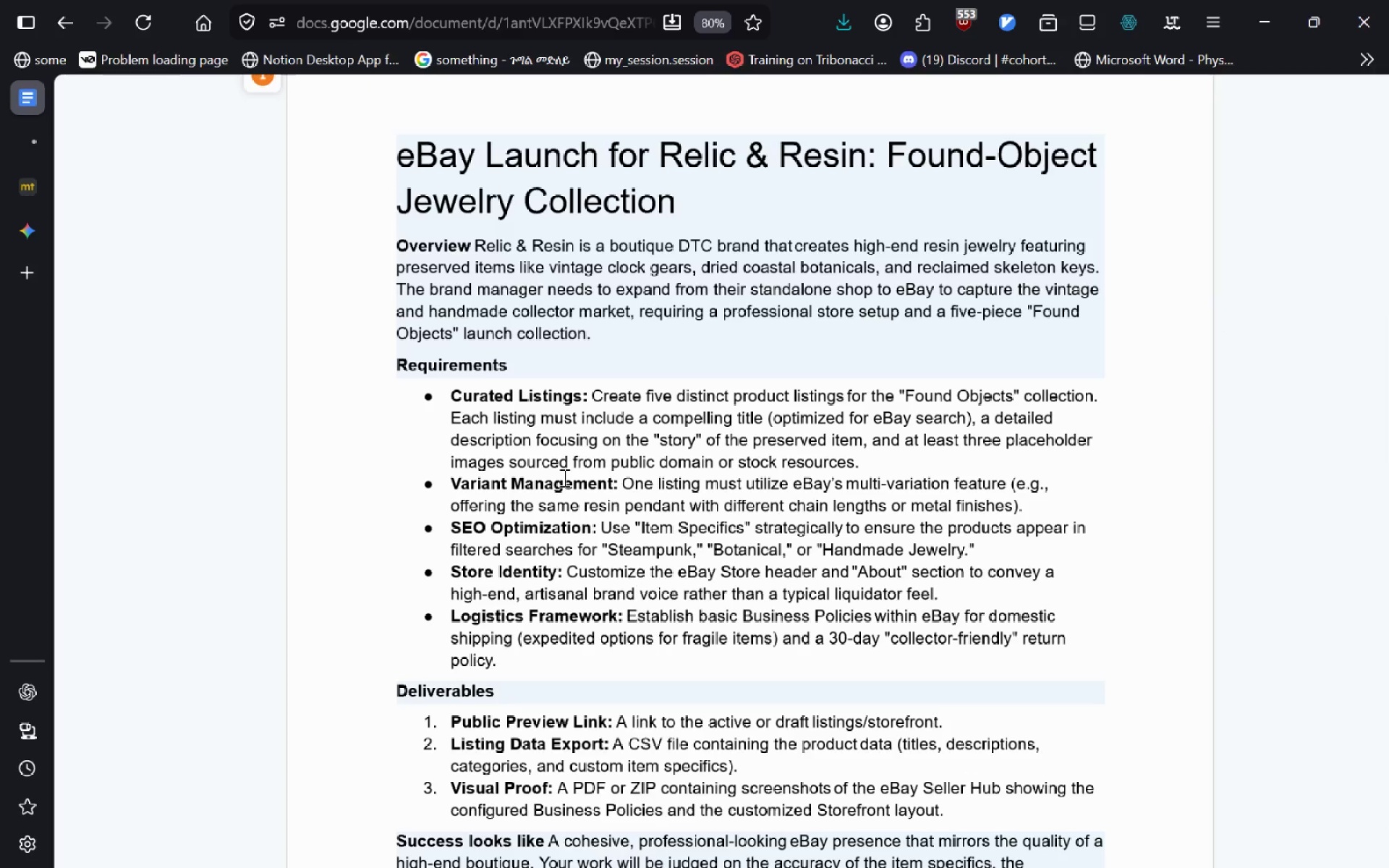 
wait(11.0)
 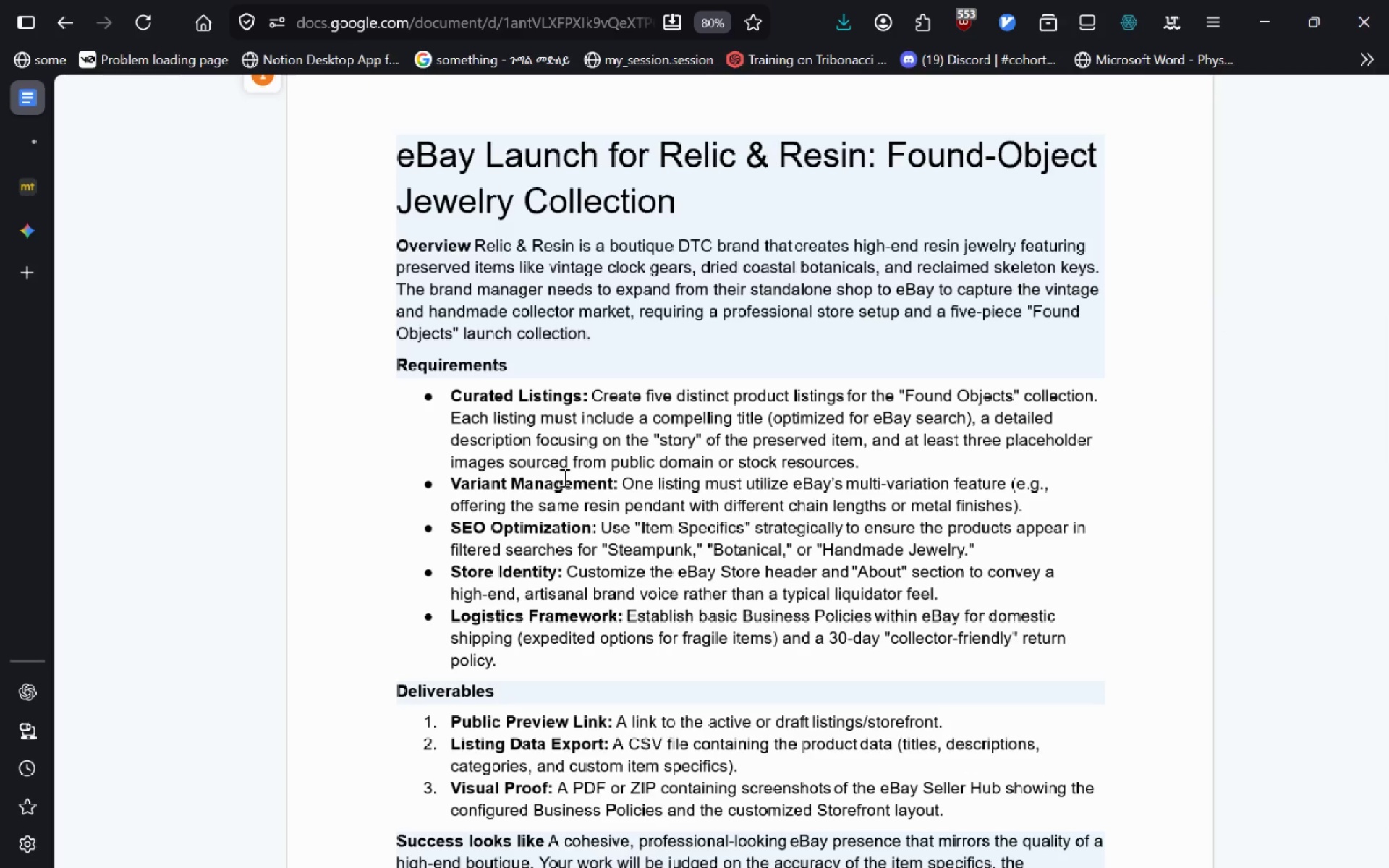 
left_click([38, 145])
 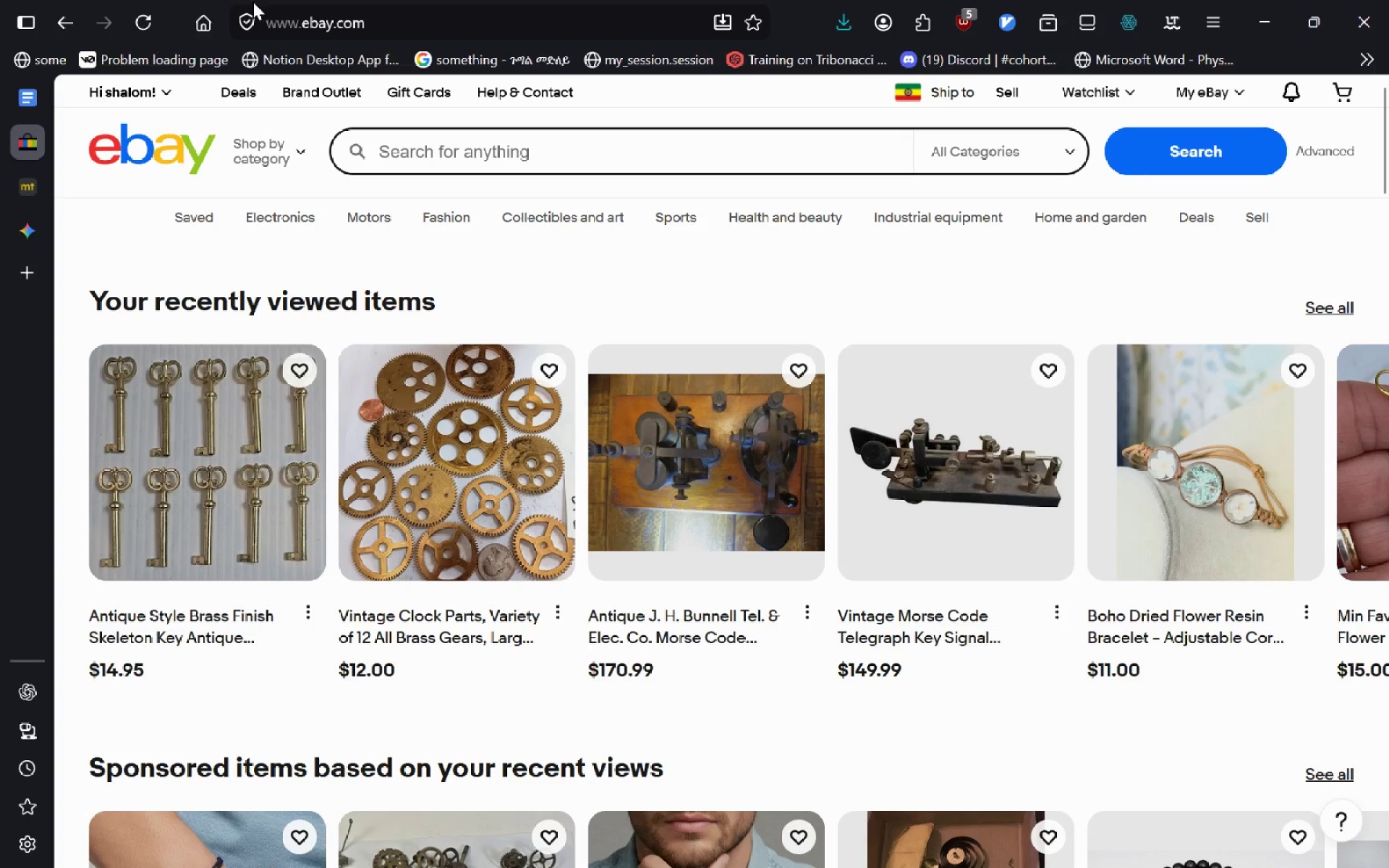 
left_click([77, 16])
 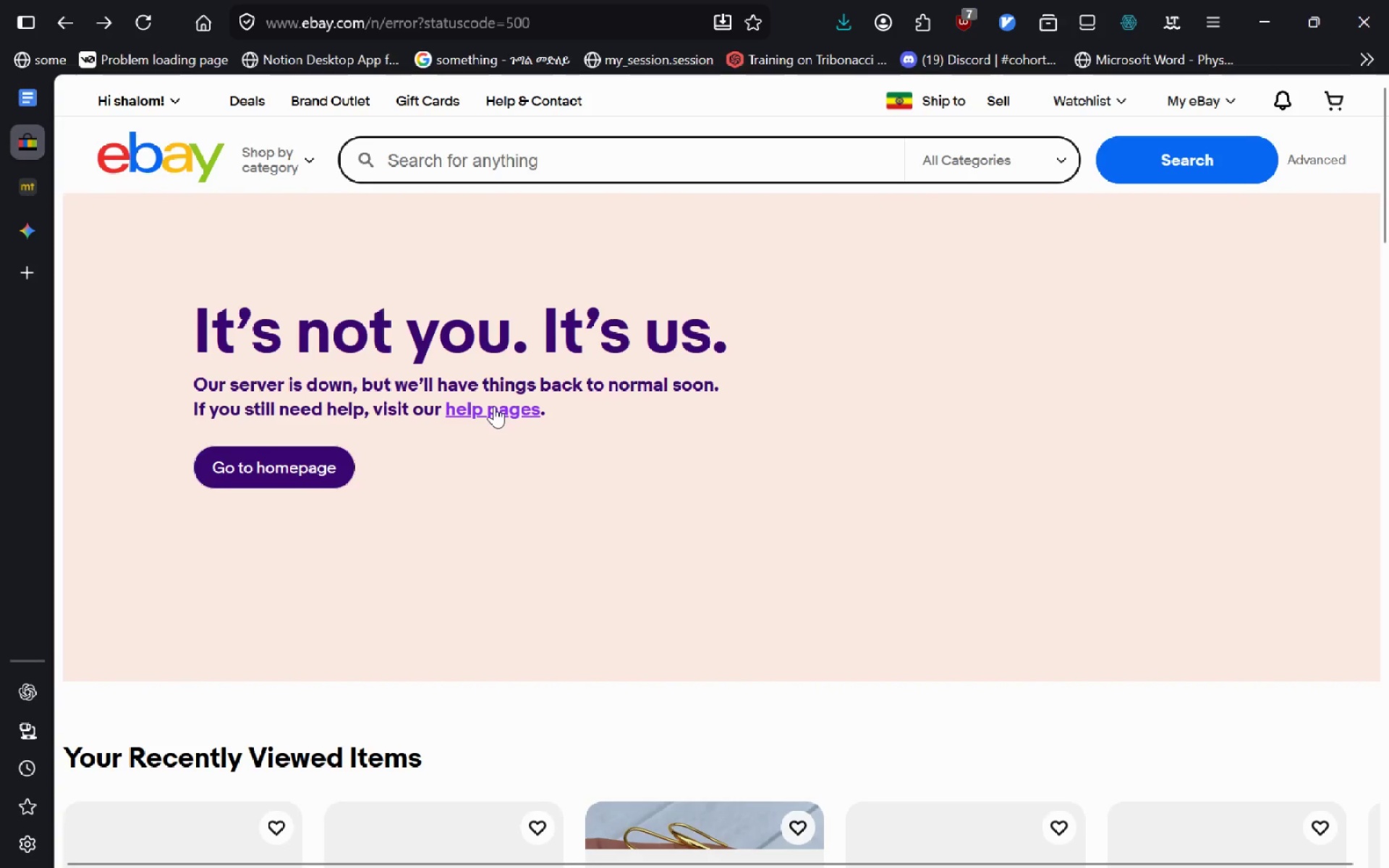 
left_click([62, 41])
 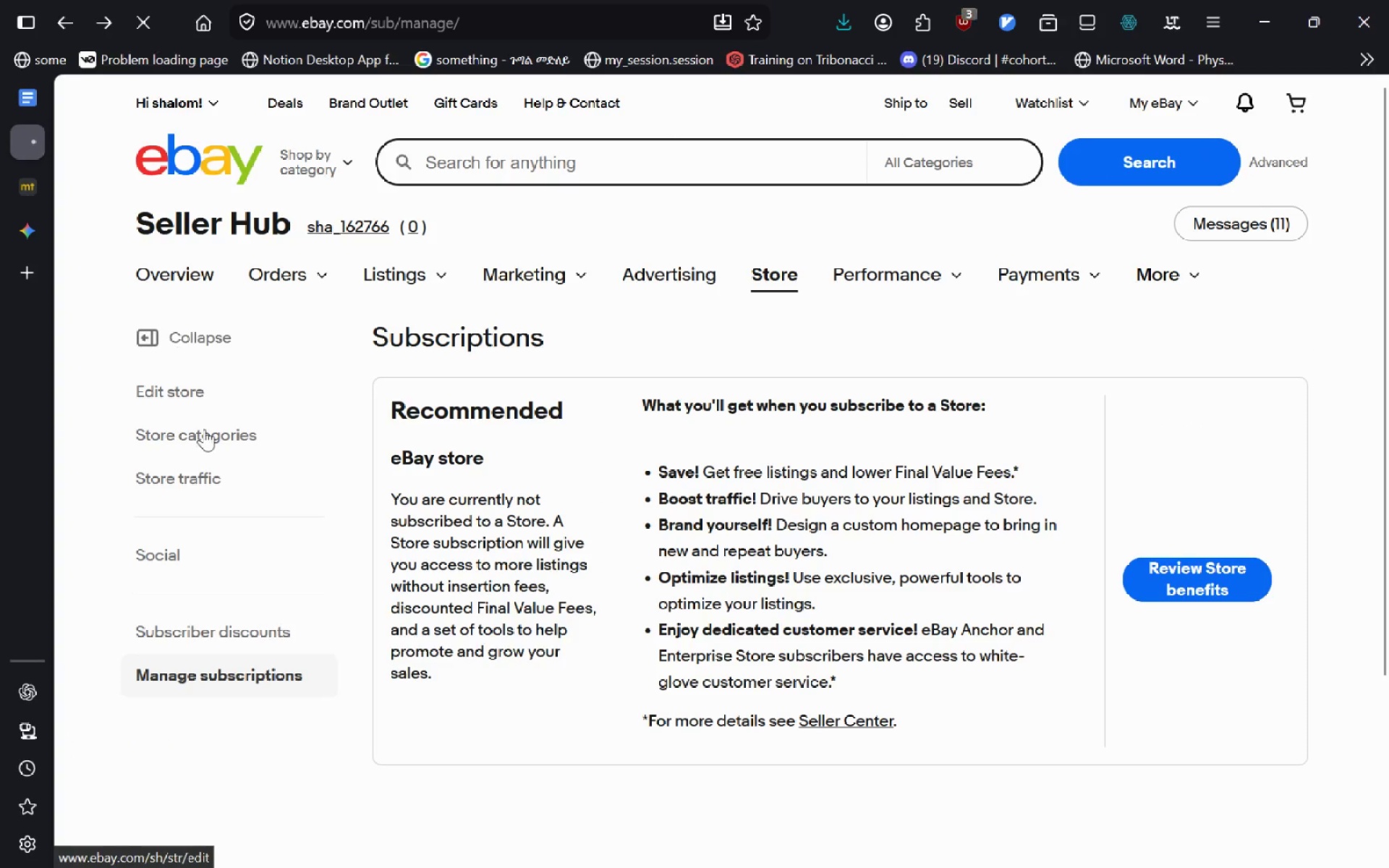 
left_click([202, 383])
 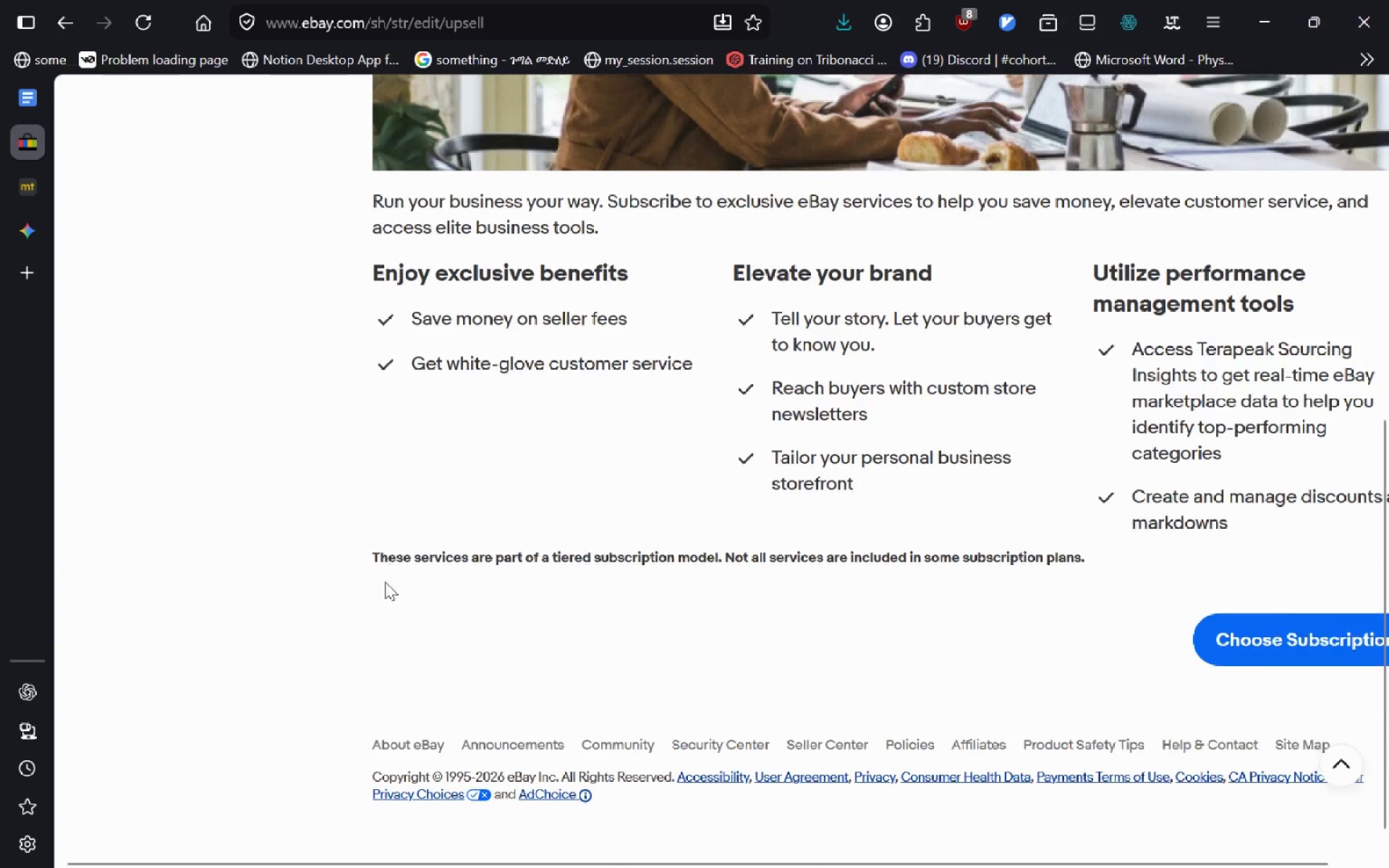 
wait(10.83)
 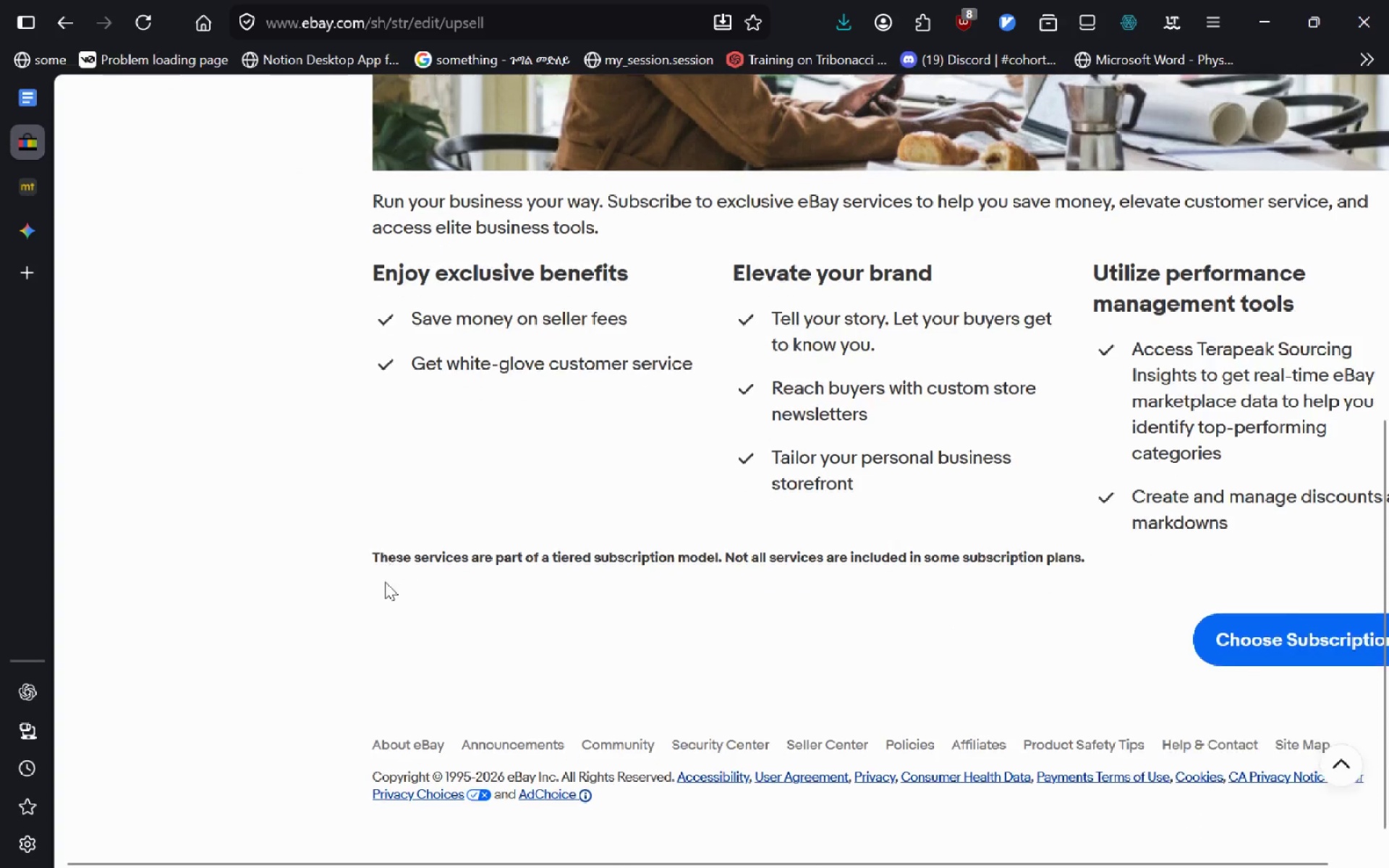 
mouse_move([430, 281])
 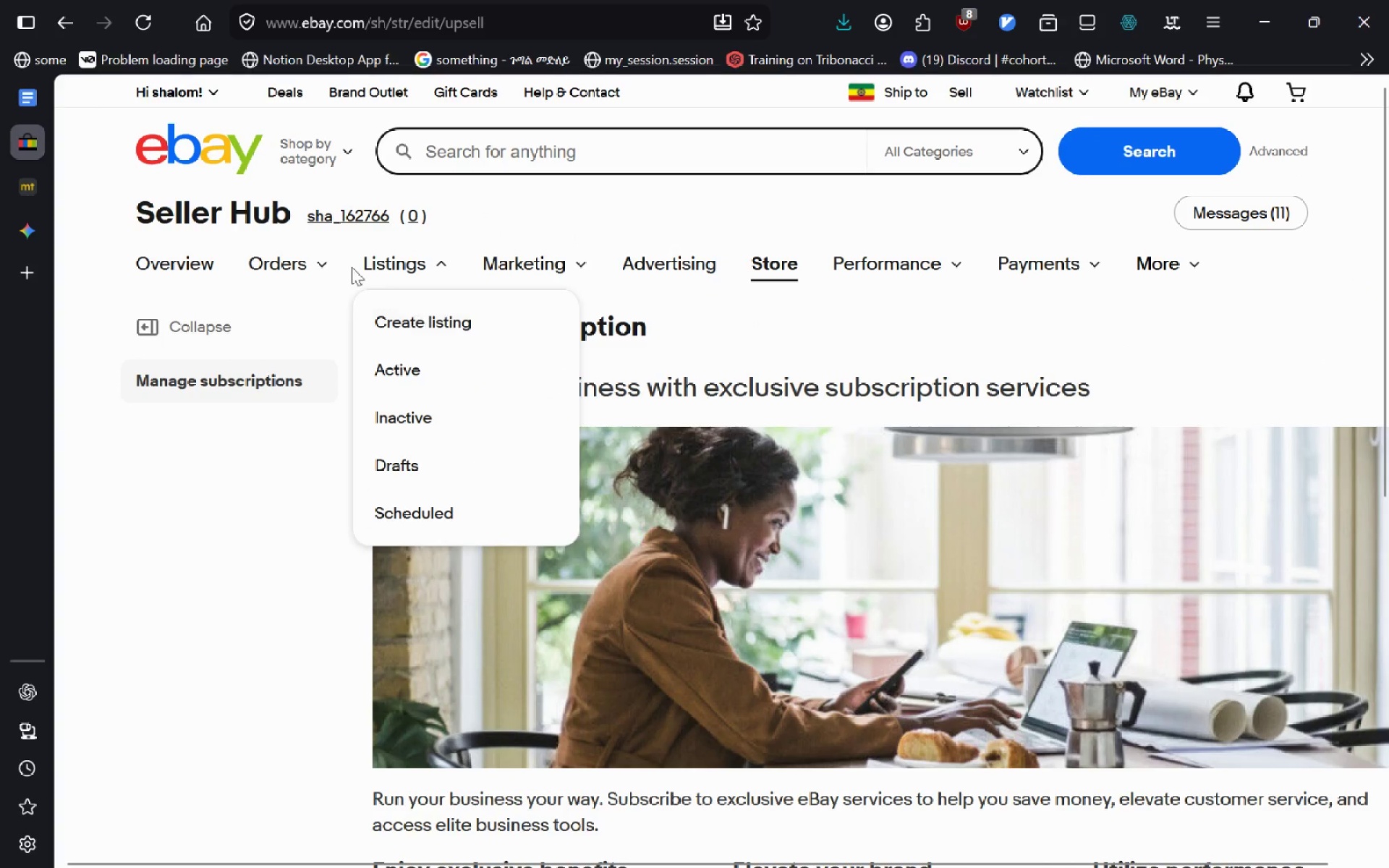 
mouse_move([307, 261])
 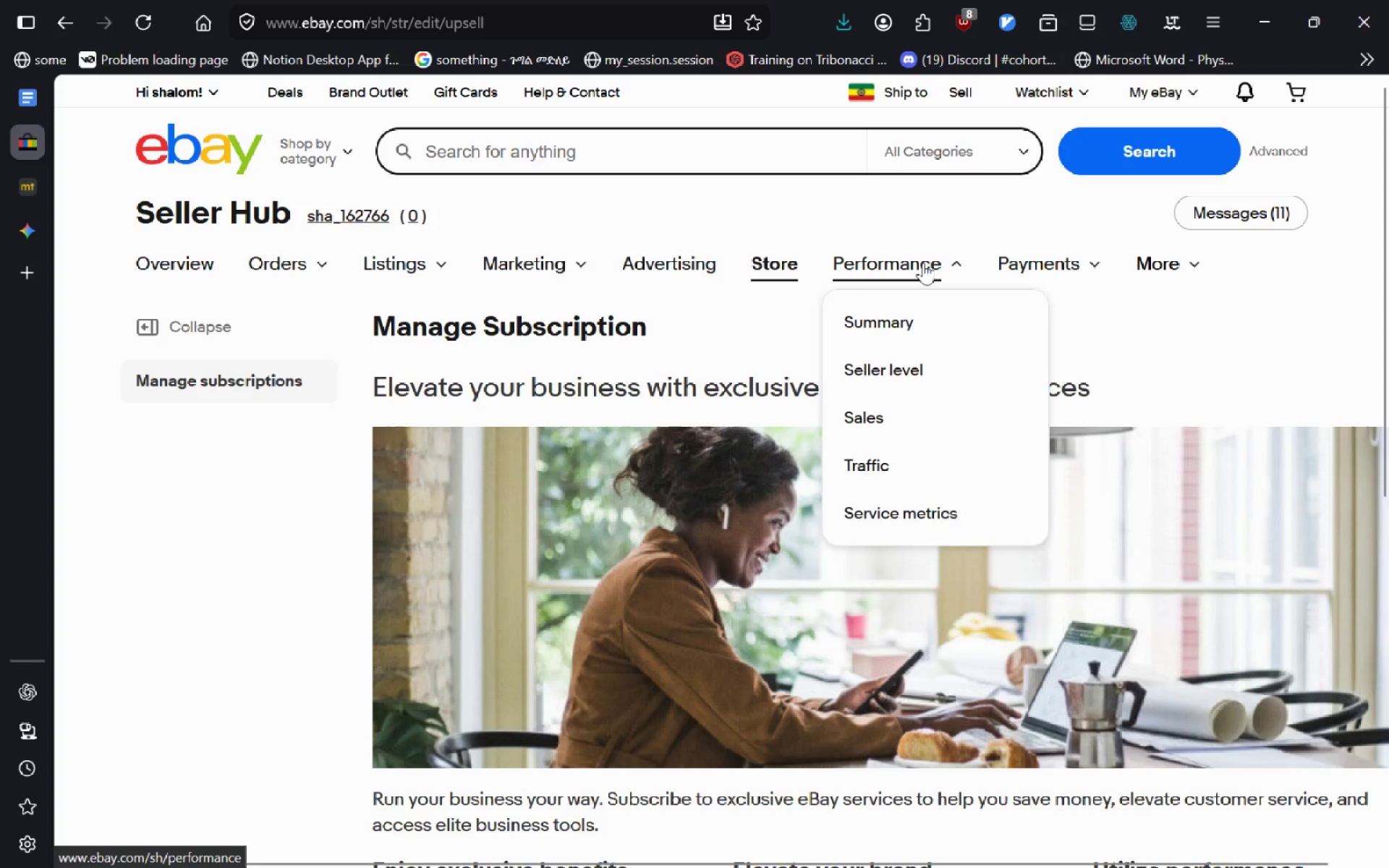 
double_click([754, 270])
 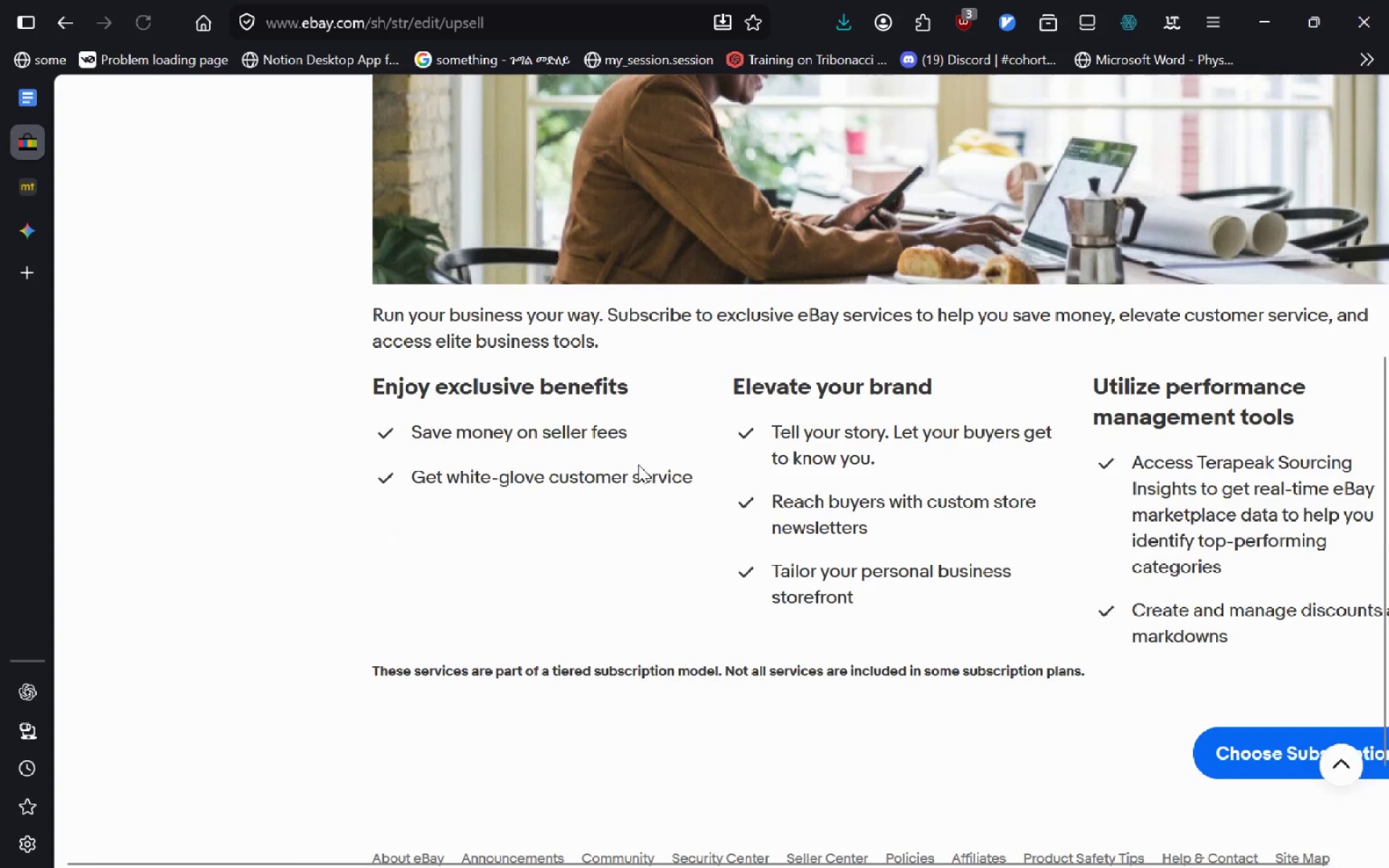 
wait(5.05)
 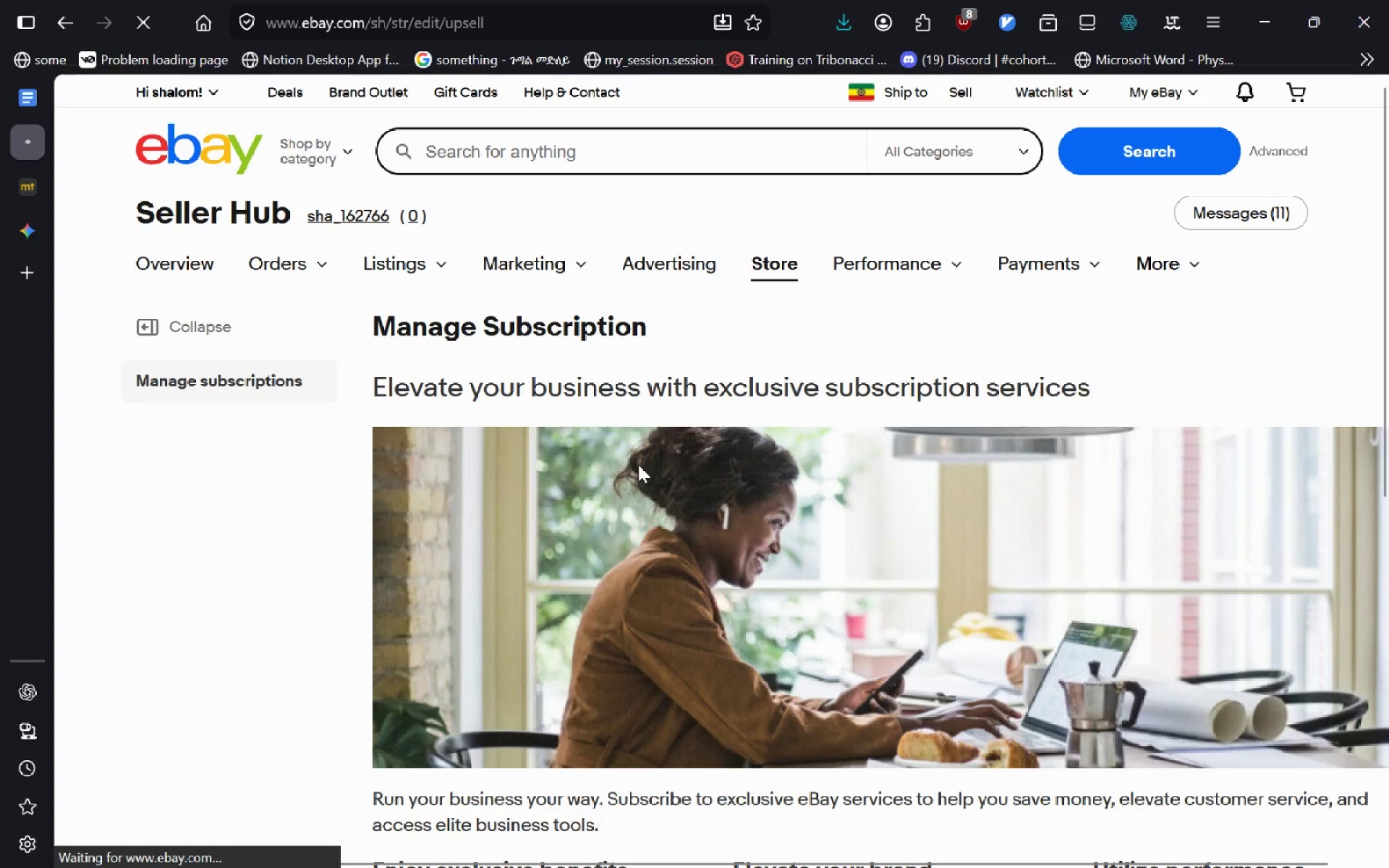 
left_click([1290, 757])
 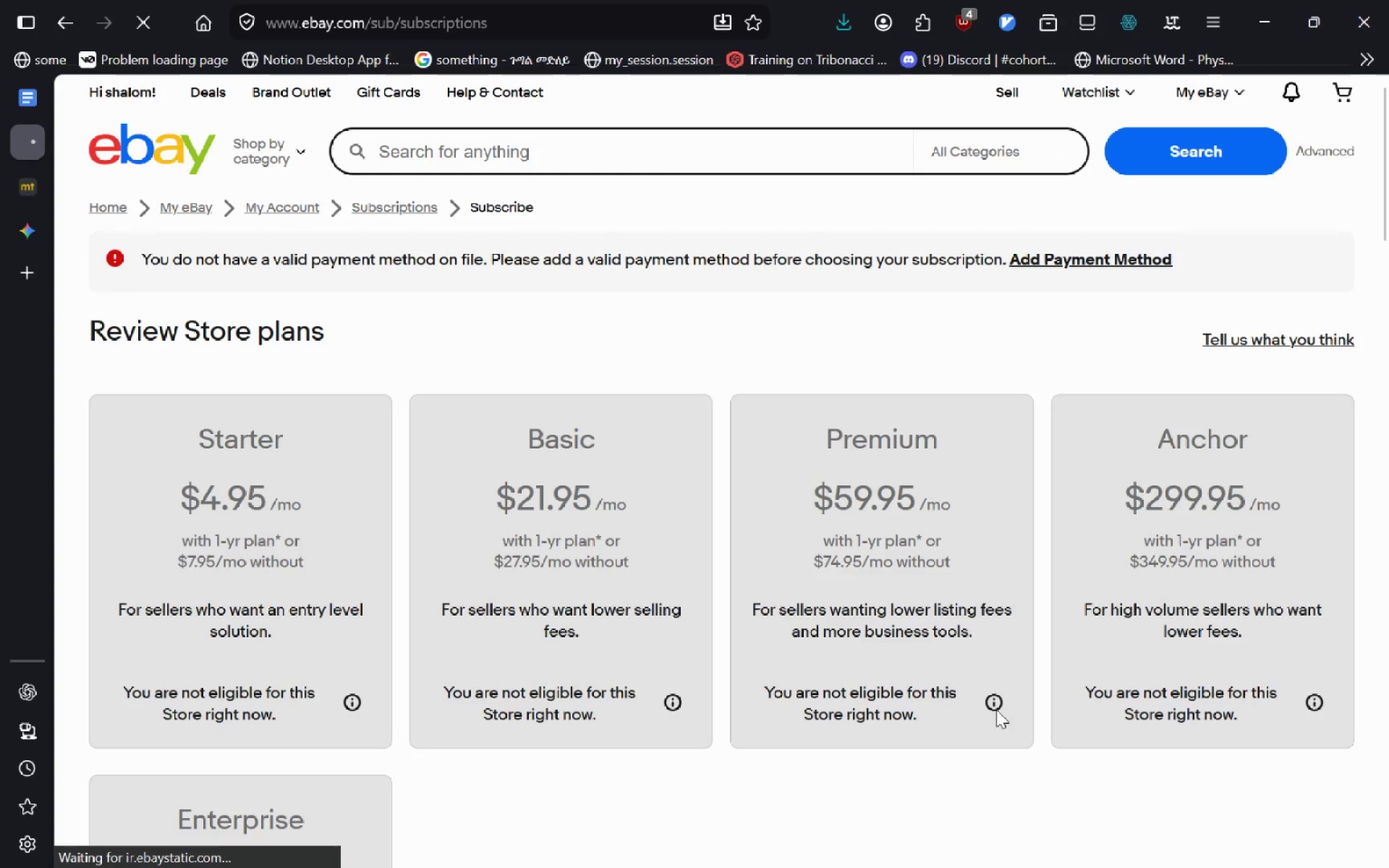 
left_click([331, 529])
 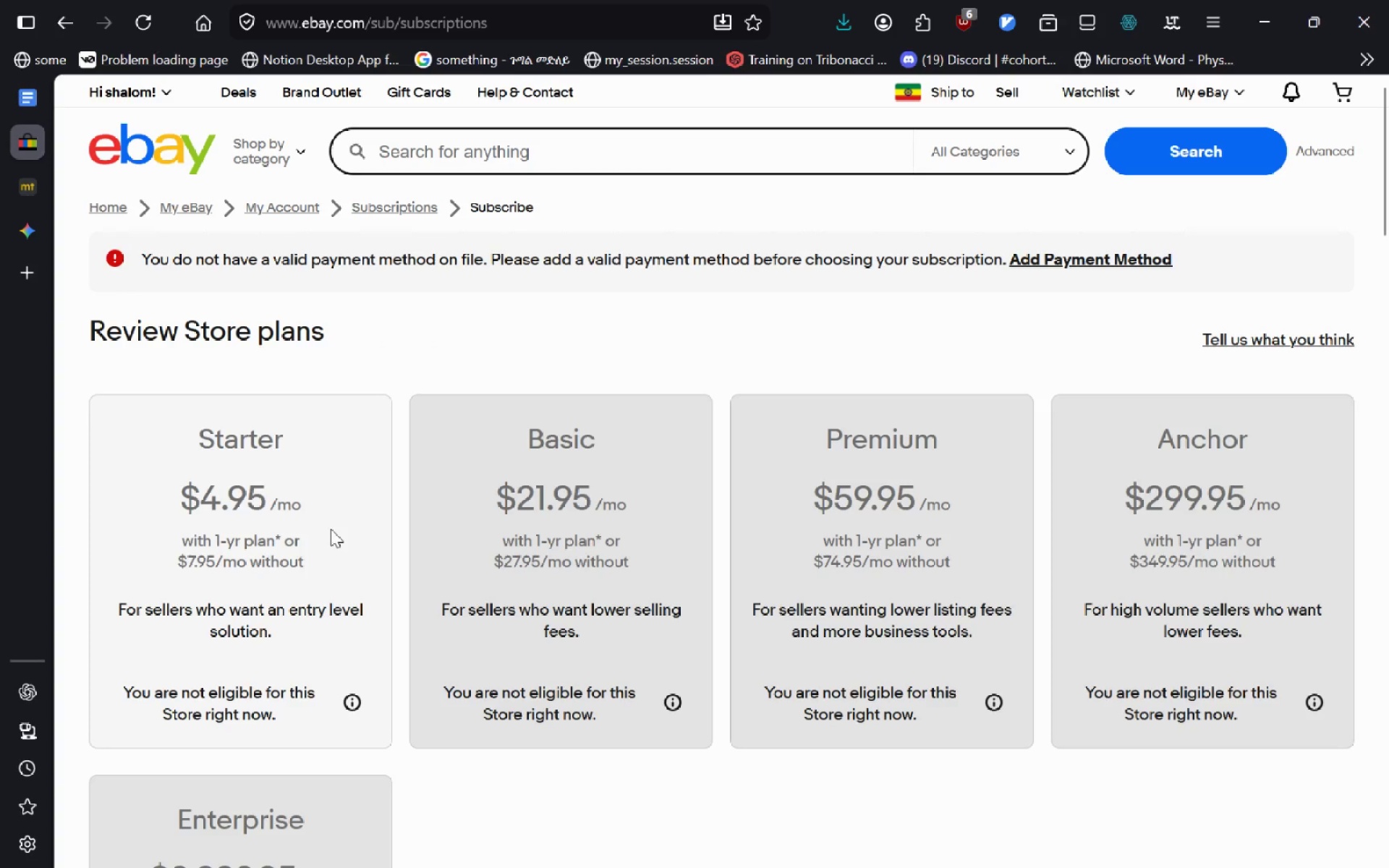 
left_click([331, 529])
 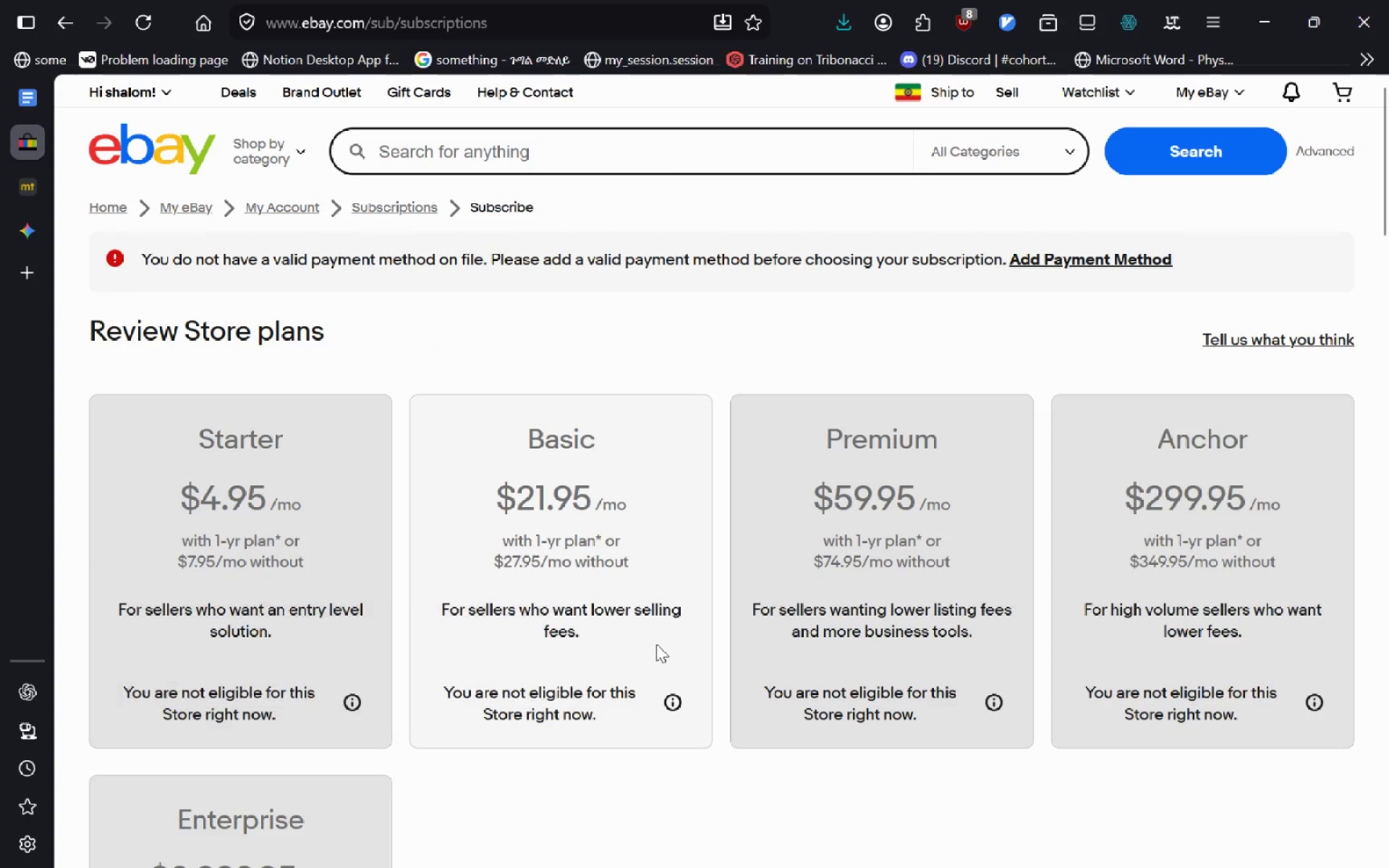 
double_click([656, 644])
 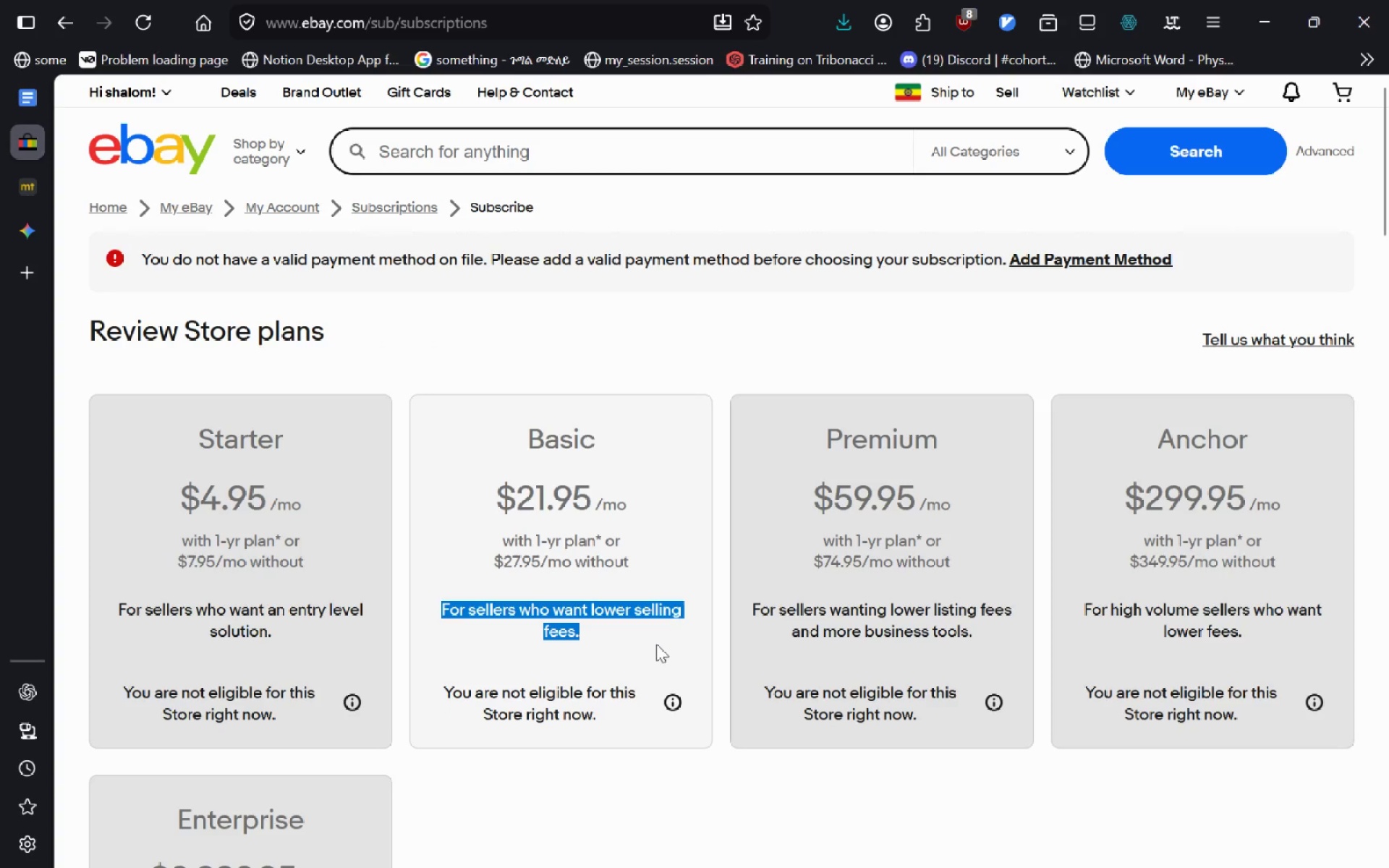 
triple_click([656, 644])
 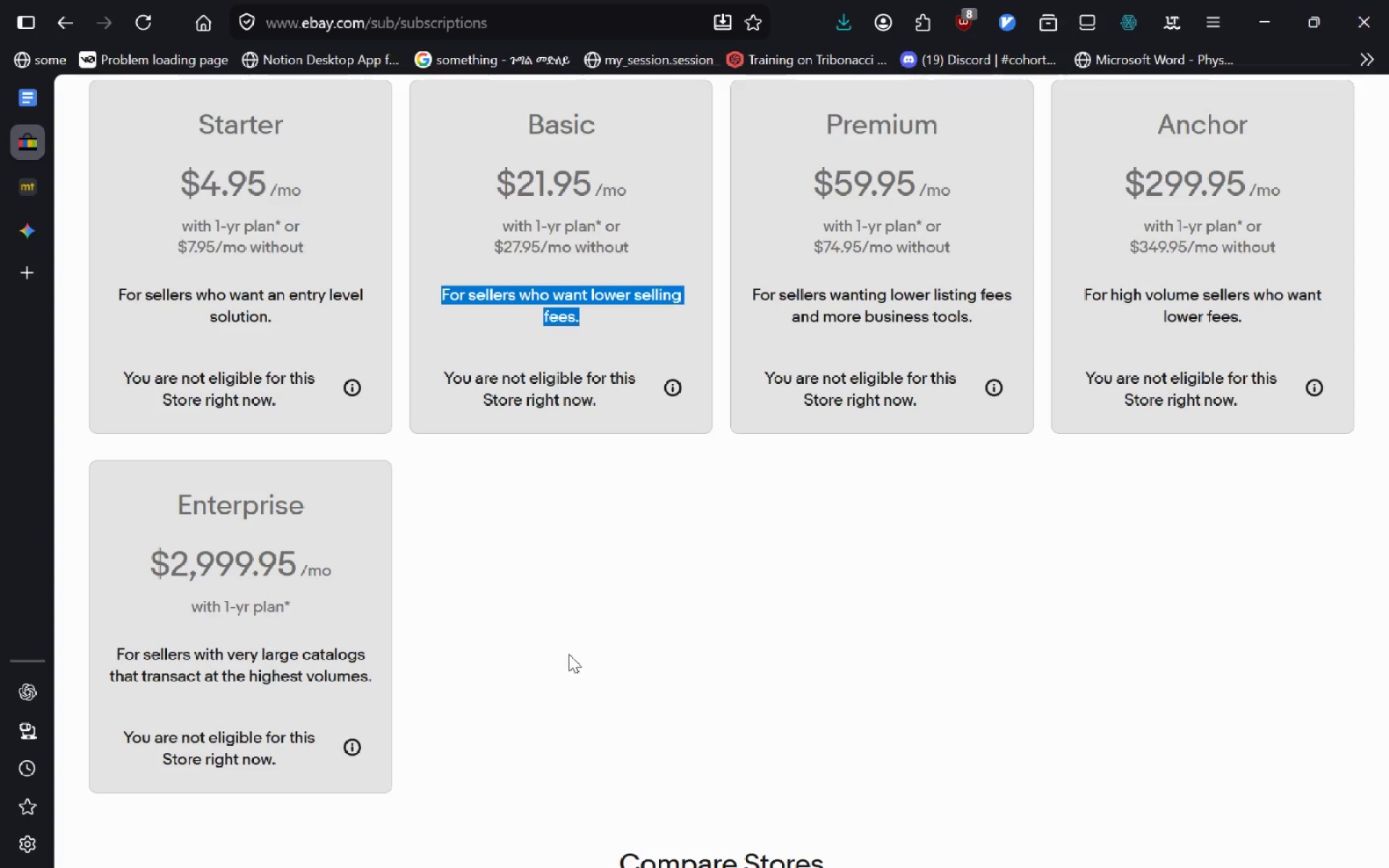 
wait(23.47)
 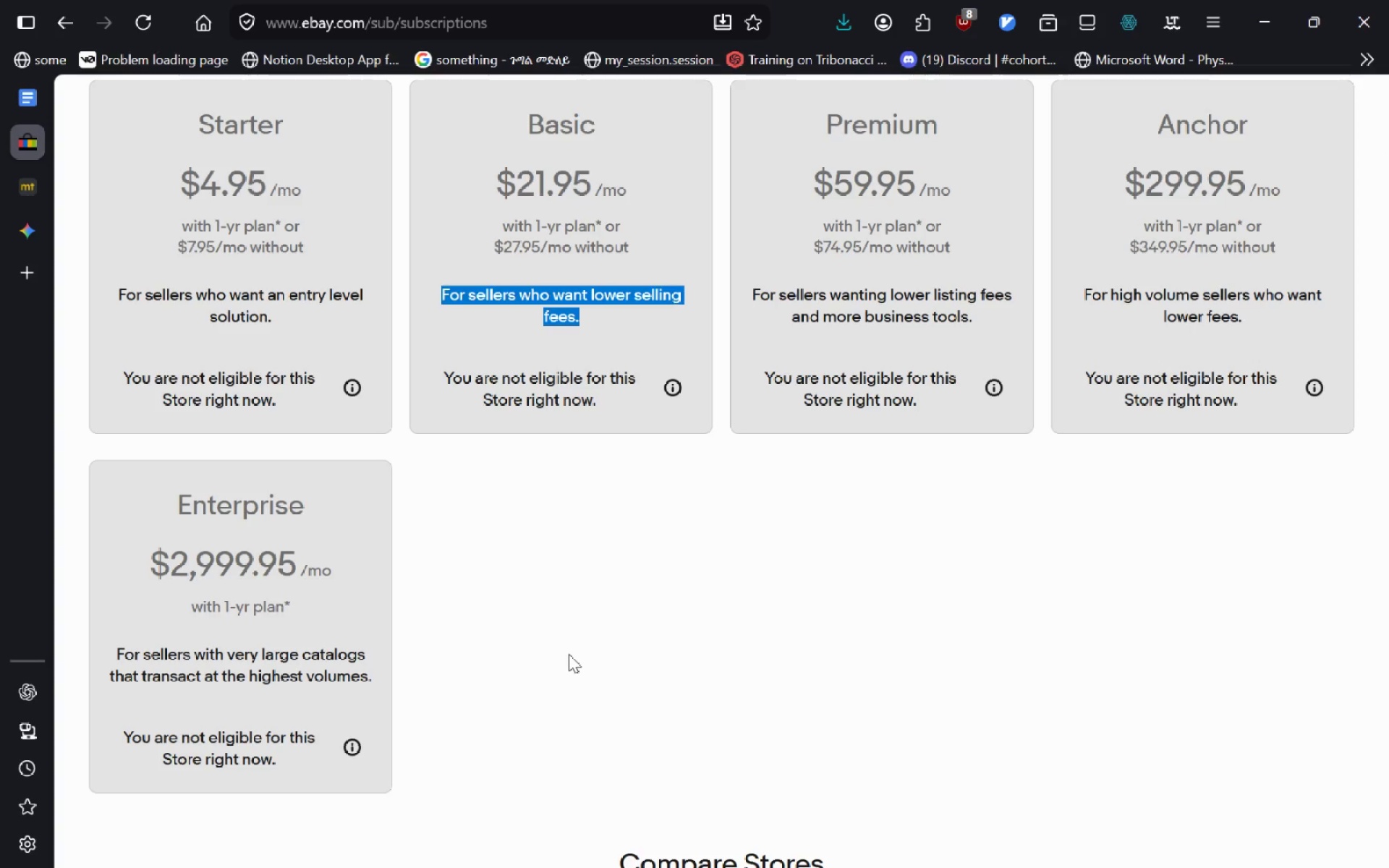 
left_click([64, 6])
 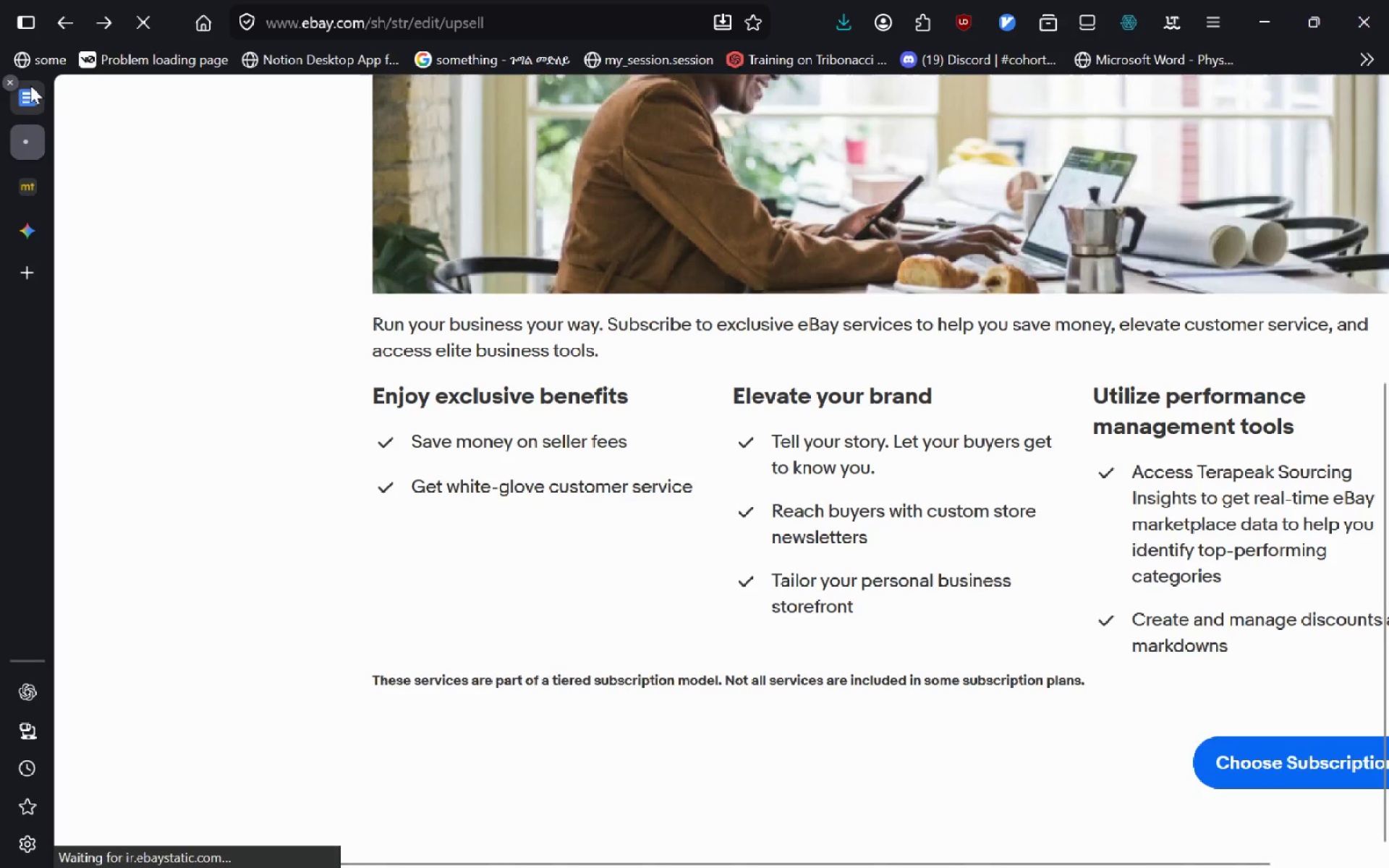 
left_click([30, 86])
 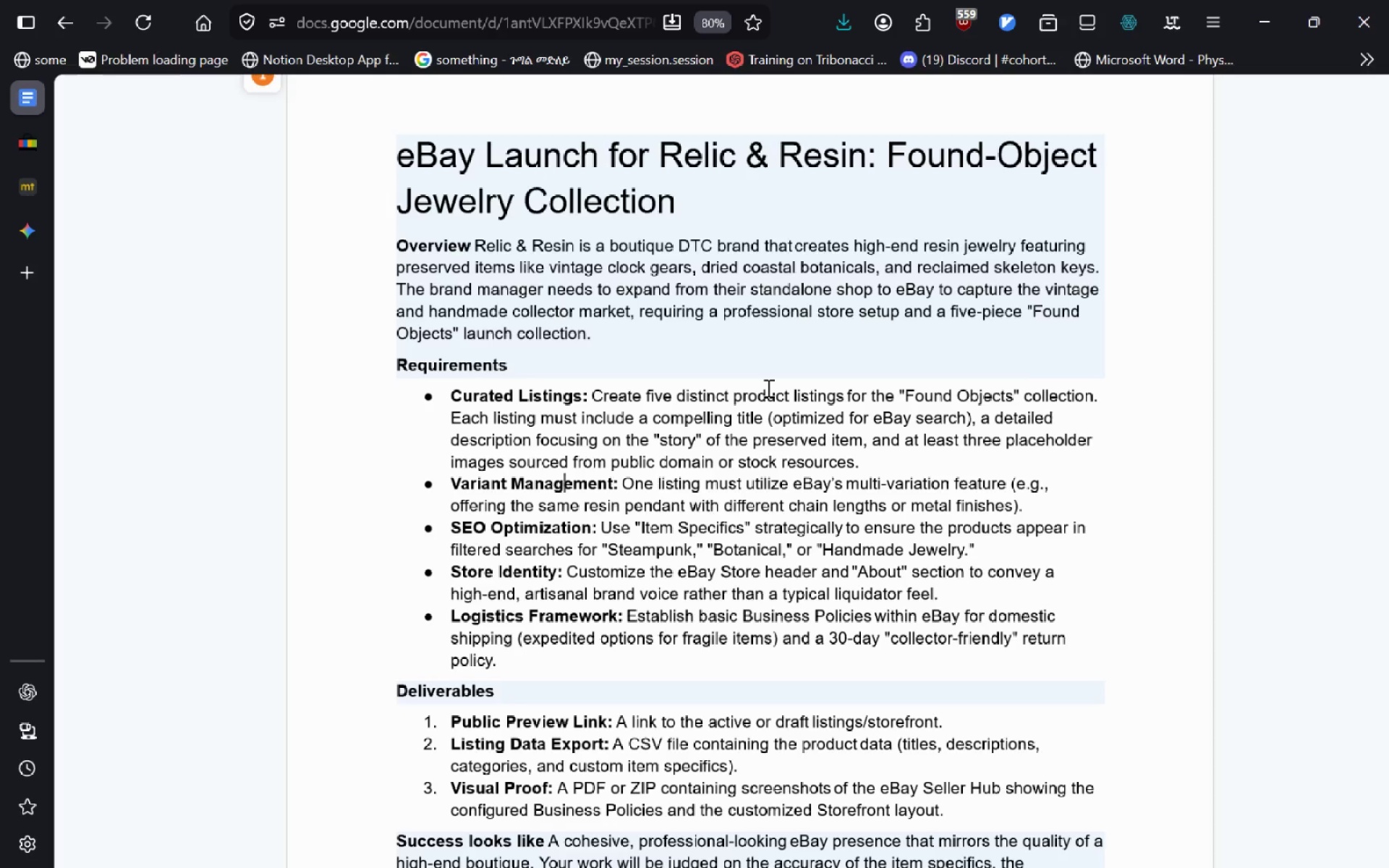 
wait(53.48)
 